 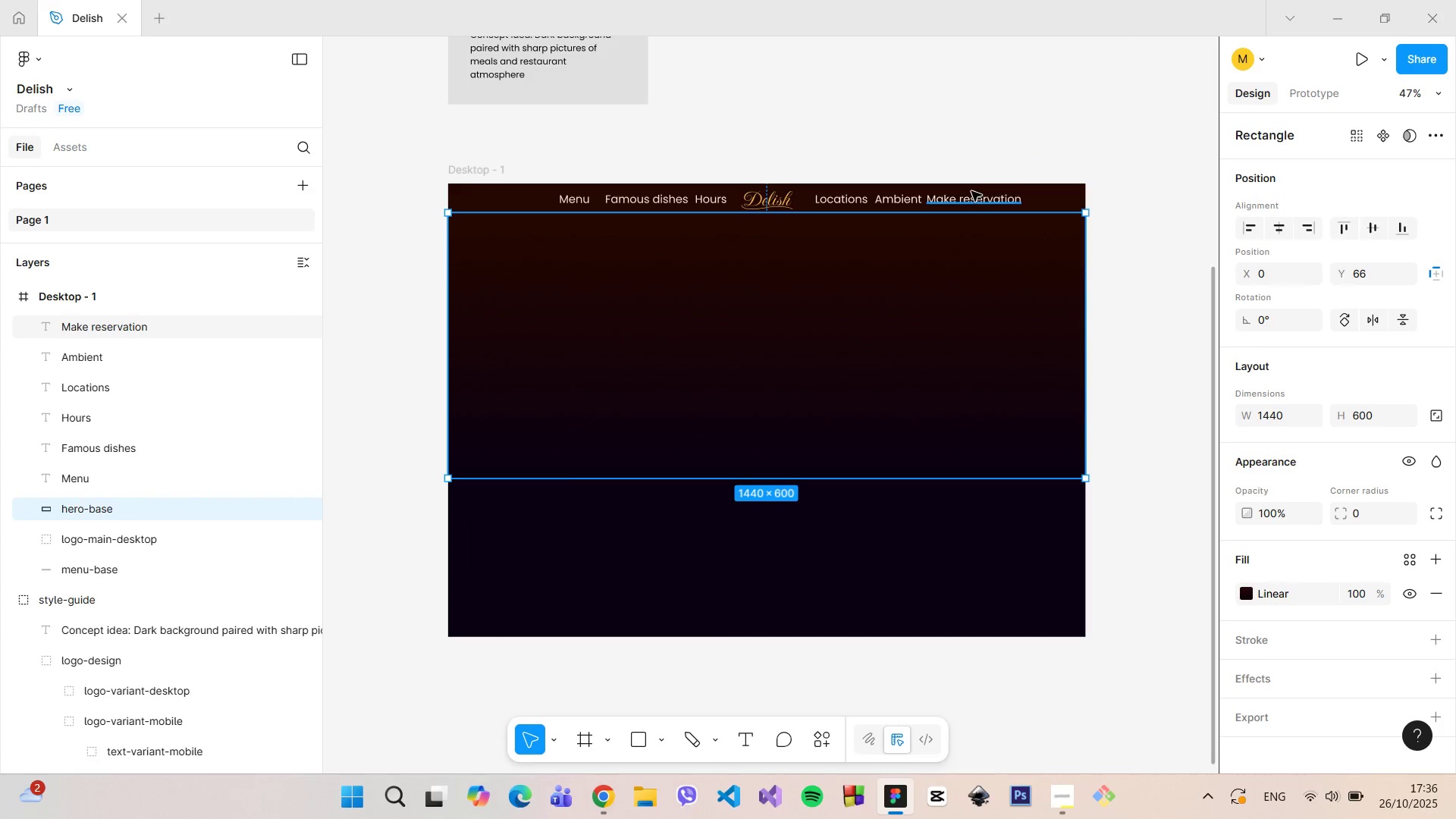 
left_click([575, 199])
 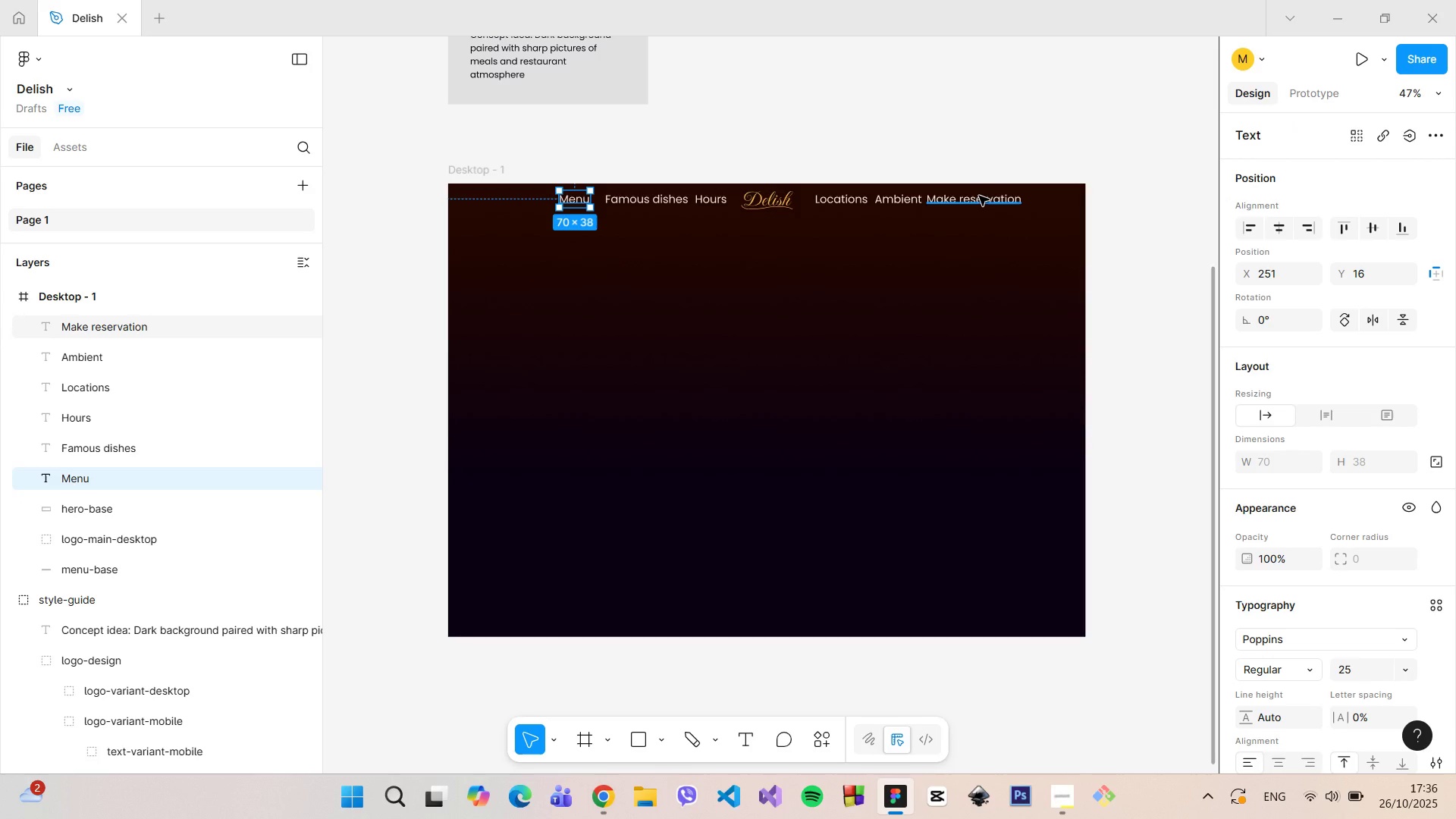 
wait(6.92)
 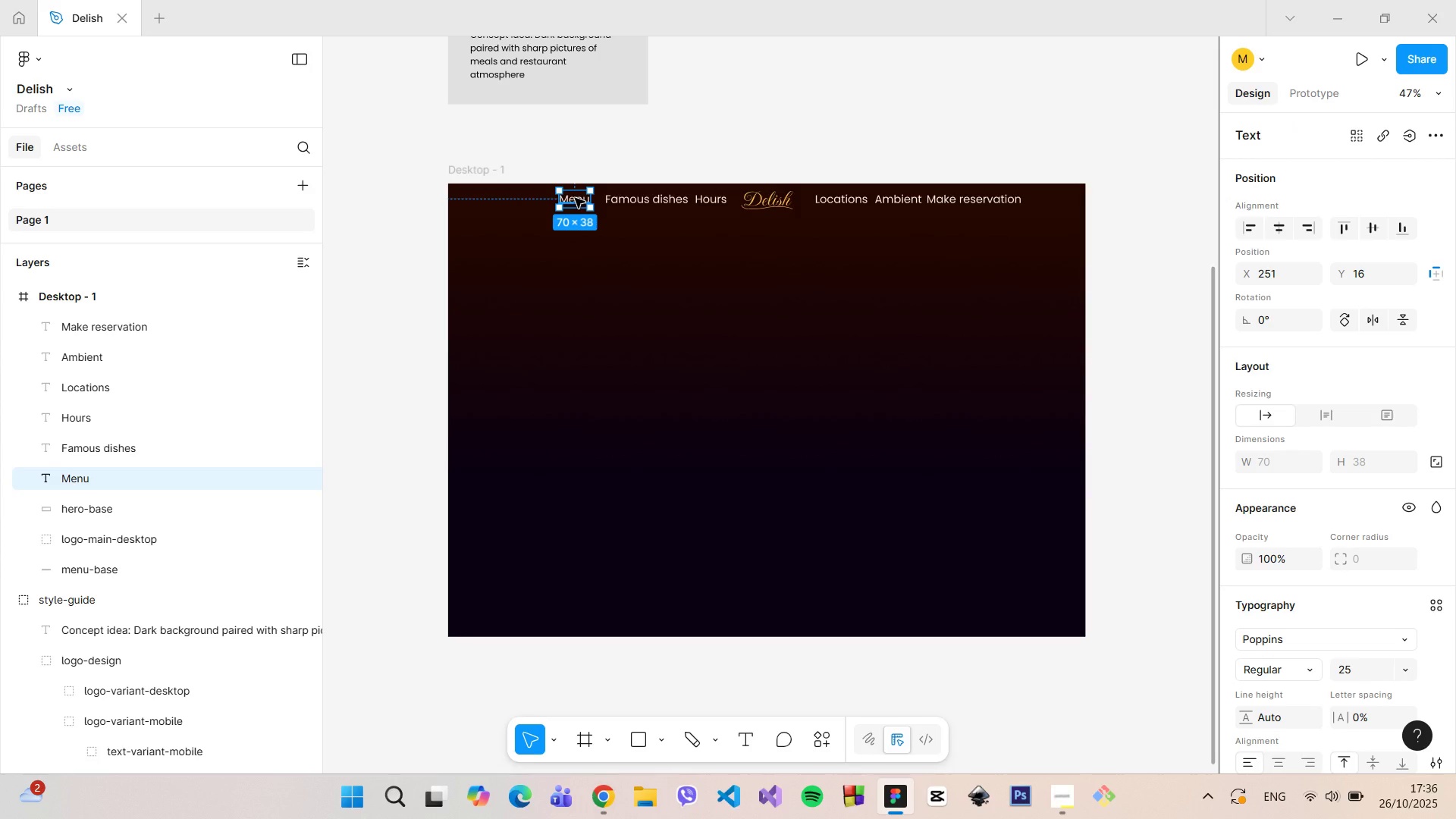 
left_click([979, 196])
 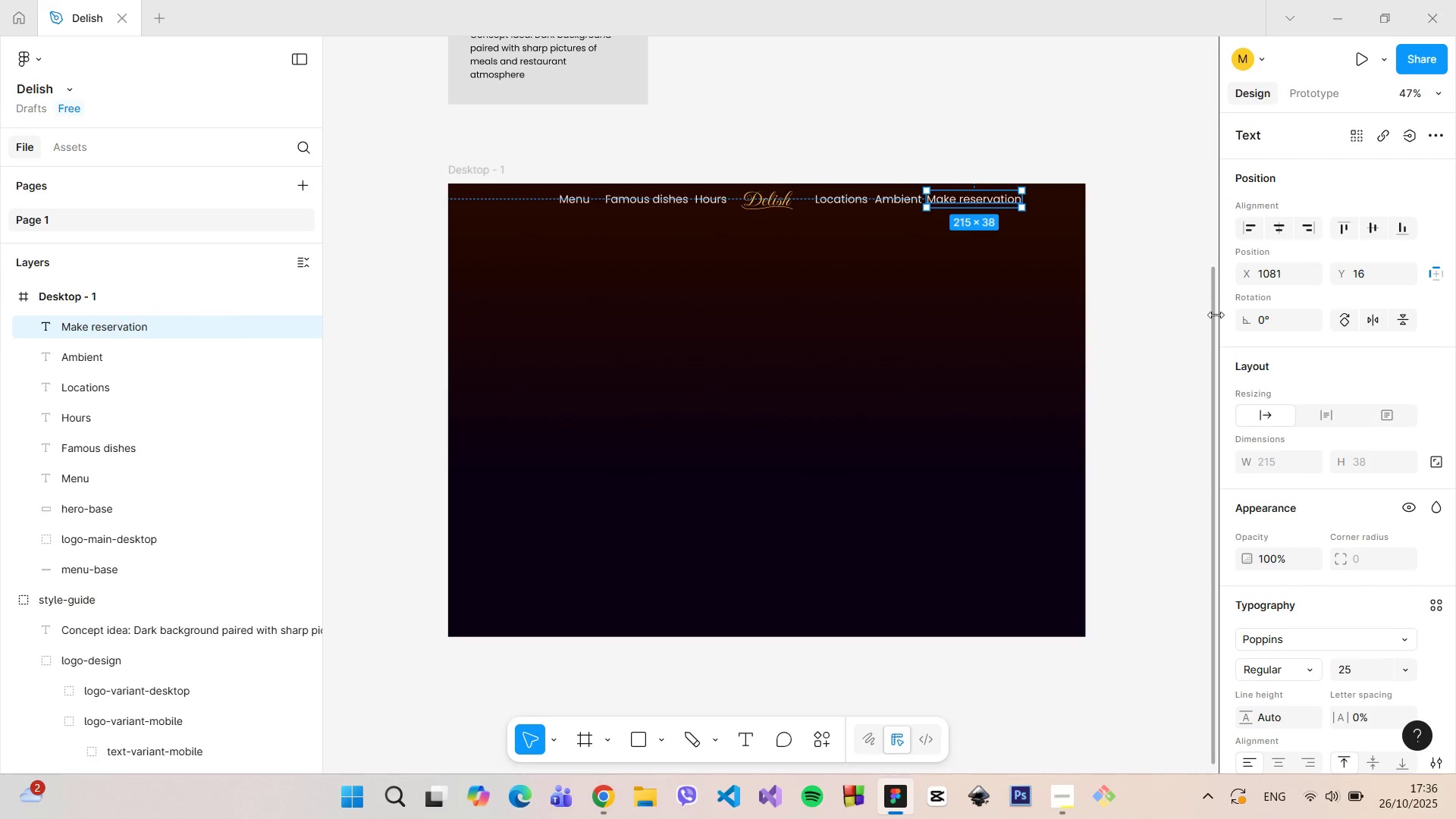 
left_click_drag(start_coordinate=[1212, 314], to_coordinate=[1215, 286])
 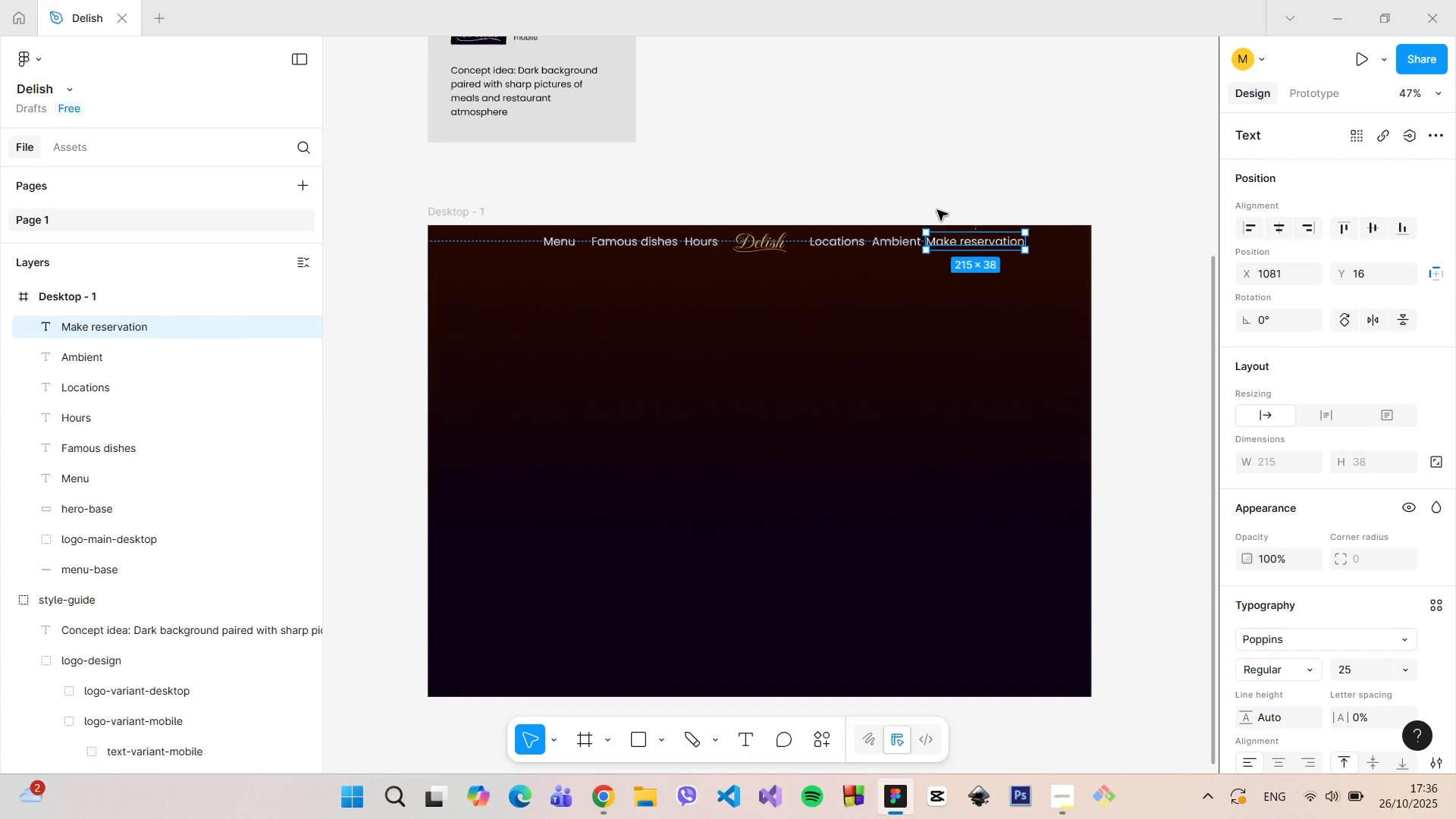 
scroll: coordinate [937, 210], scroll_direction: up, amount: 4.0
 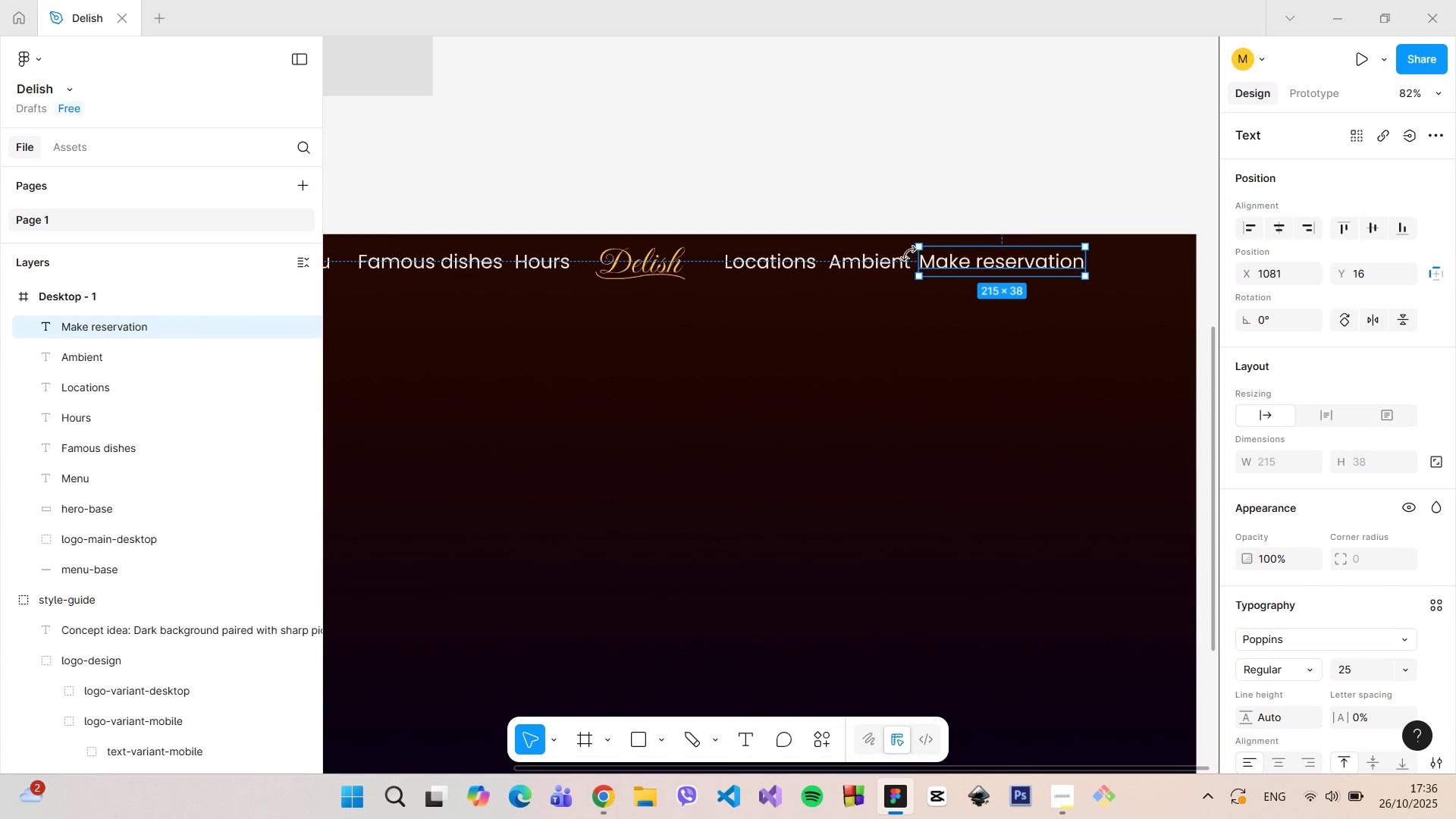 
scroll: coordinate [645, 285], scroll_direction: down, amount: 5.0
 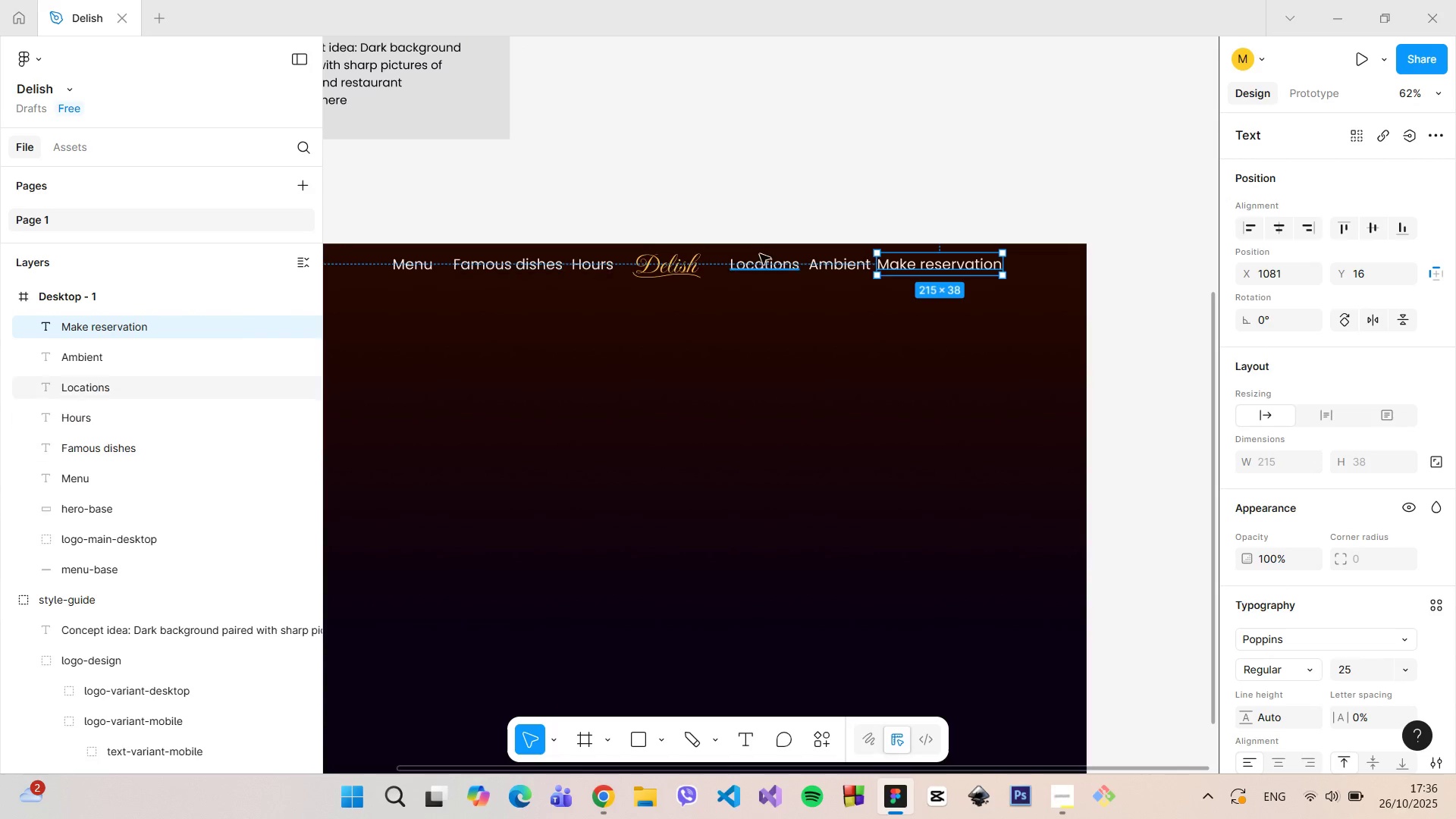 
left_click([761, 261])
 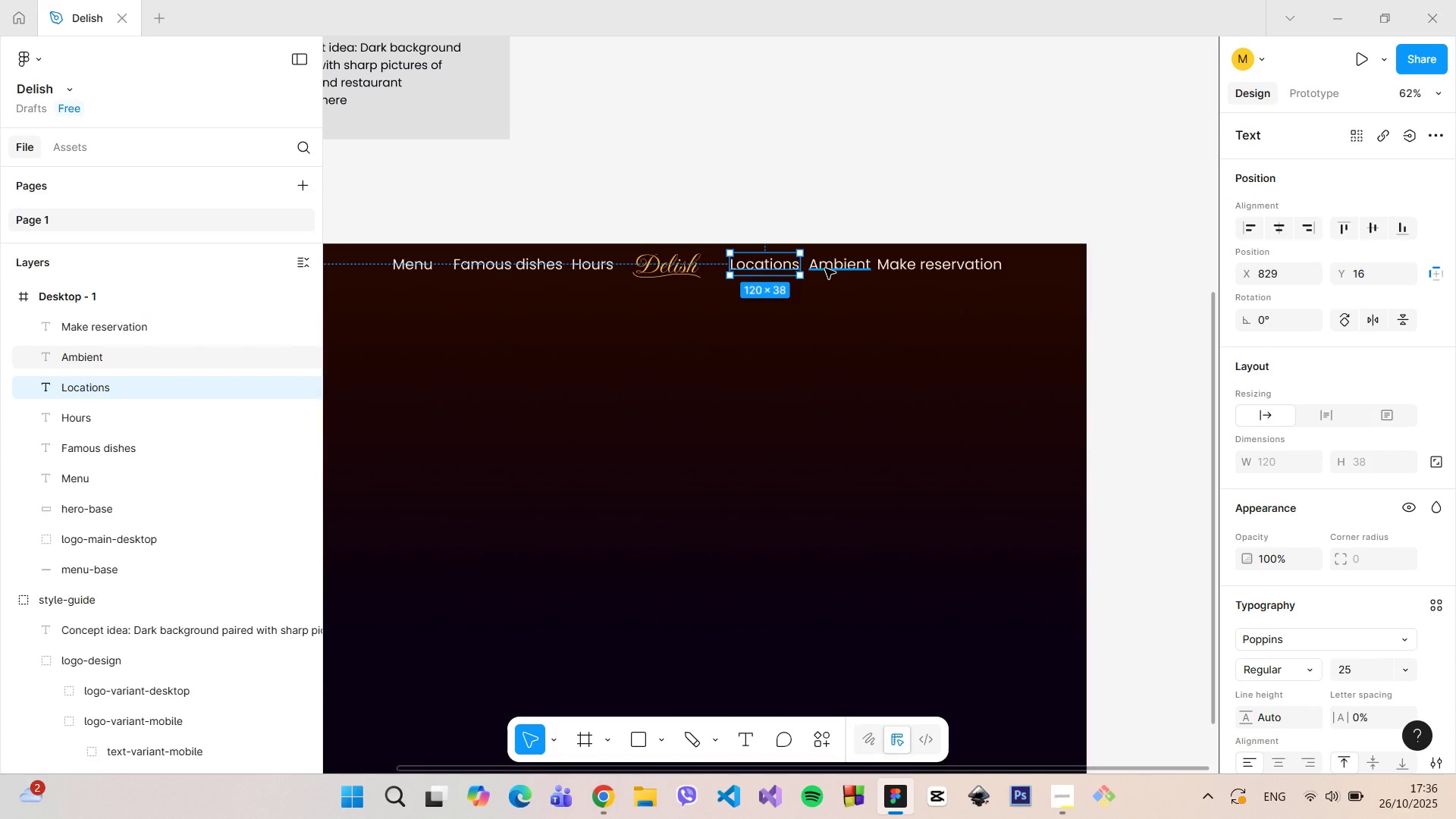 
left_click([825, 268])
 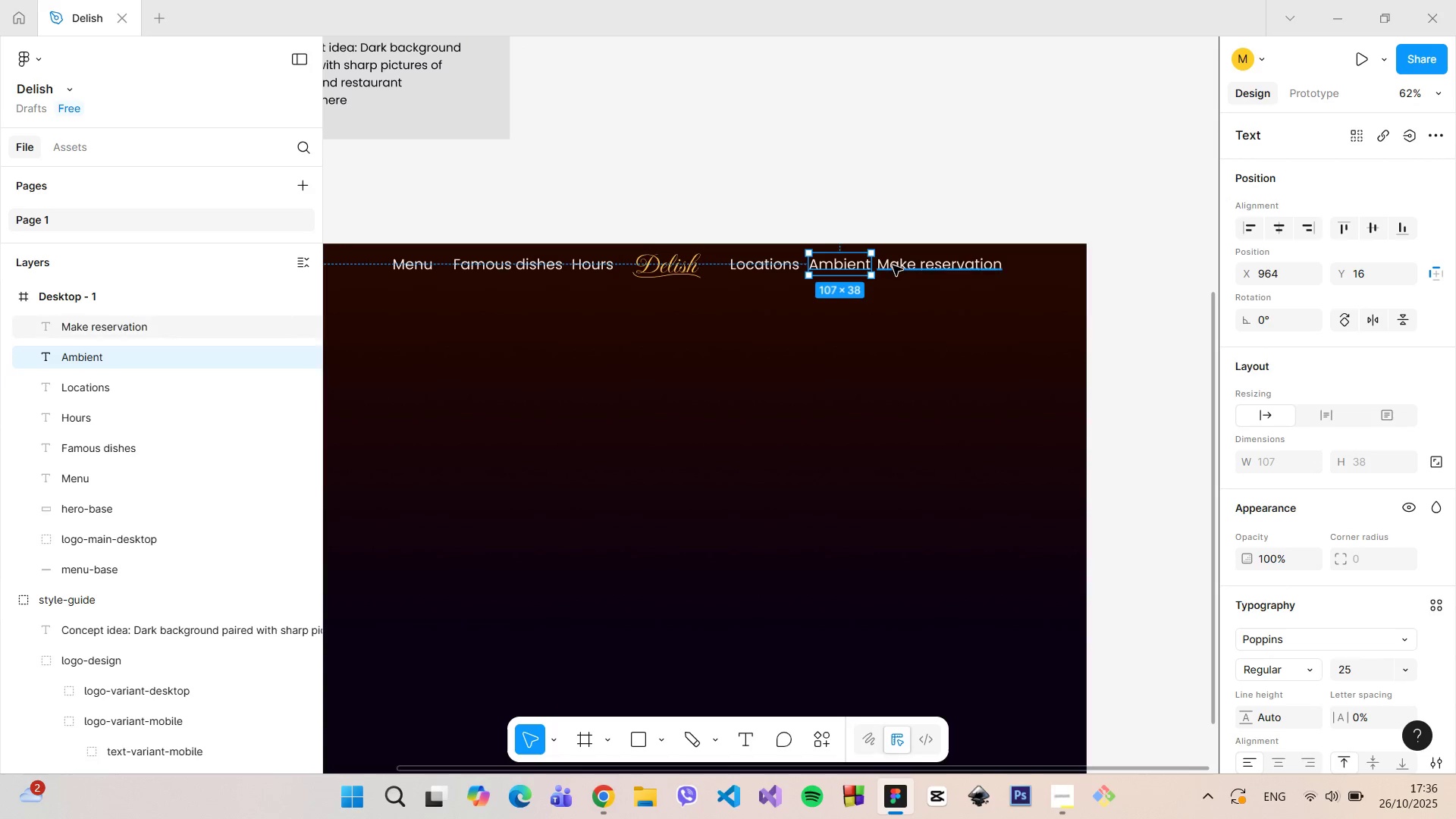 
left_click([893, 265])
 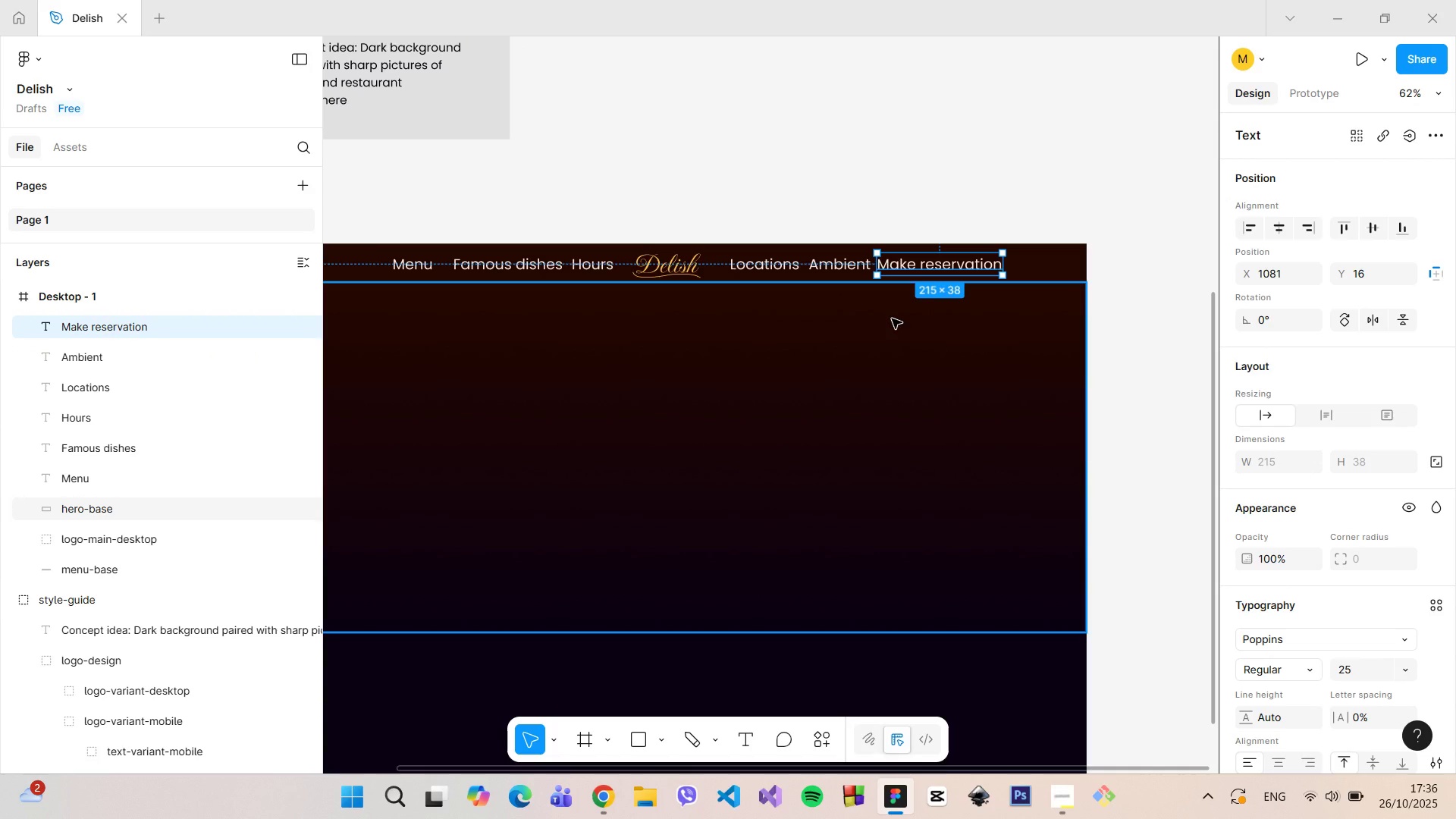 
scroll: coordinate [892, 315], scroll_direction: down, amount: 4.0
 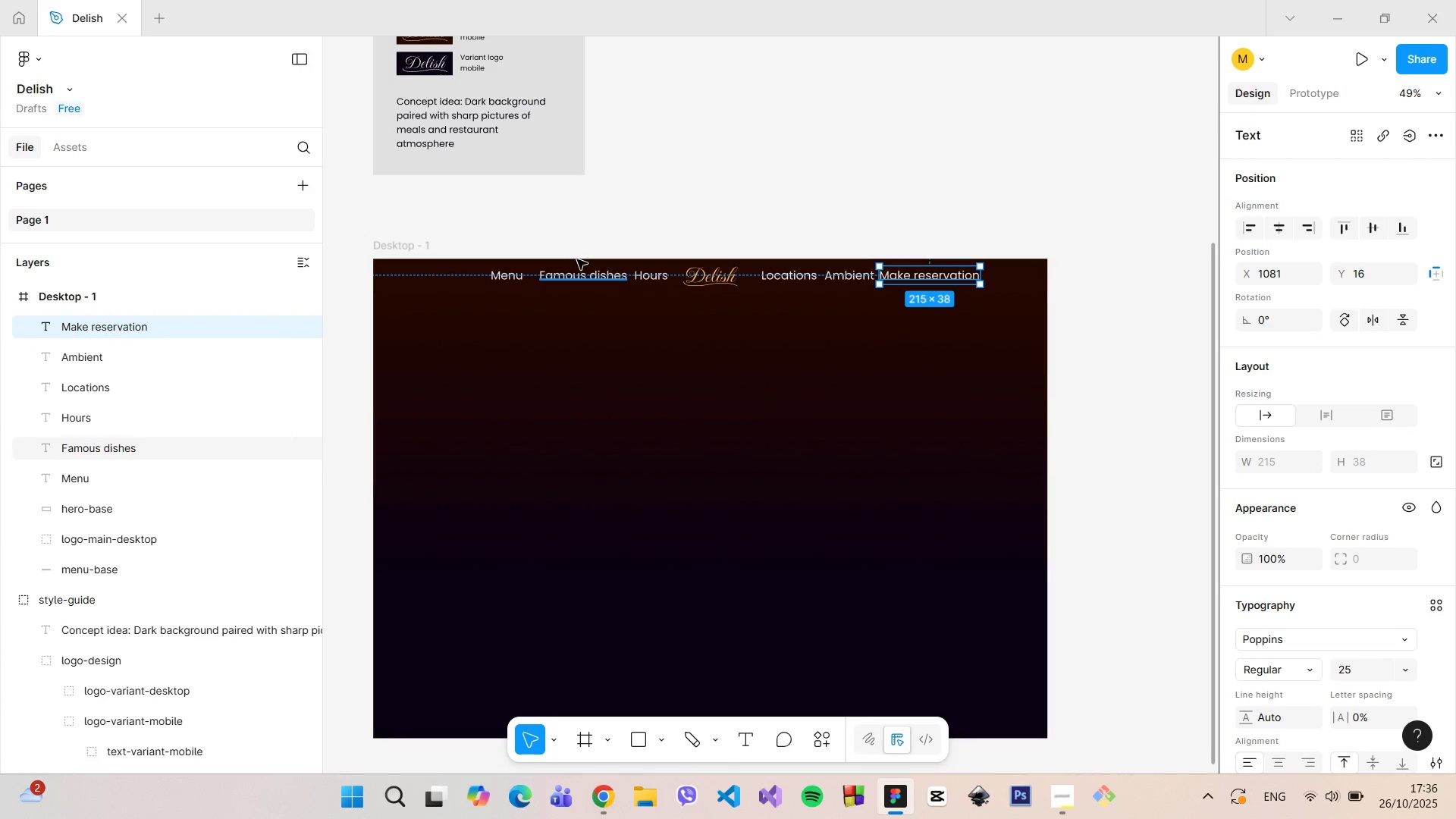 
scroll: coordinate [573, 259], scroll_direction: up, amount: 2.0
 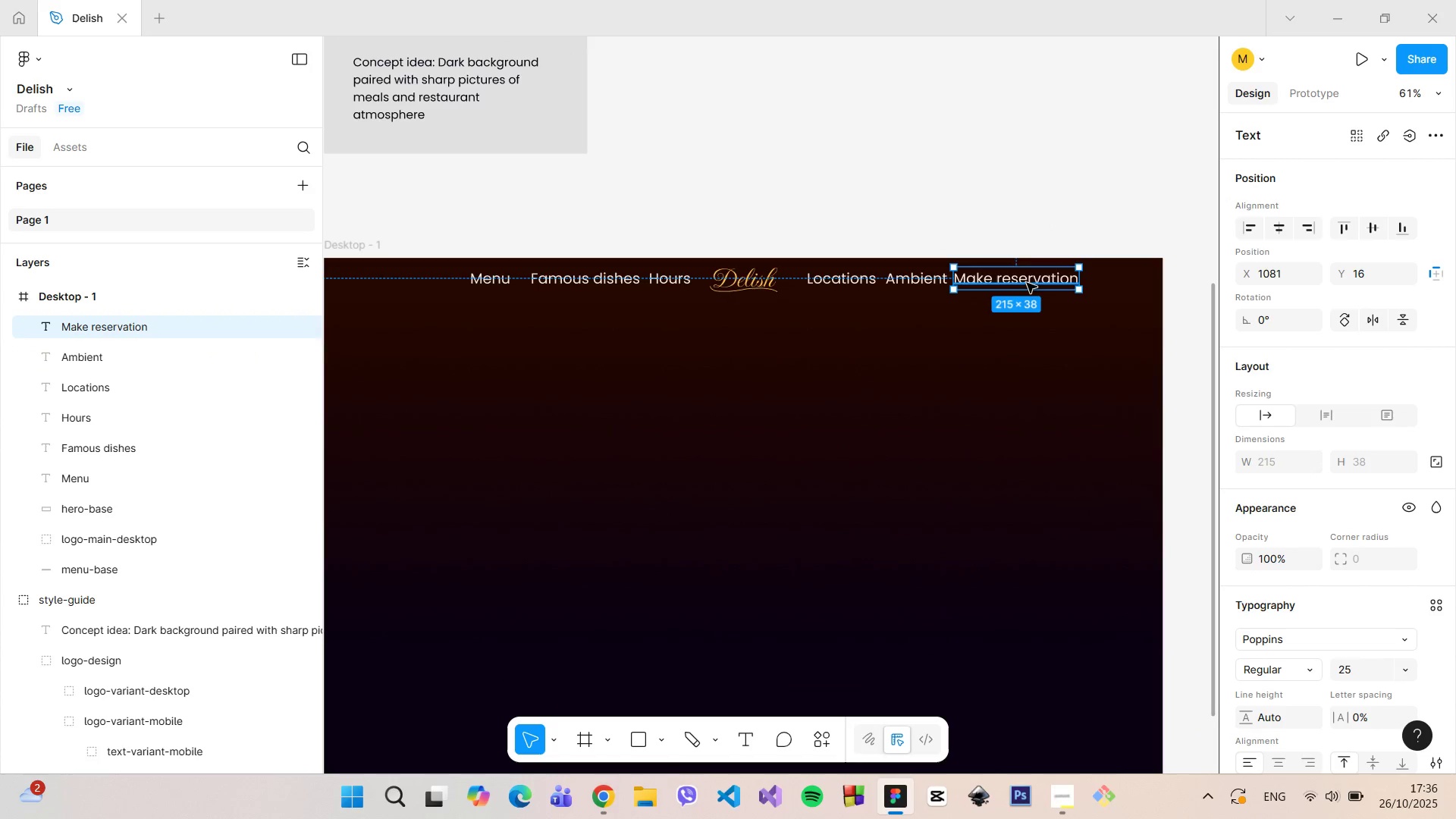 
hold_key(key=AltLeft, duration=1.51)
 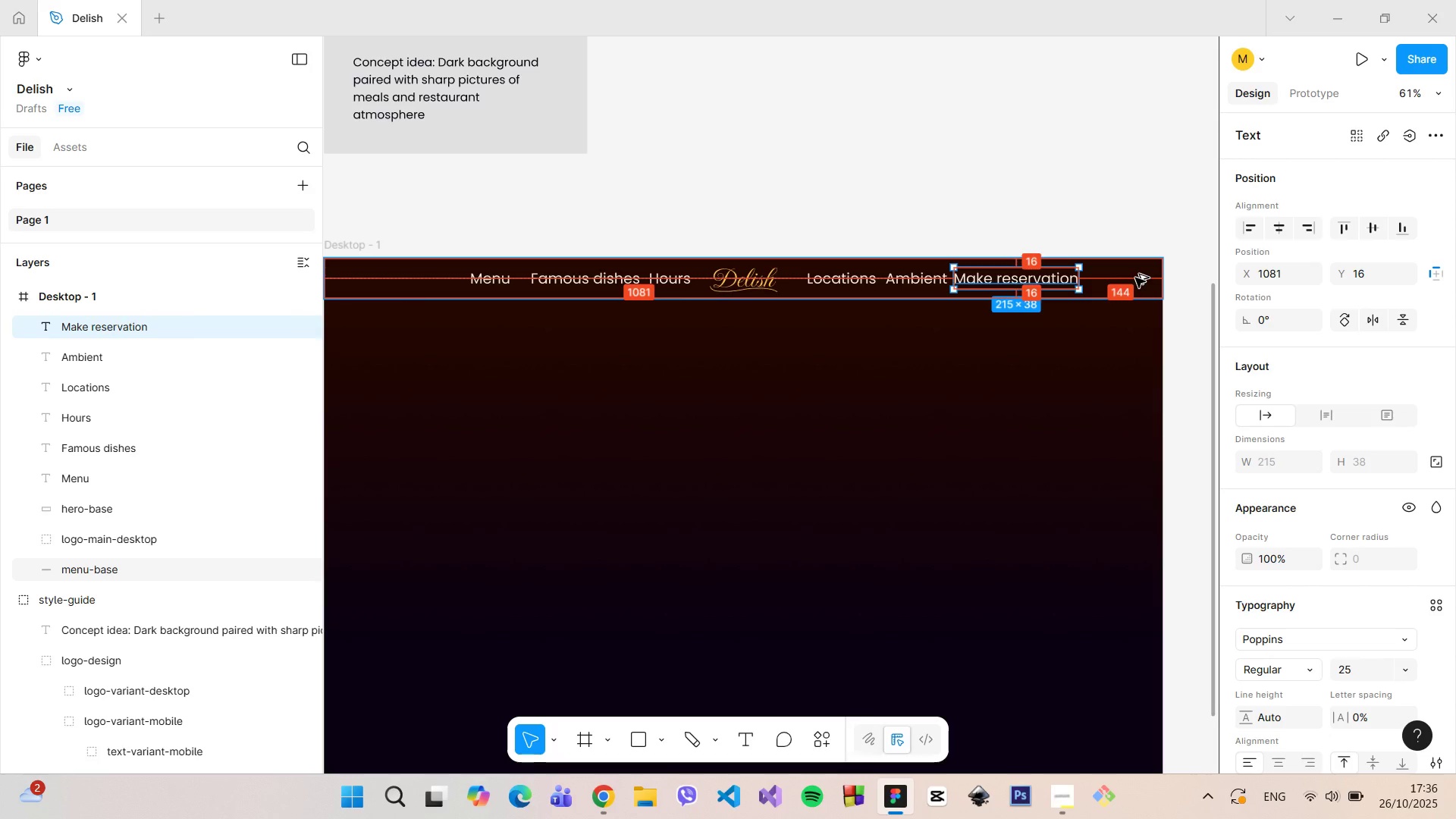 
hold_key(key=AltLeft, duration=1.14)
 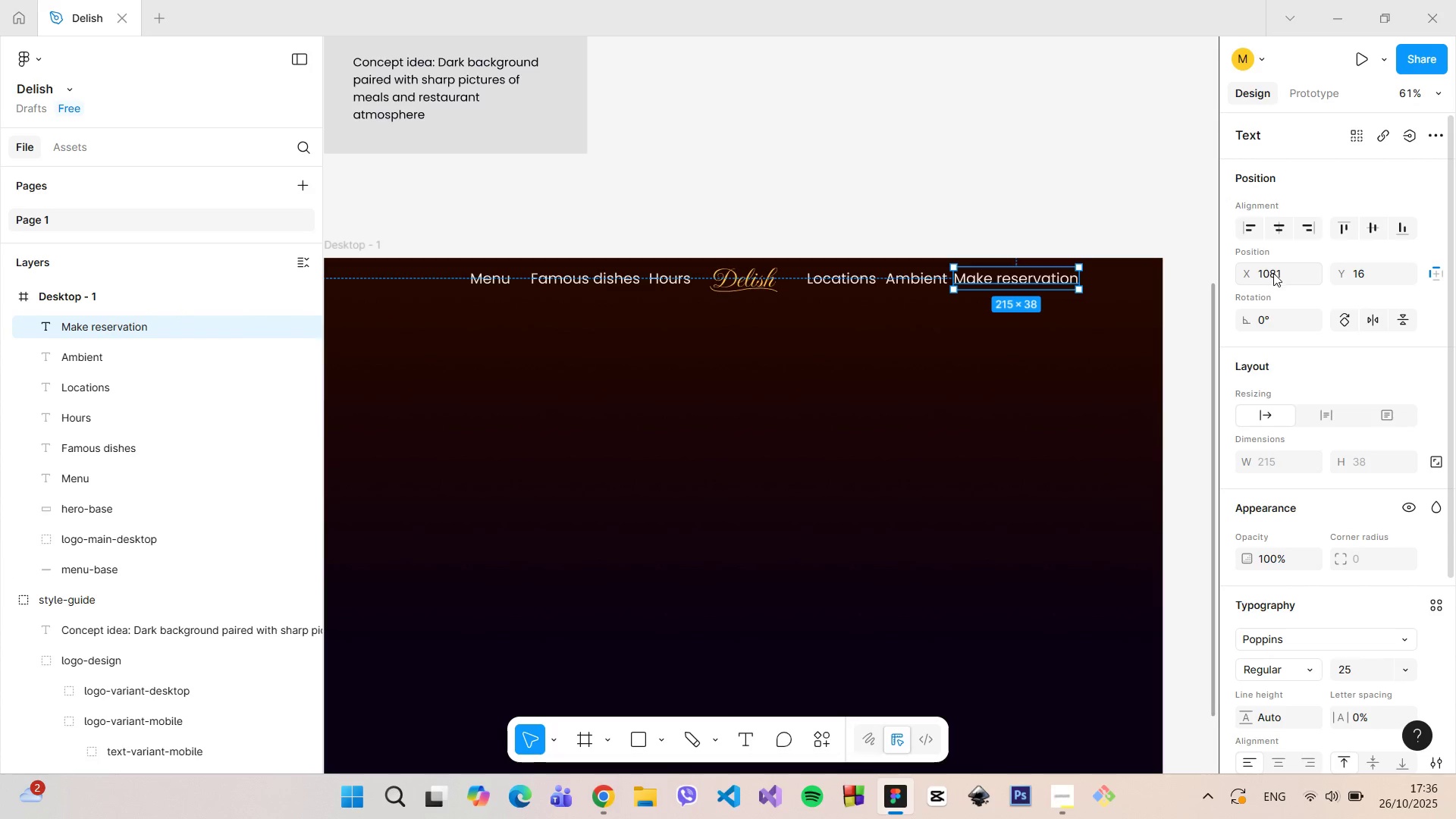 
left_click([1273, 273])
 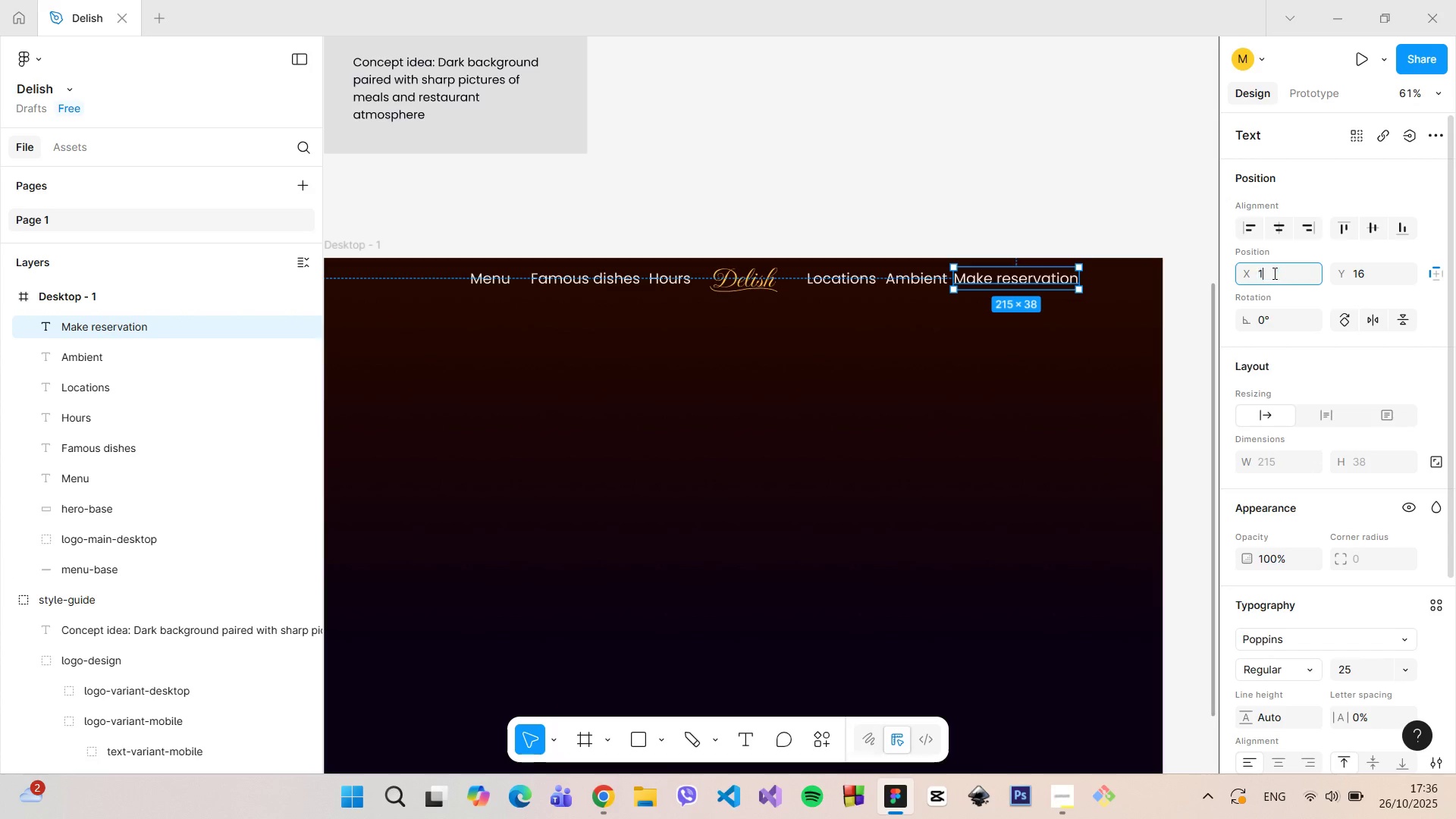 
type(1080)
 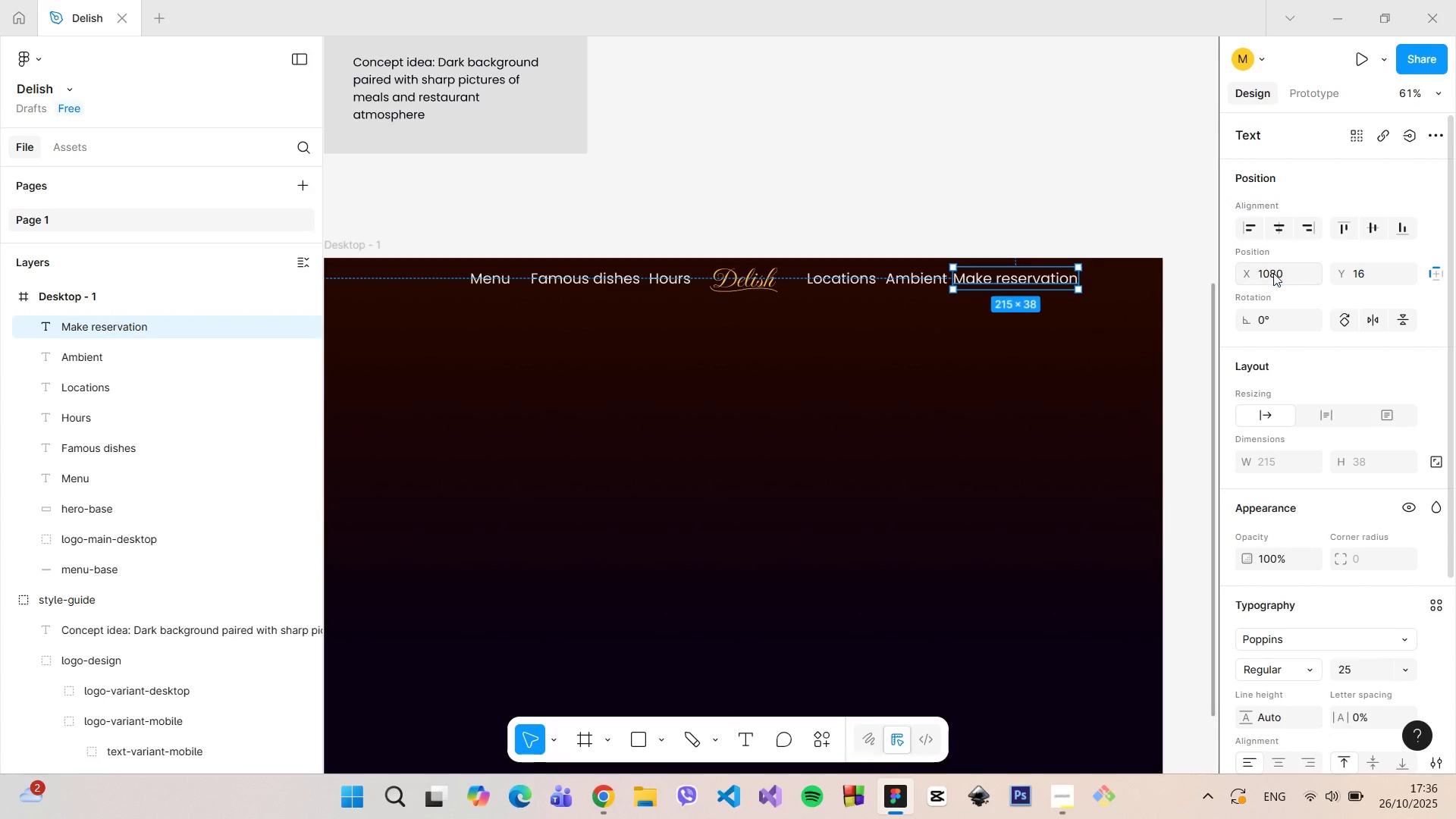 
key(Enter)
 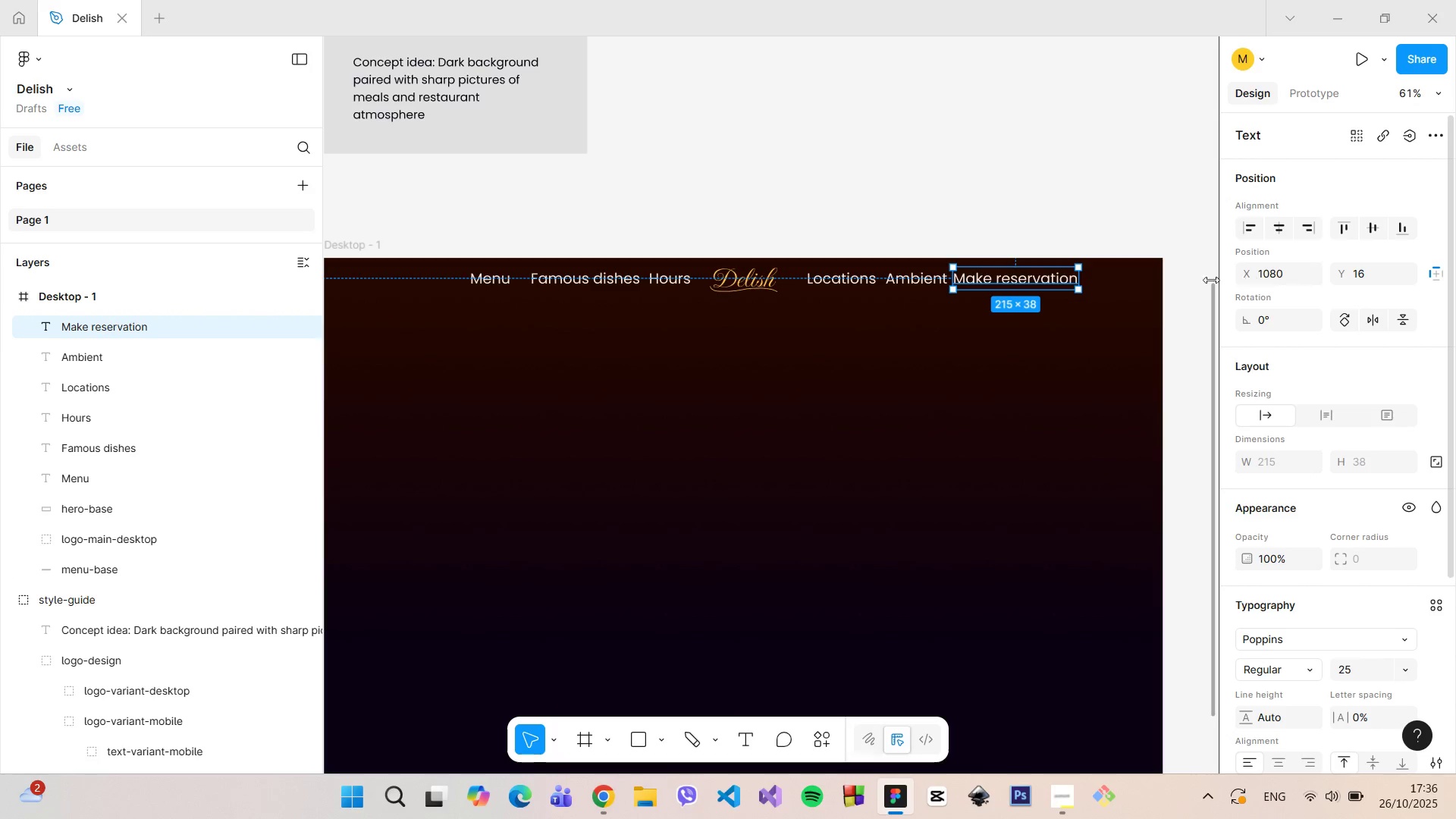 
hold_key(key=AltLeft, duration=0.52)
 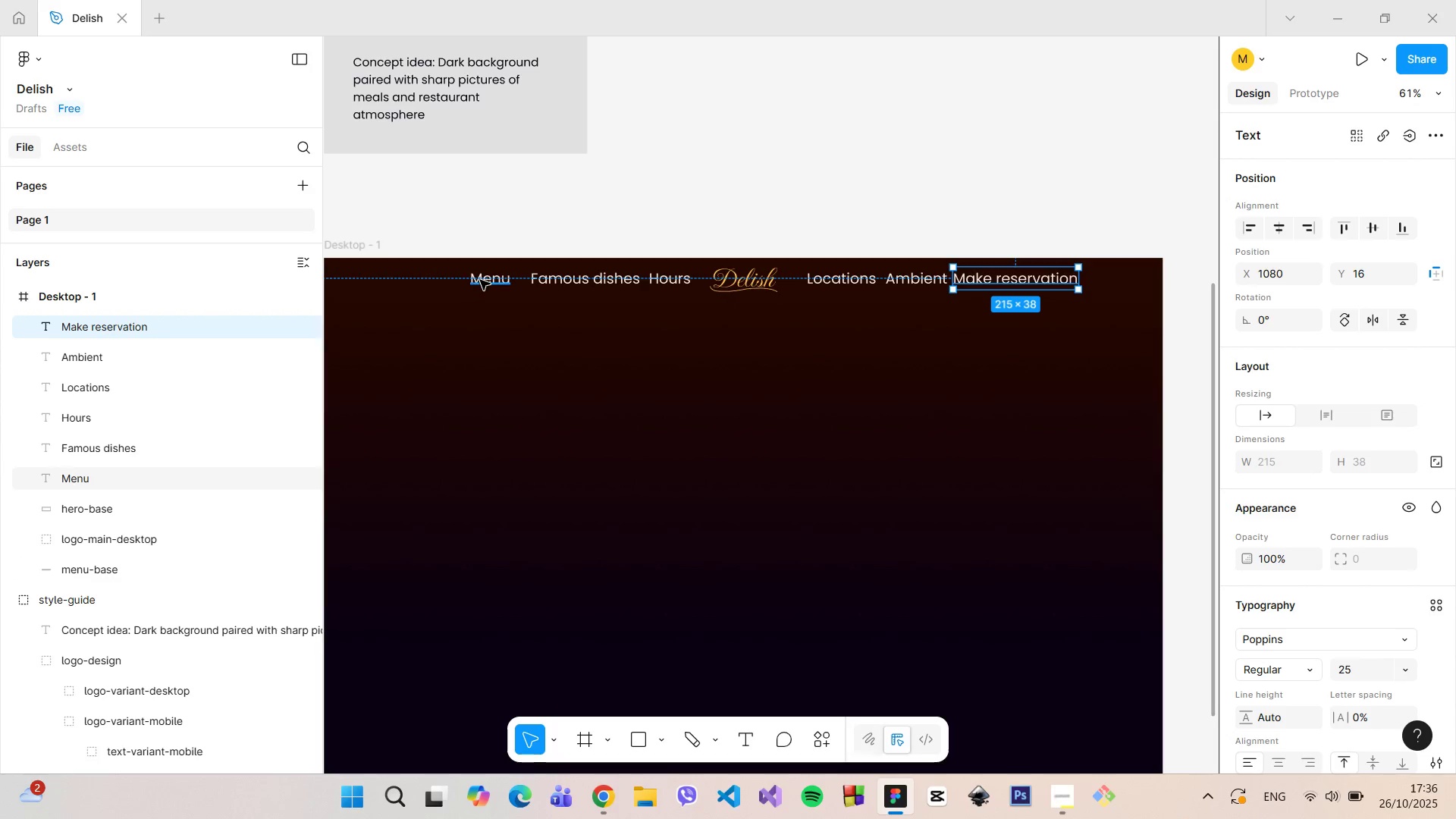 
left_click([480, 280])
 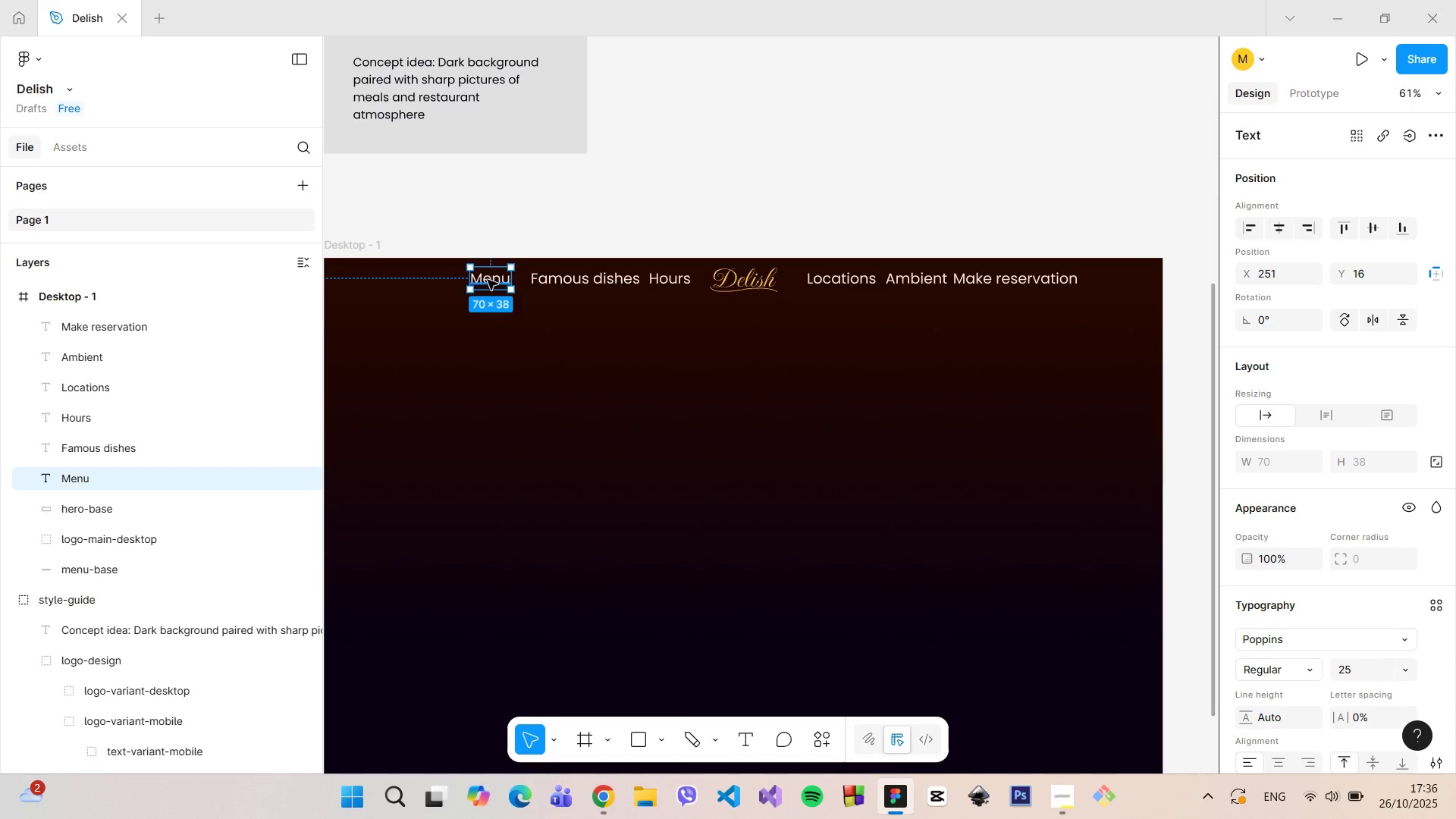 
left_click_drag(start_coordinate=[488, 280], to_coordinate=[417, 281])
 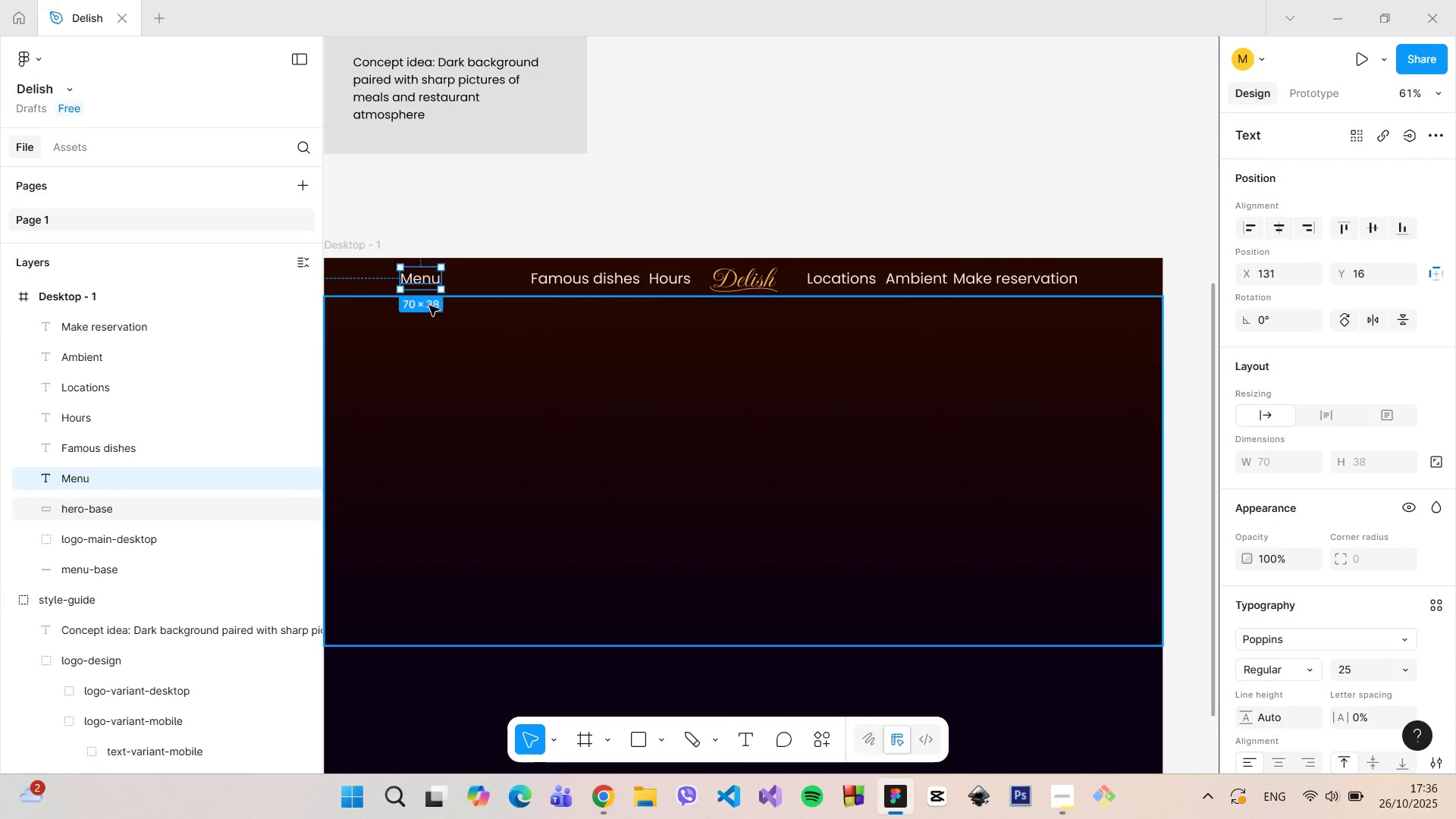 
scroll: coordinate [429, 306], scroll_direction: down, amount: 4.0
 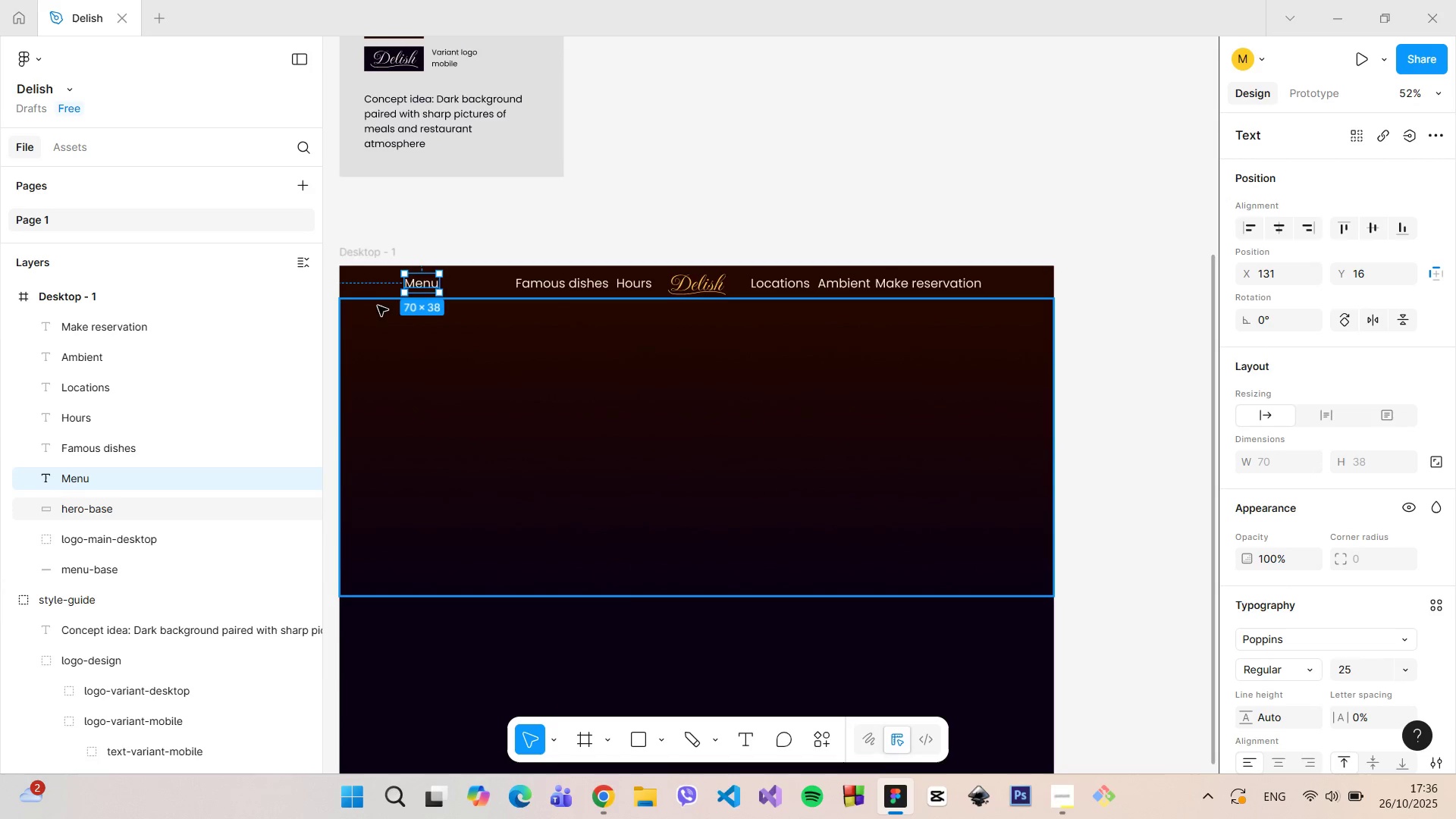 
scroll: coordinate [344, 267], scroll_direction: up, amount: 3.0
 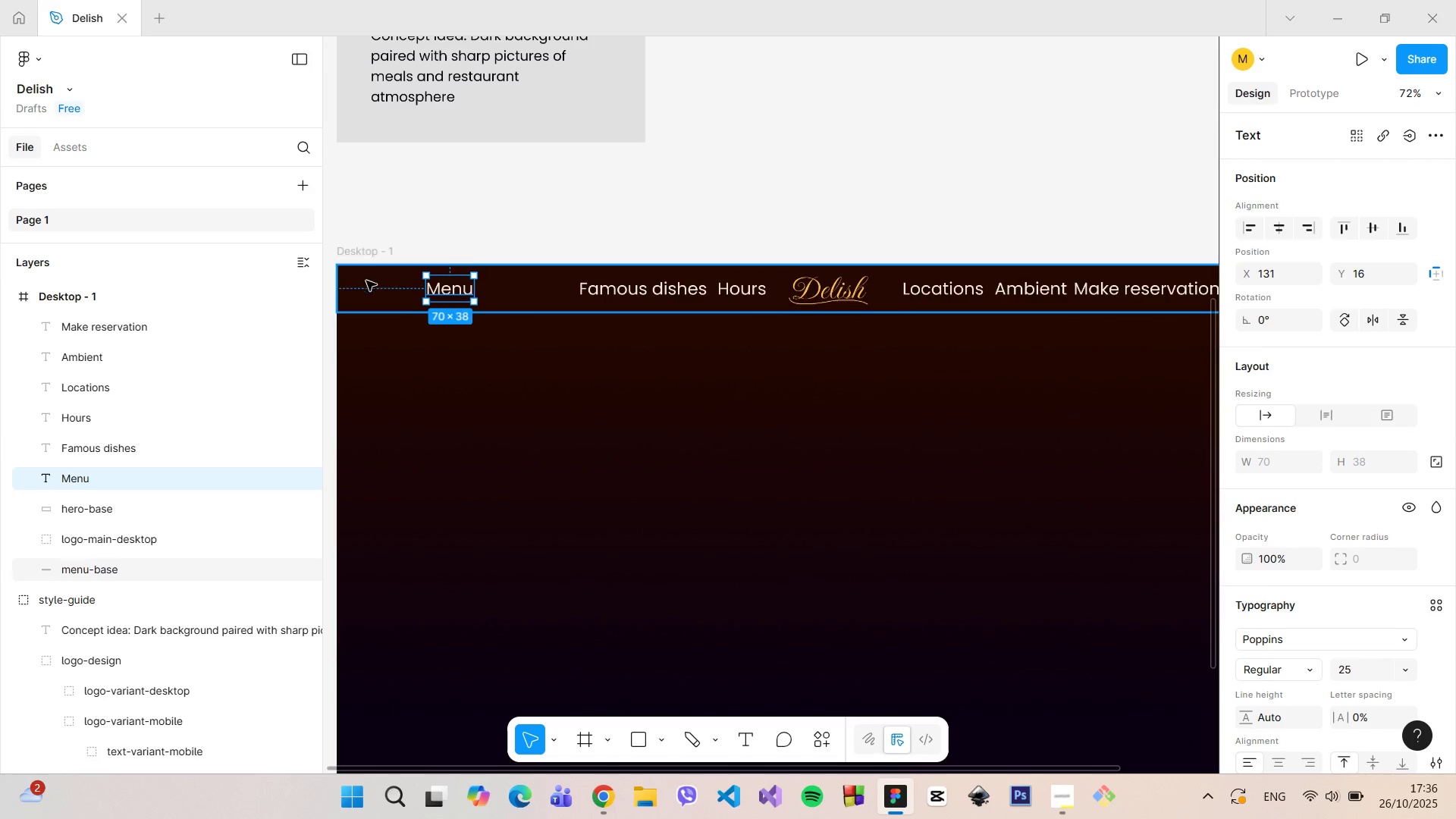 
hold_key(key=AltLeft, duration=0.46)
 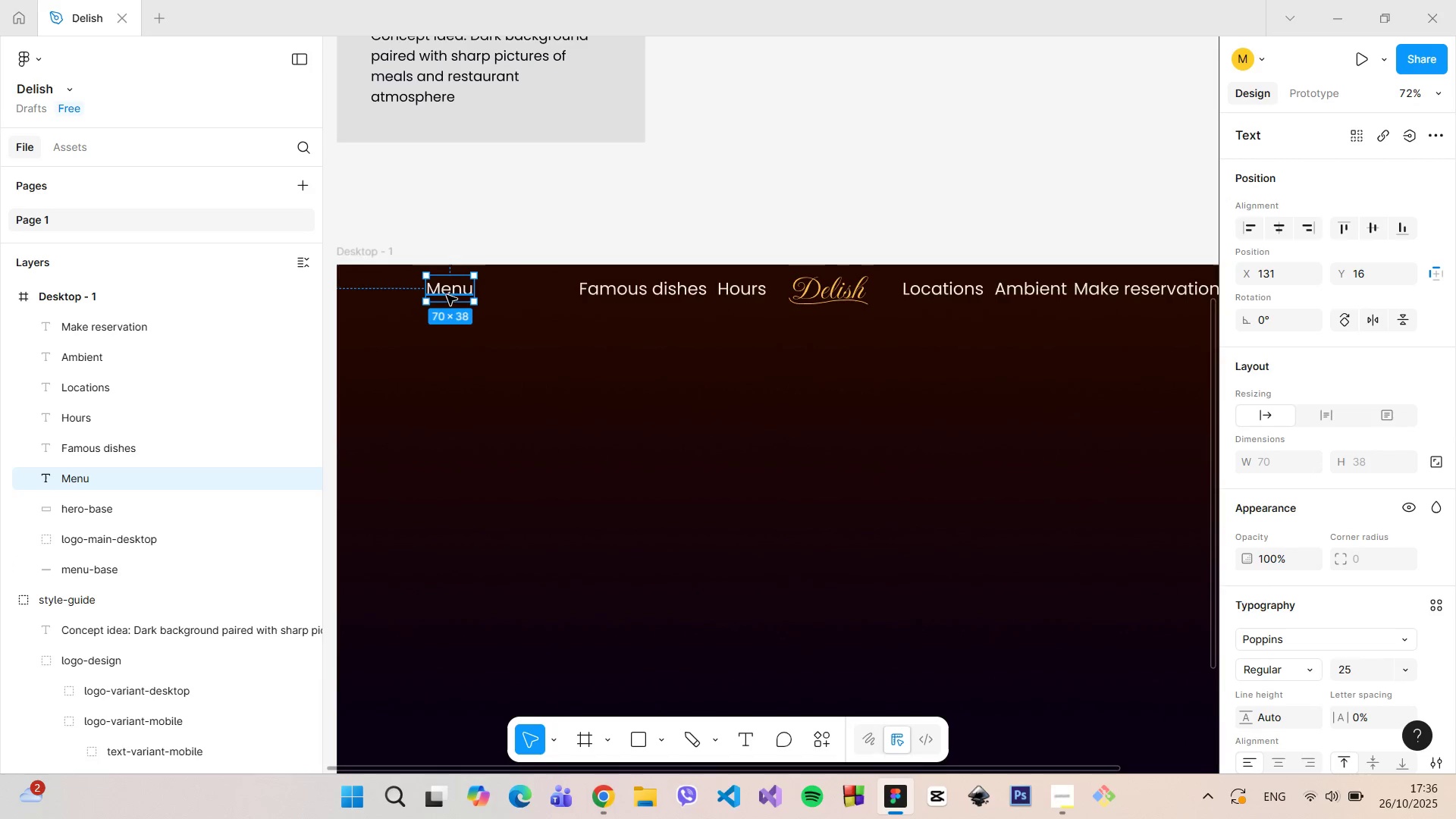 
left_click_drag(start_coordinate=[445, 295], to_coordinate=[453, 295])
 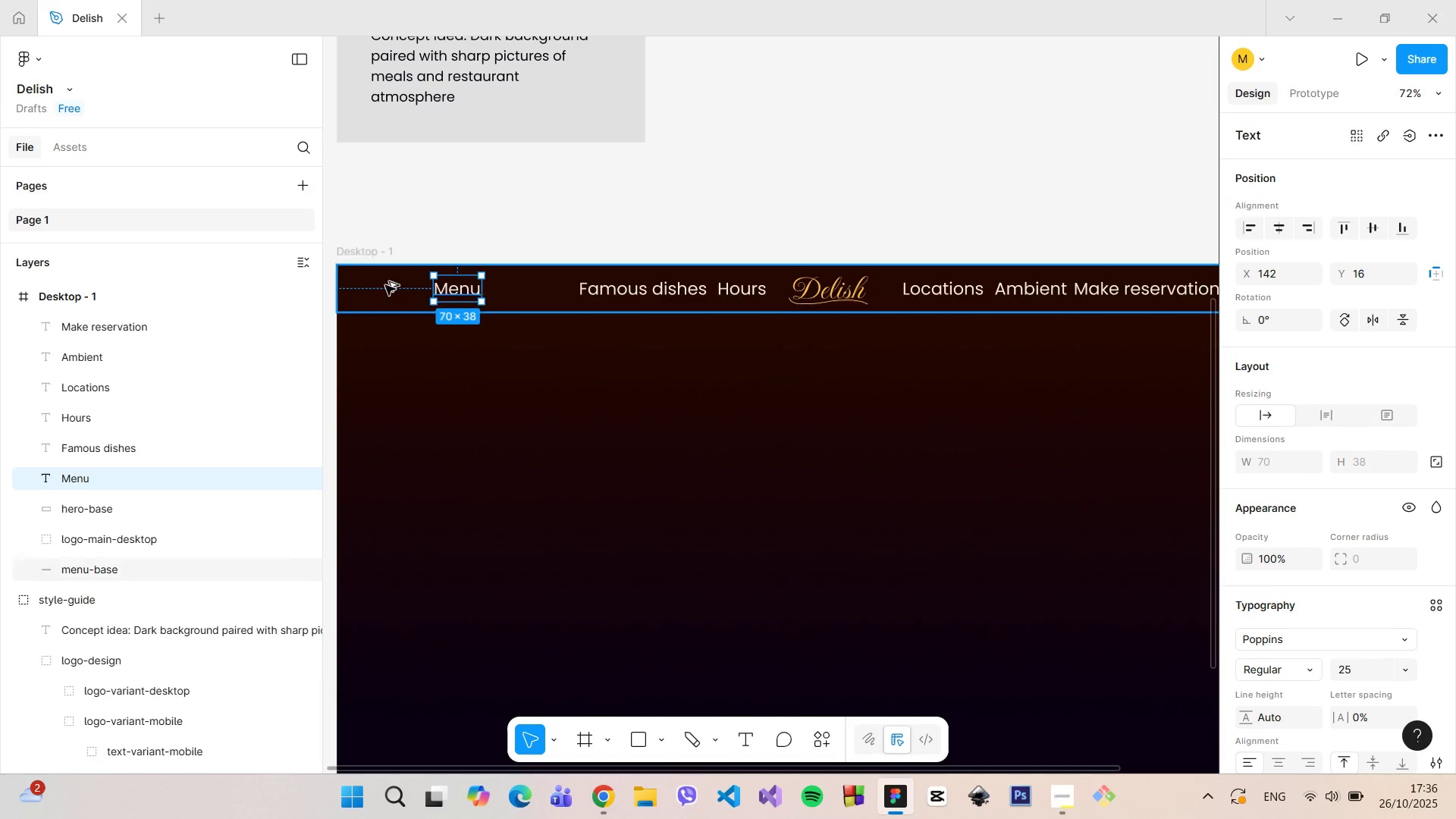 
hold_key(key=AltLeft, duration=0.58)
 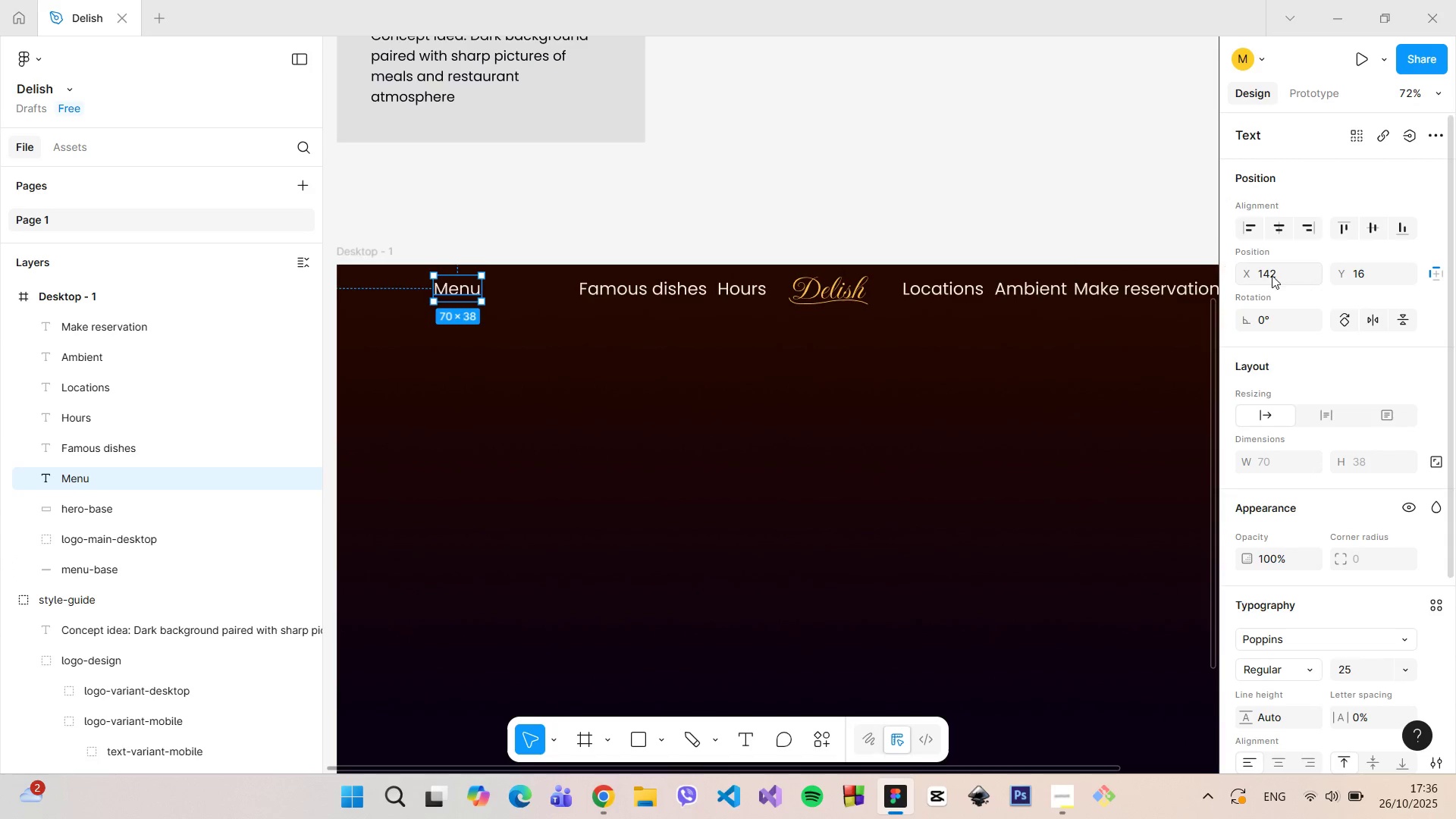 
left_click_drag(start_coordinate=[1283, 275], to_coordinate=[1272, 275])
 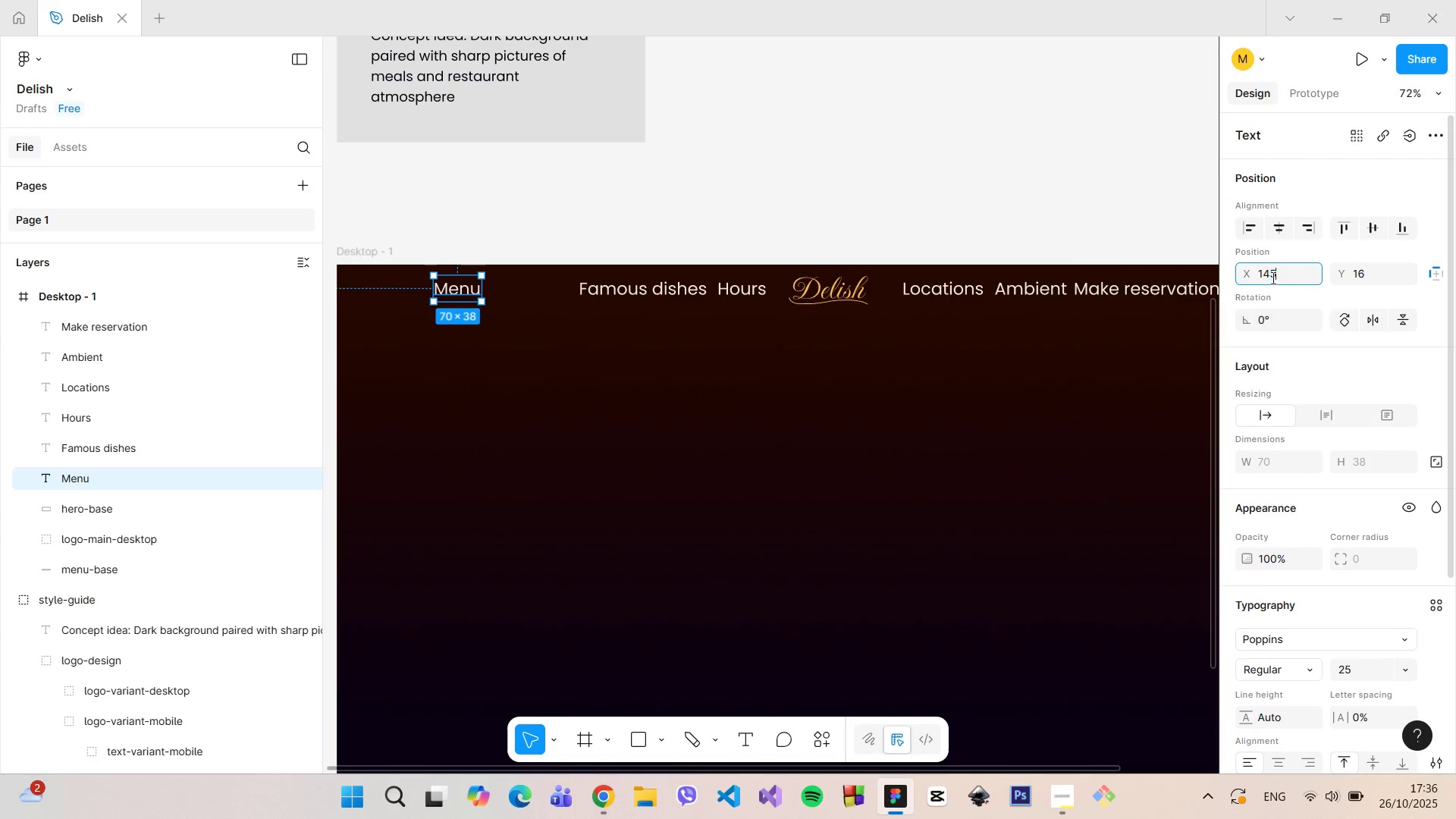 
key(5)
 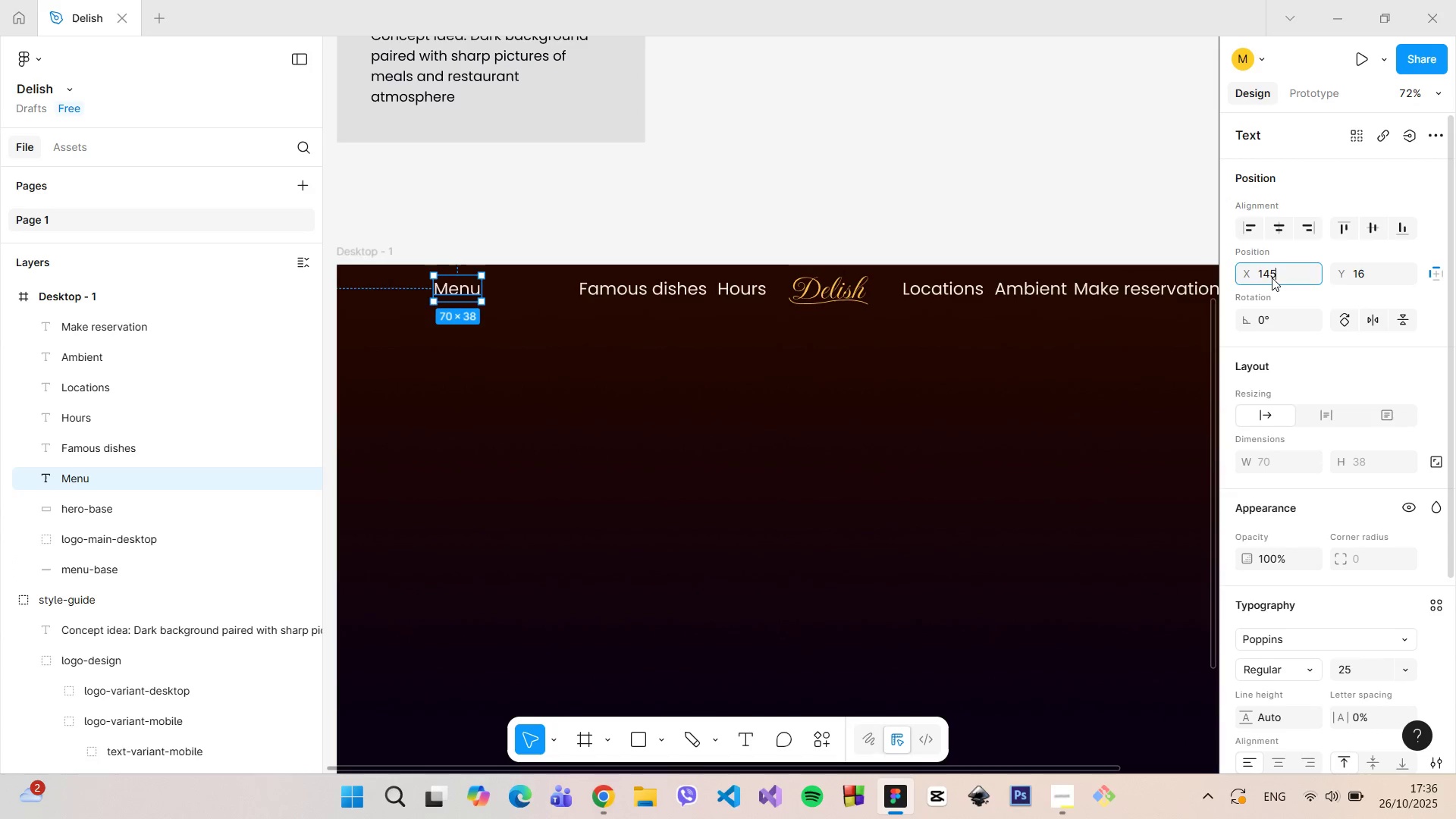 
key(Enter)
 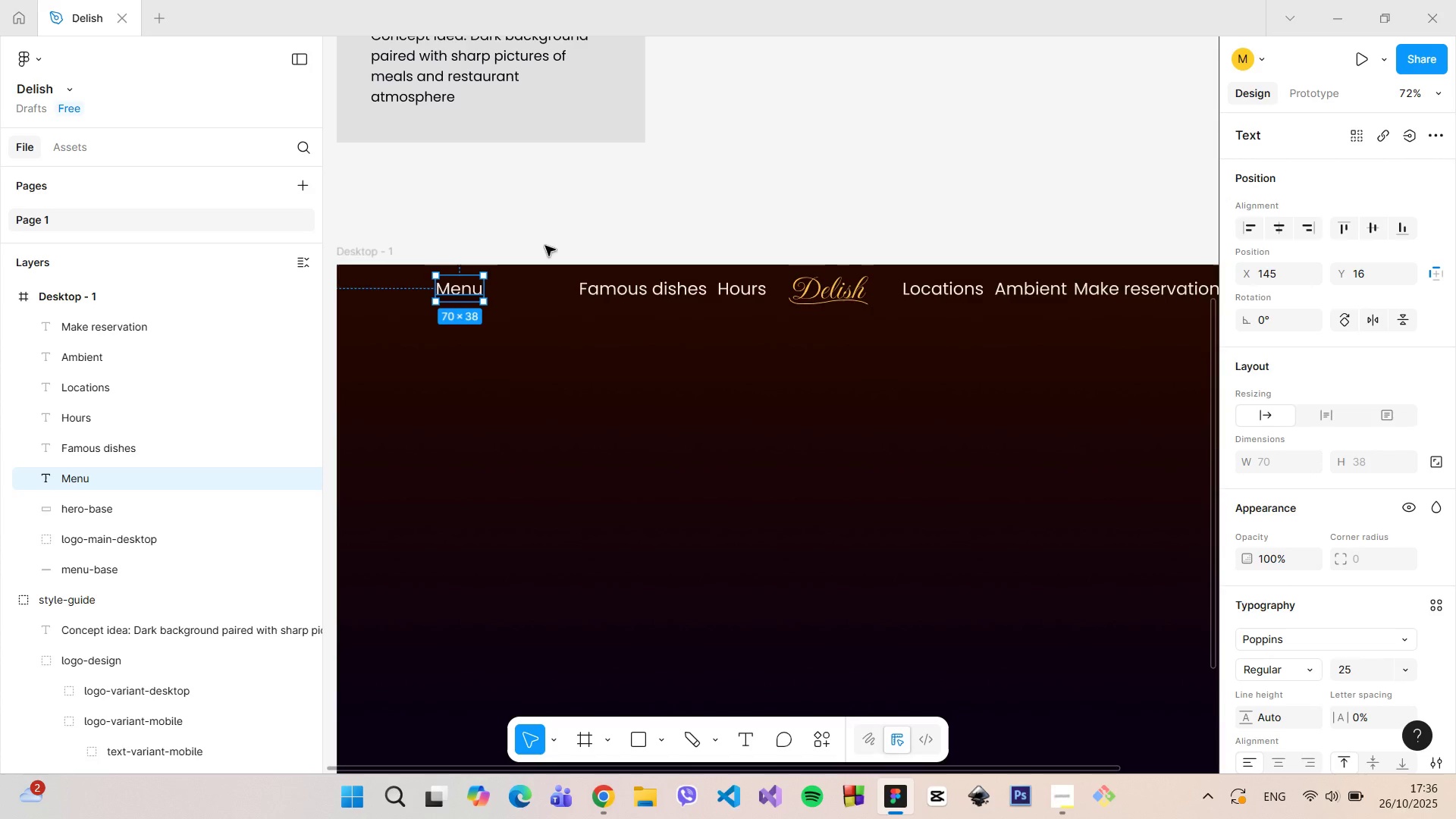 
wait(10.26)
 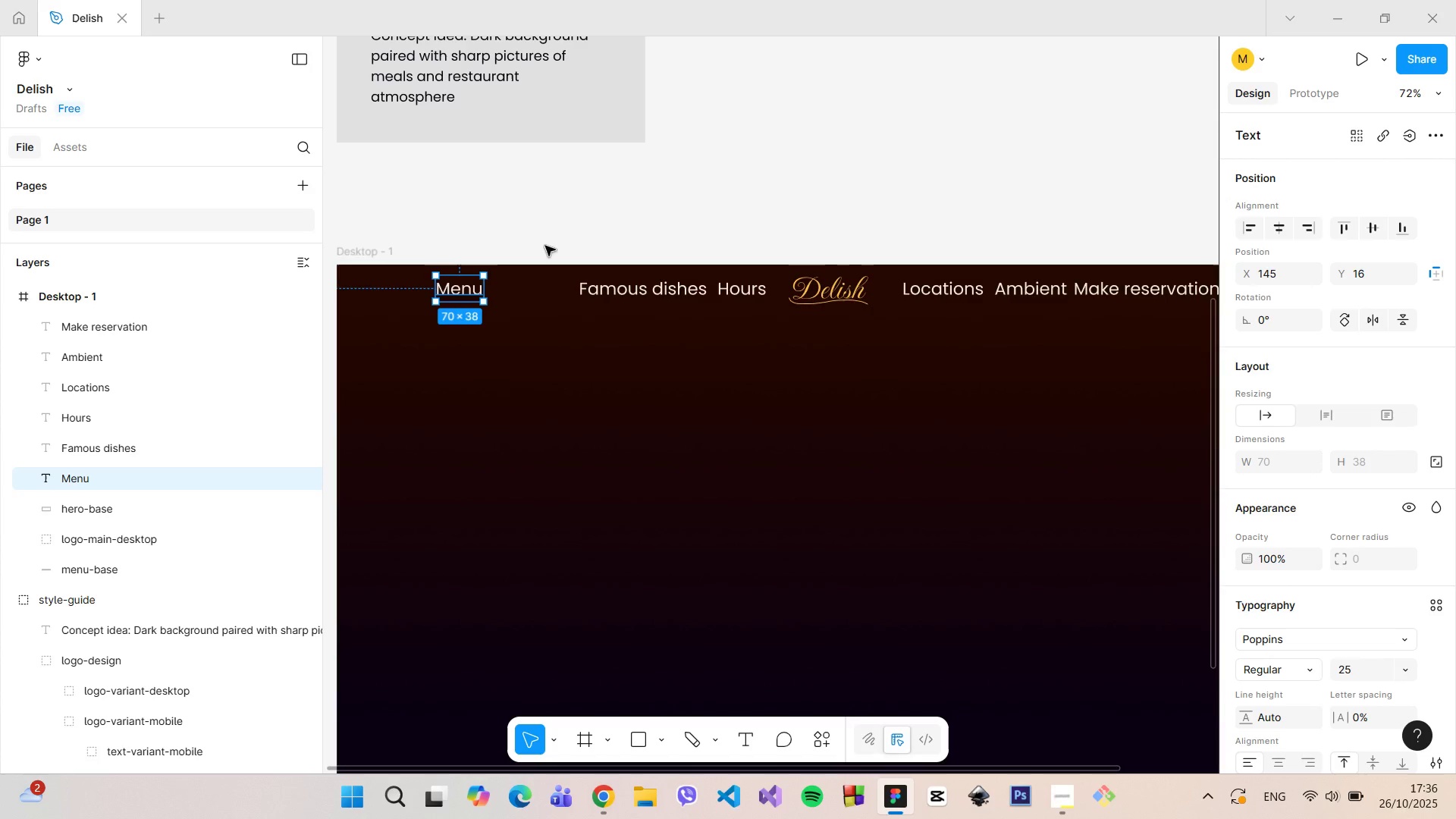 
hold_key(key=ControlLeft, duration=1.18)
scroll: coordinate [650, 272], scroll_direction: down, amount: 2.0
 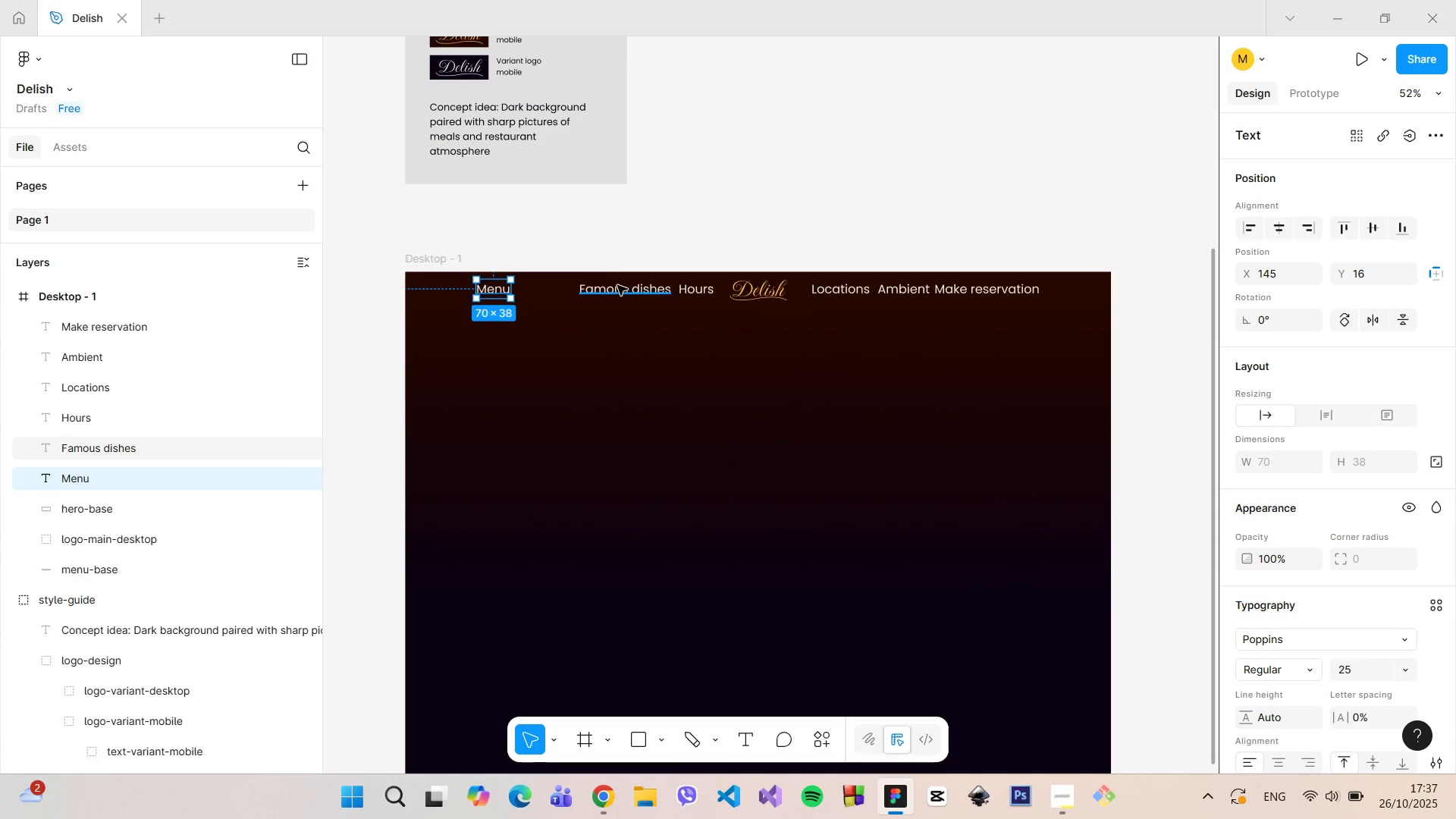 
left_click([617, 287])
 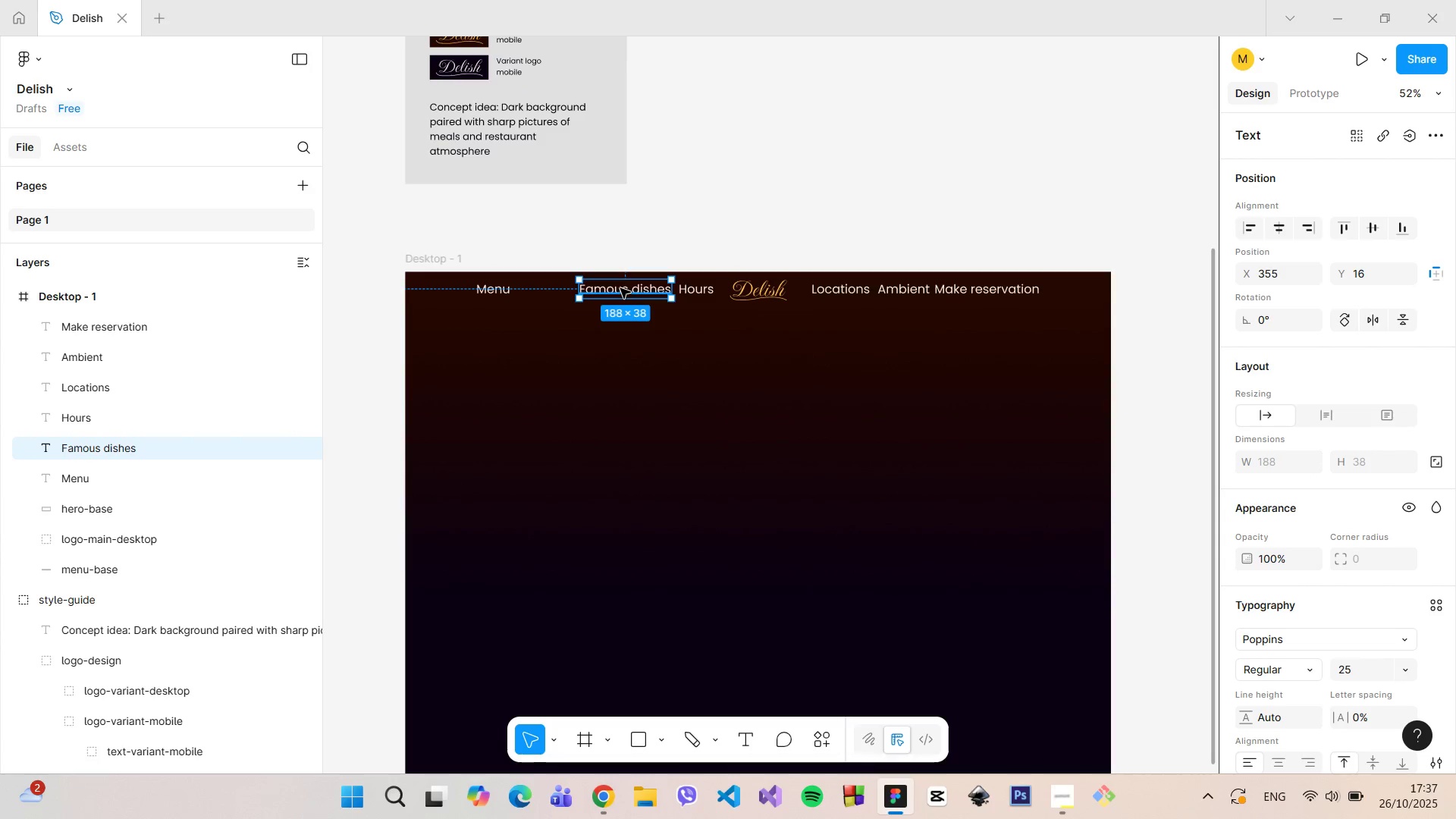 
left_click_drag(start_coordinate=[620, 288], to_coordinate=[598, 290])
 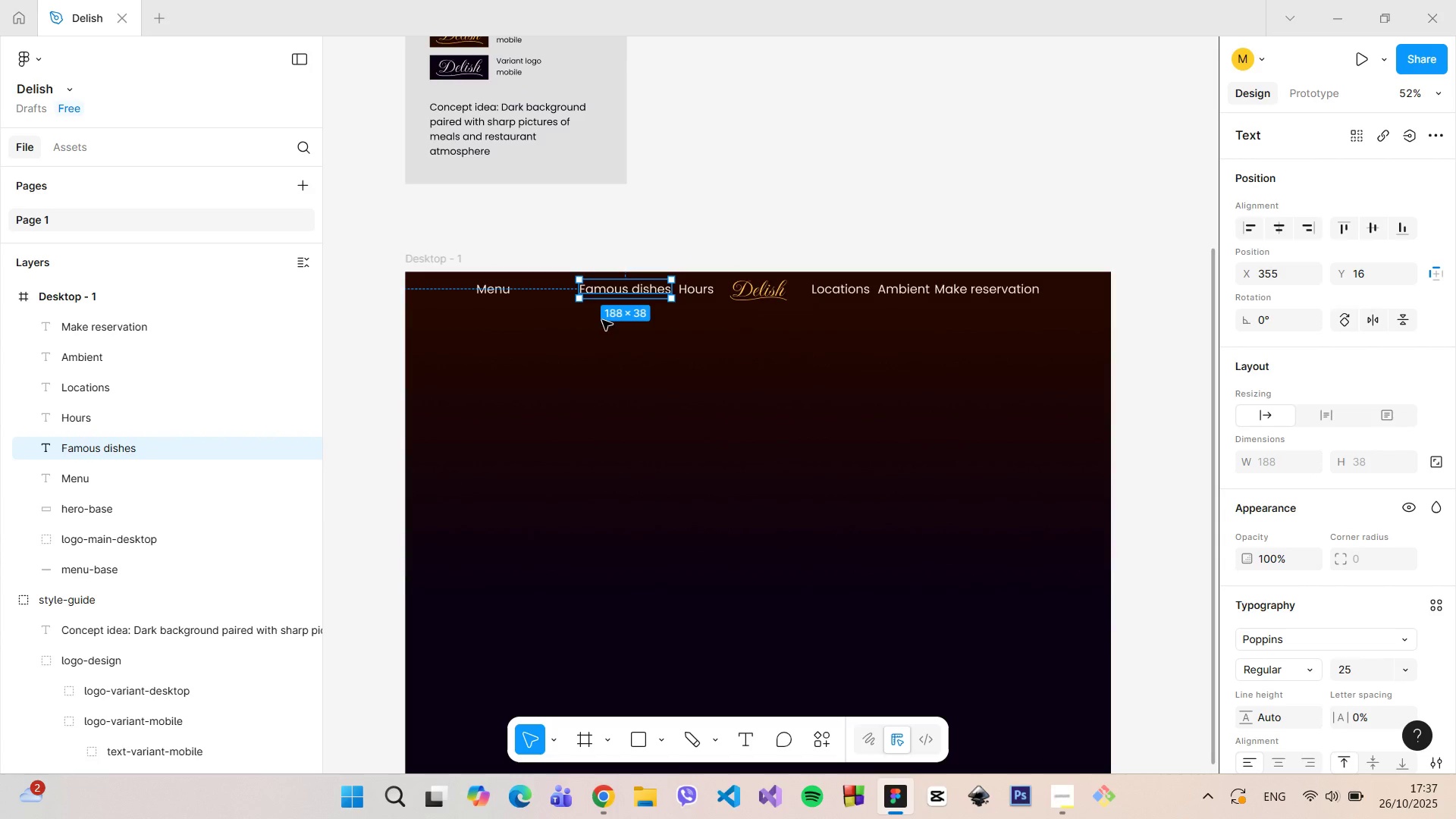 
left_click([601, 320])
 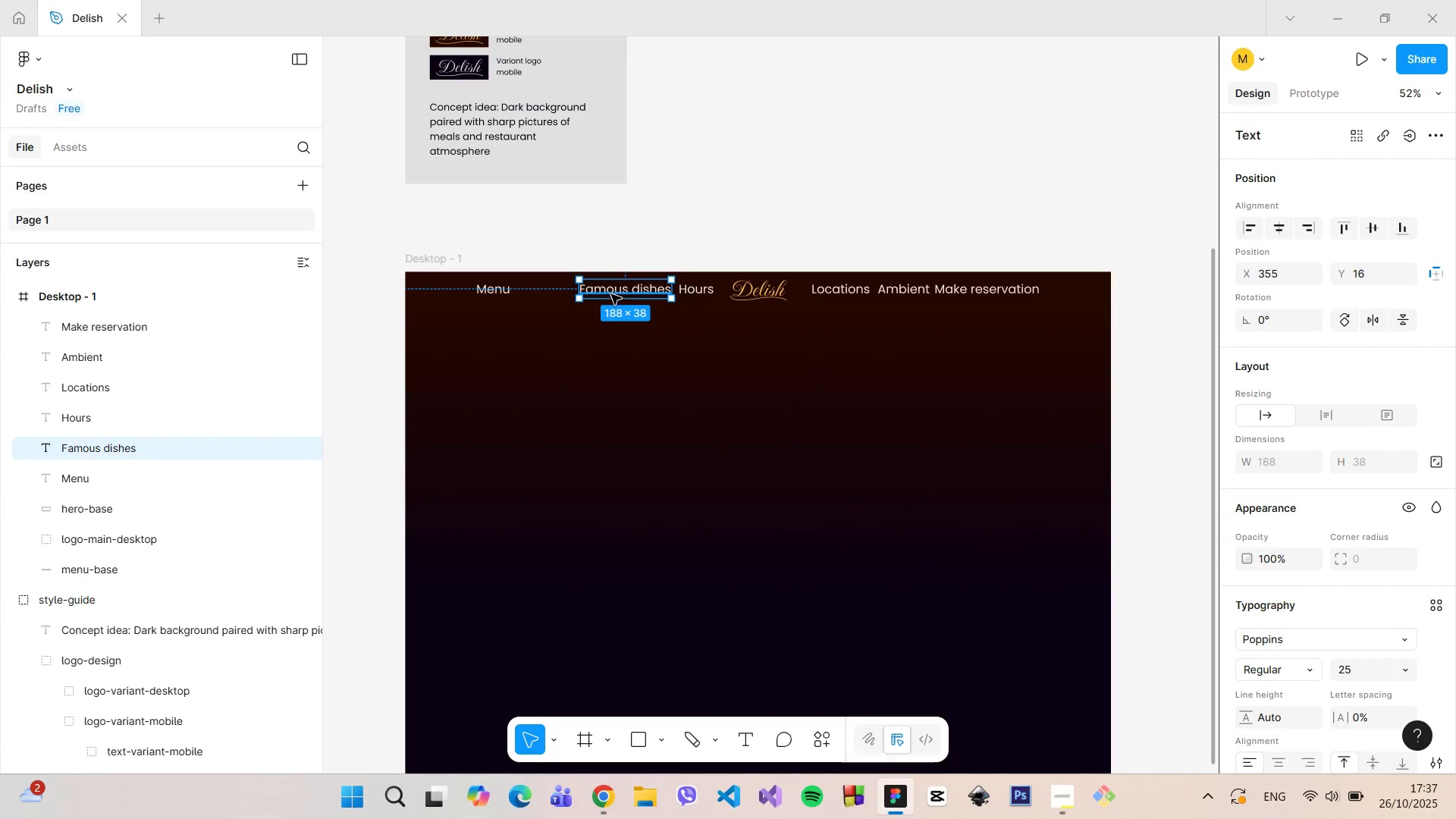 
left_click_drag(start_coordinate=[611, 294], to_coordinate=[585, 293])
 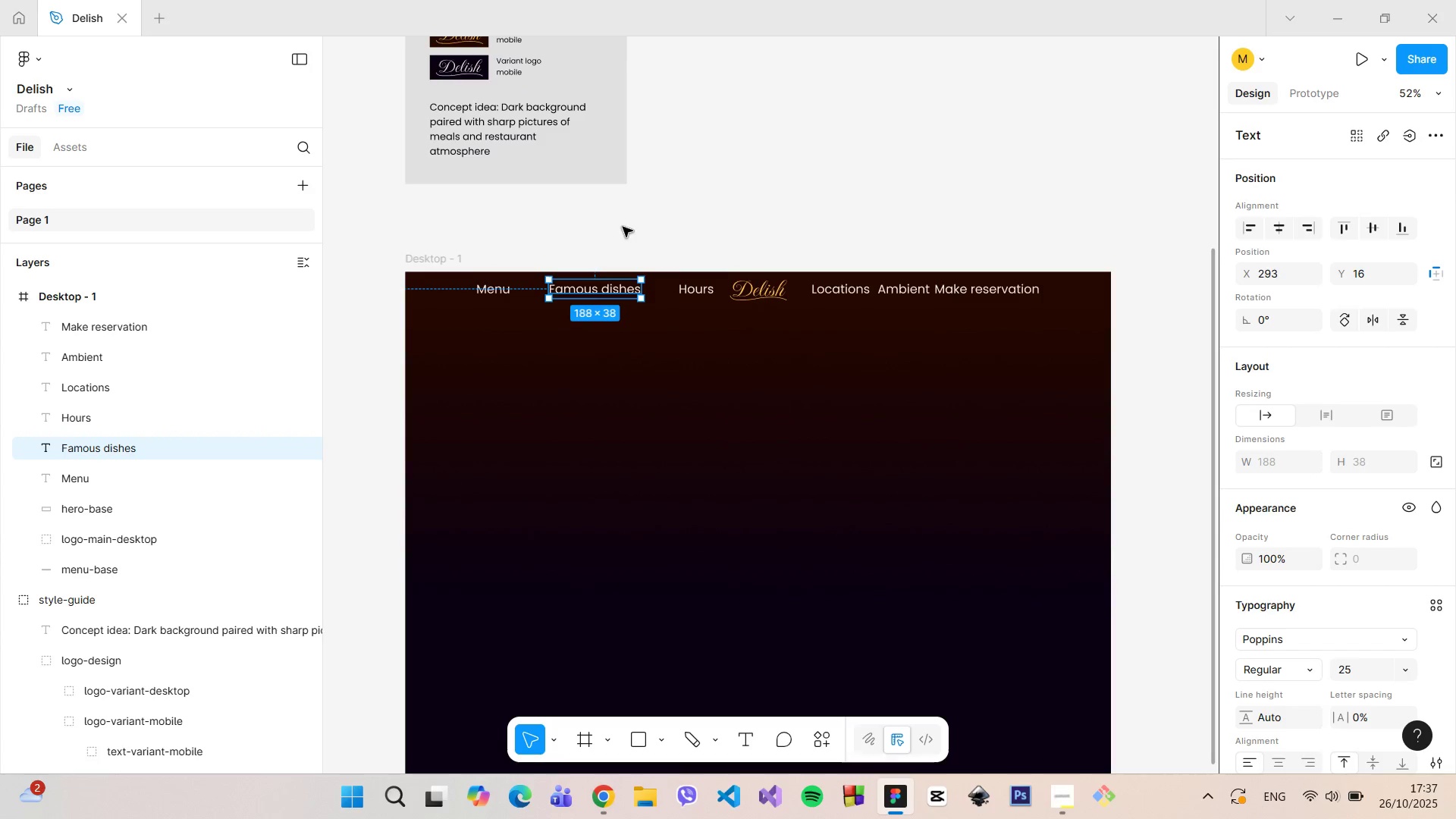 
left_click([623, 227])
 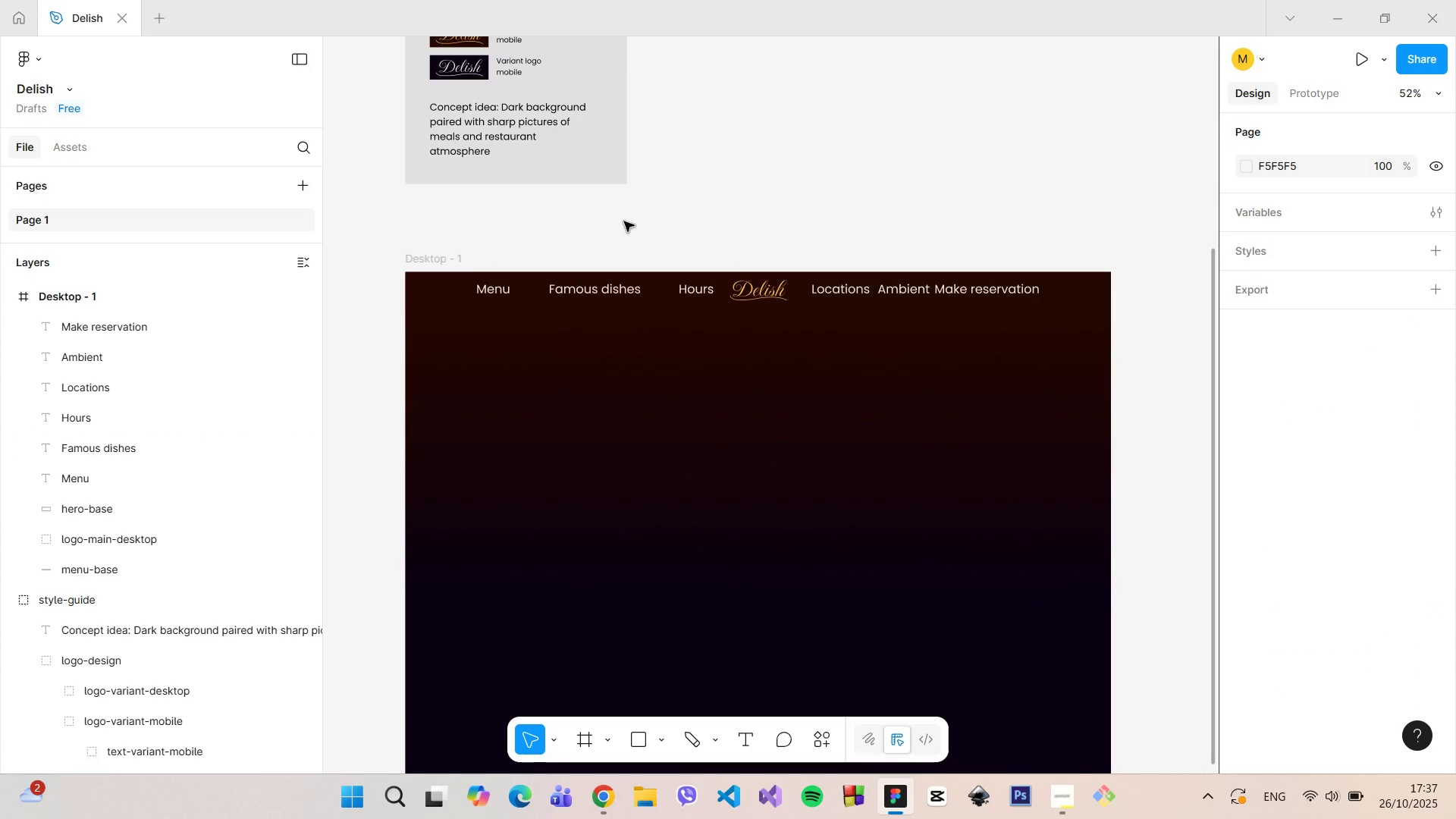 
wait(5.34)
 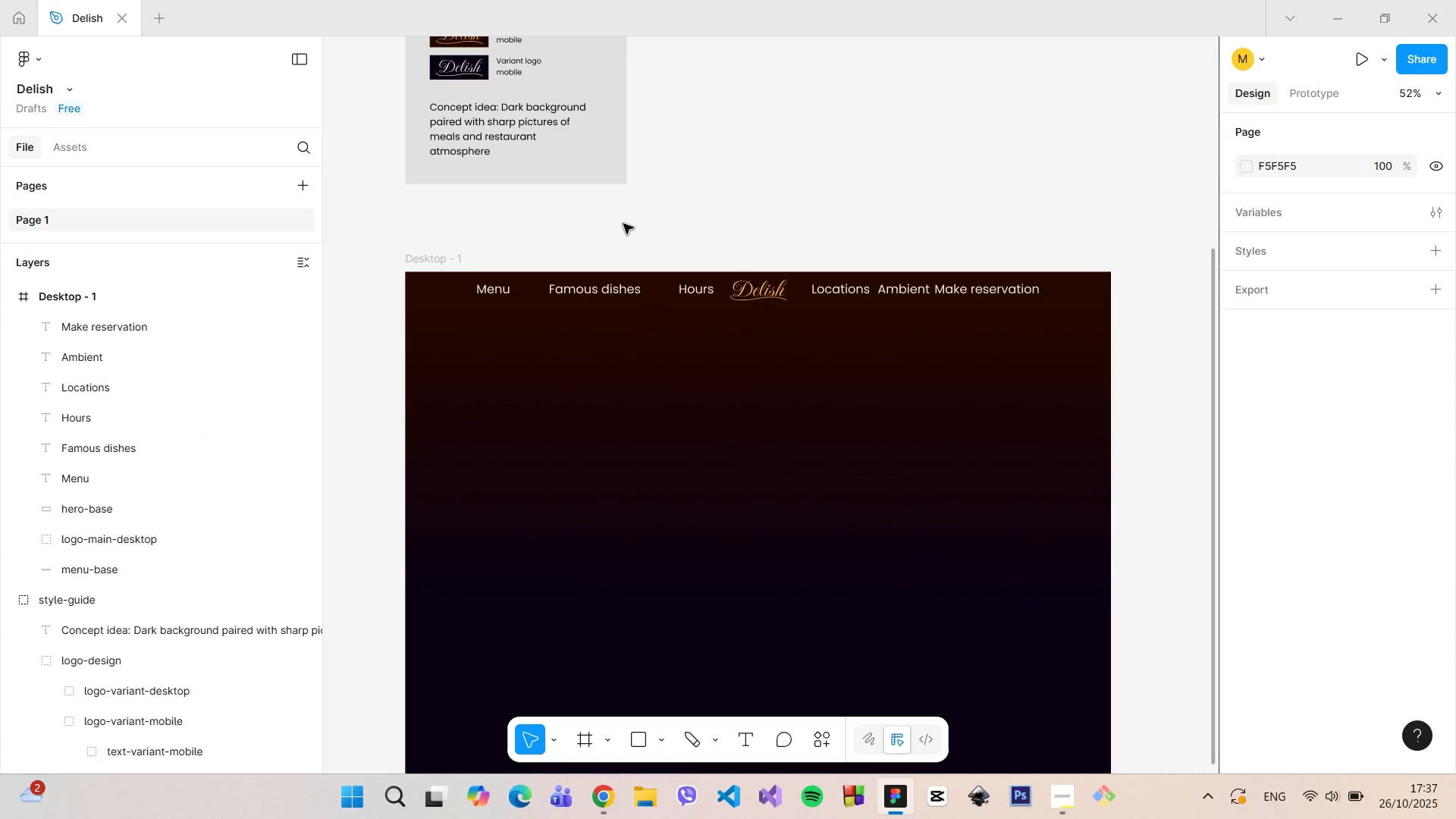 
hold_key(key=ControlLeft, duration=1.51)
scroll: coordinate [984, 287], scroll_direction: up, amount: 7.0
 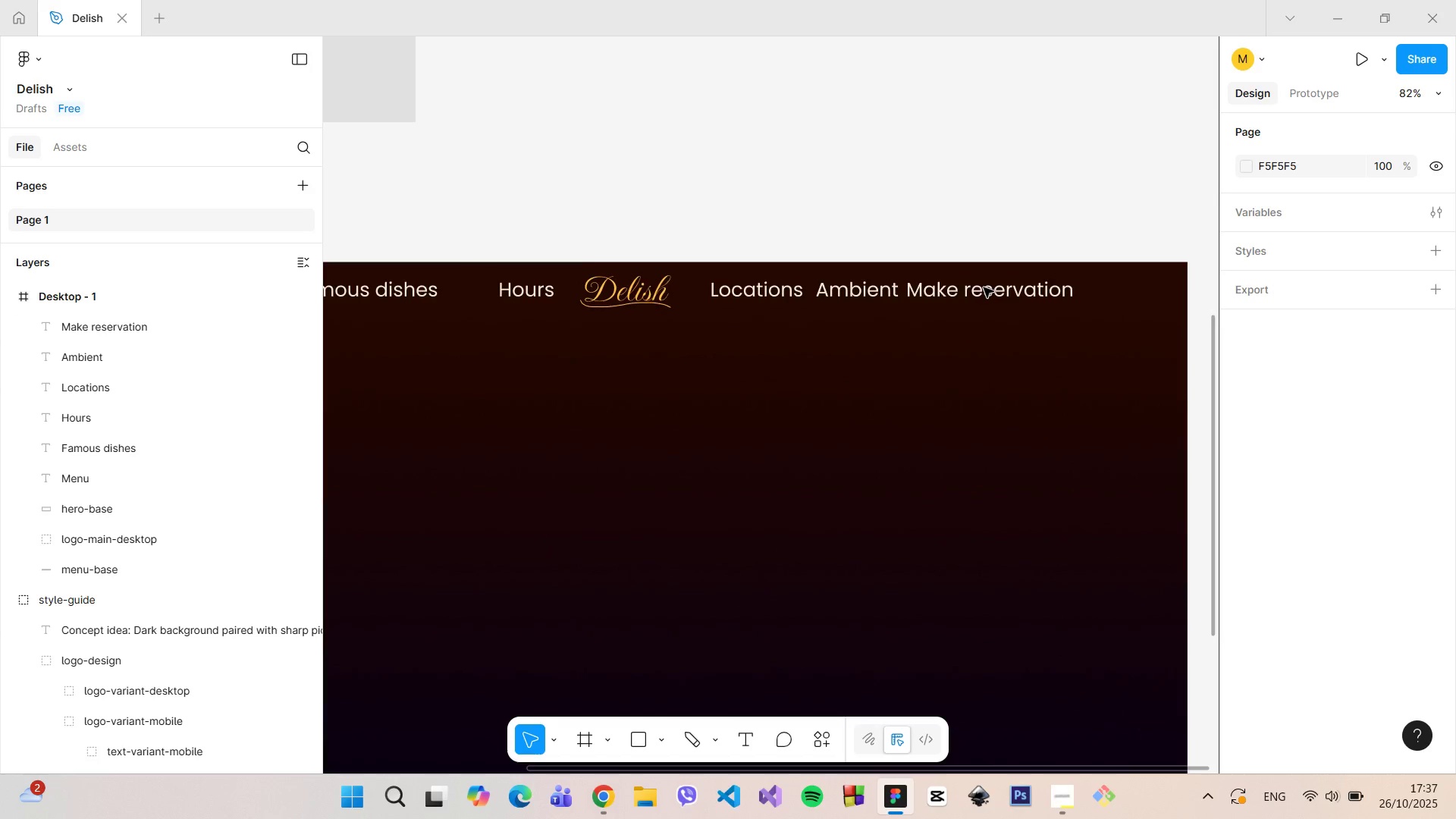 
scroll: coordinate [984, 287], scroll_direction: down, amount: 5.0
 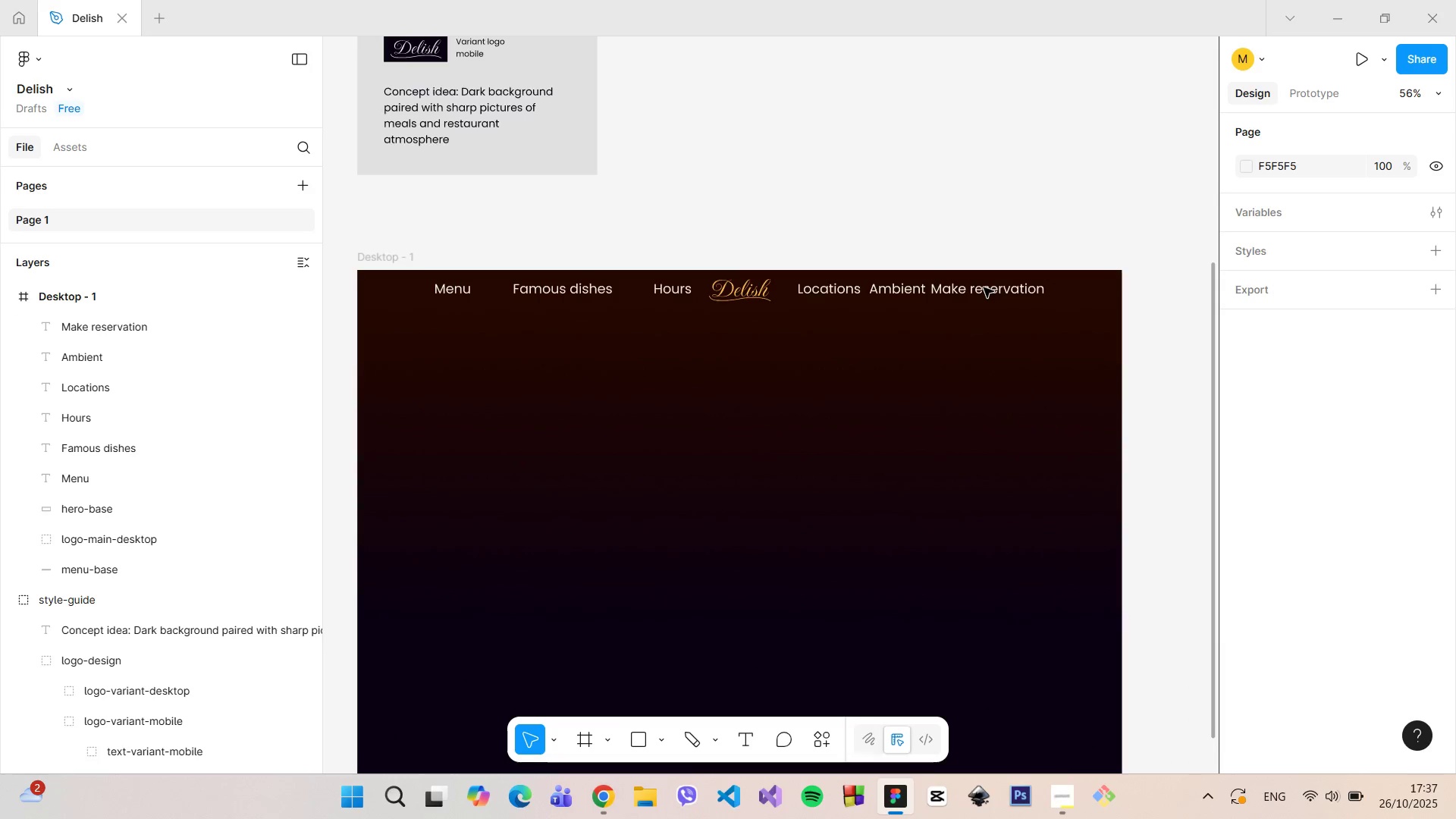 
hold_key(key=ControlLeft, duration=1.5)
 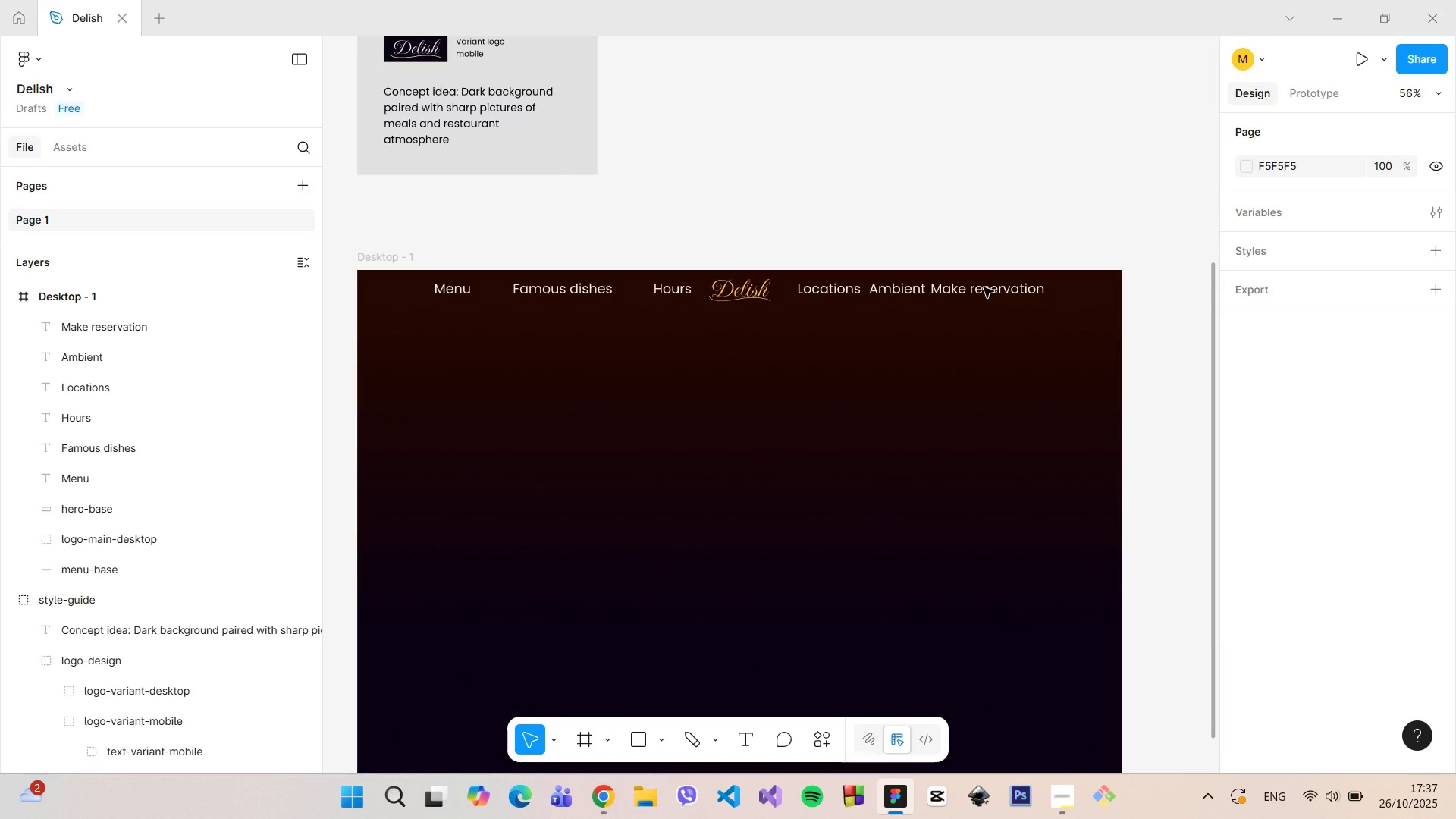 
hold_key(key=ControlLeft, duration=1.53)
scroll: coordinate [984, 287], scroll_direction: up, amount: 1.0
 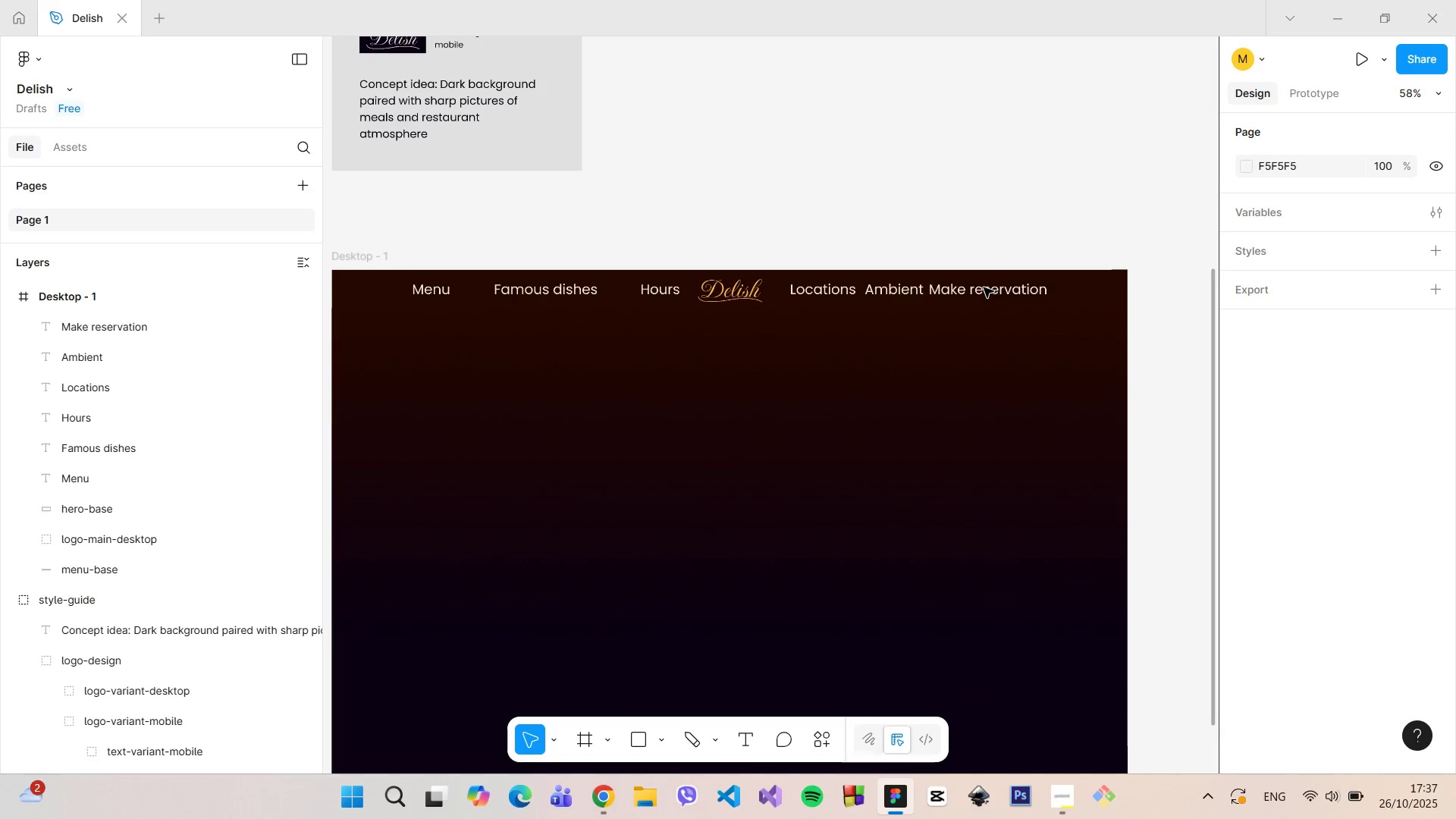 
hold_key(key=ControlLeft, duration=1.52)
 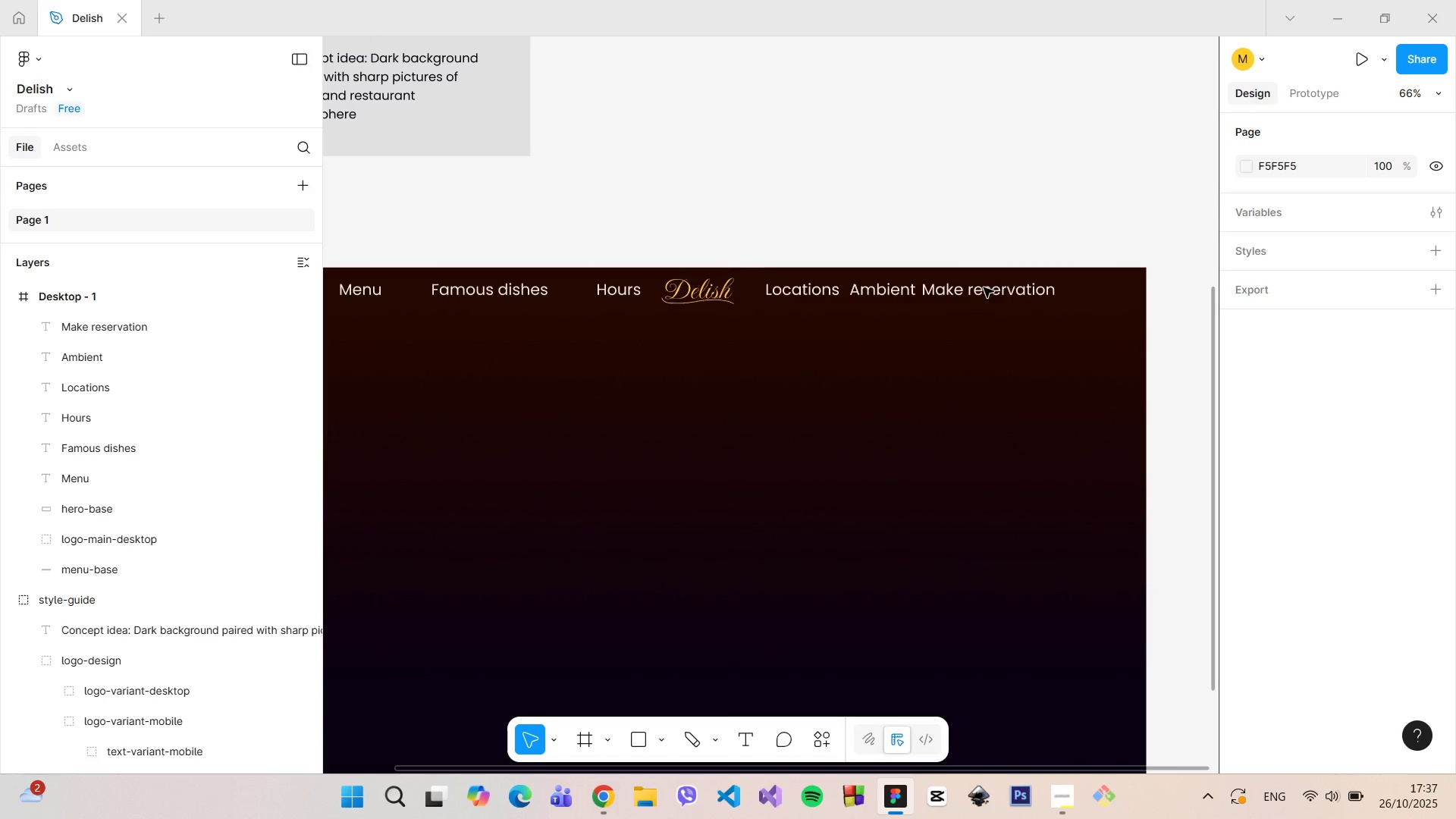 
hold_key(key=ControlLeft, duration=1.52)
scroll: coordinate [984, 287], scroll_direction: down, amount: 2.0
 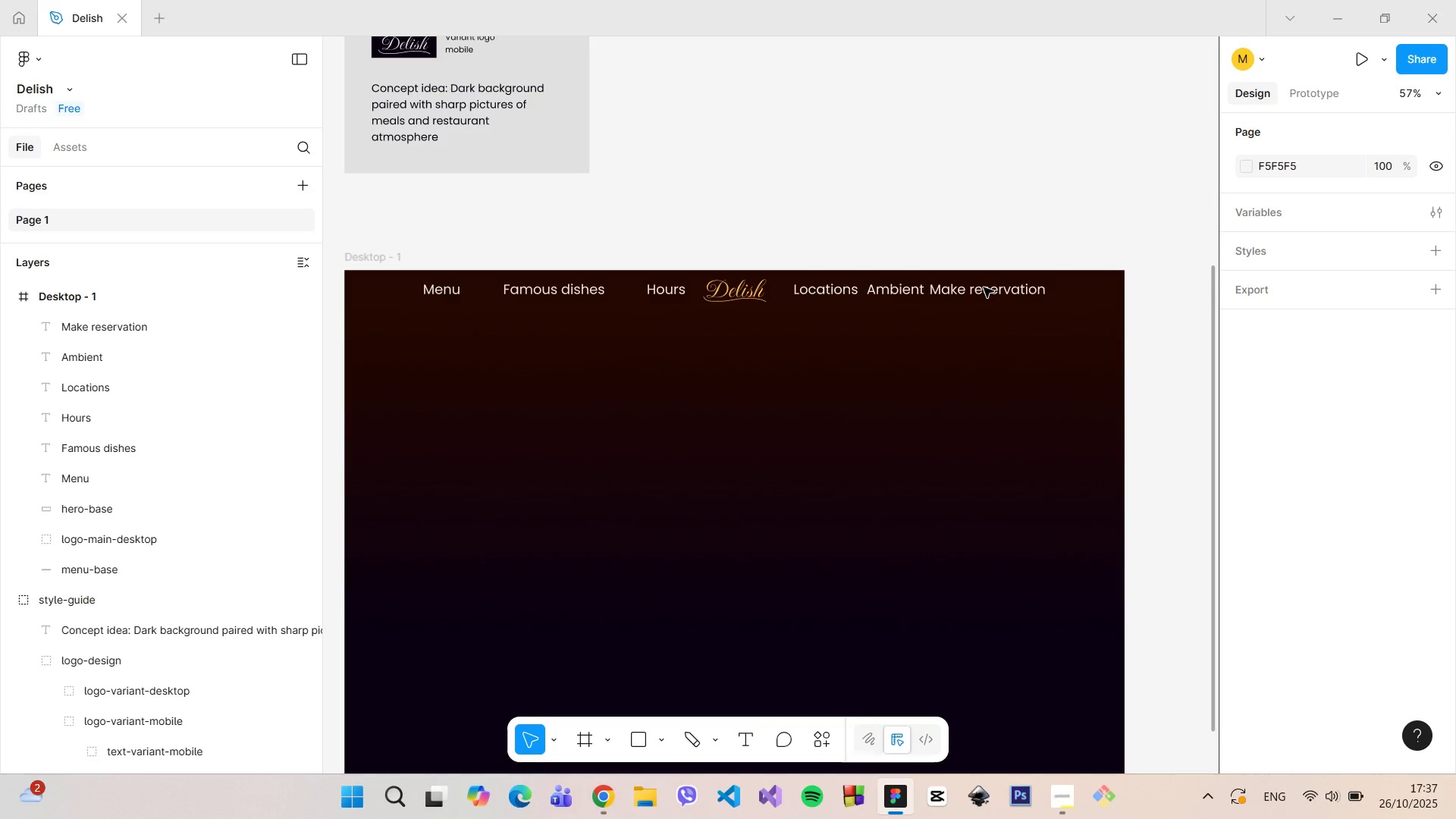 
hold_key(key=ControlLeft, duration=1.07)
 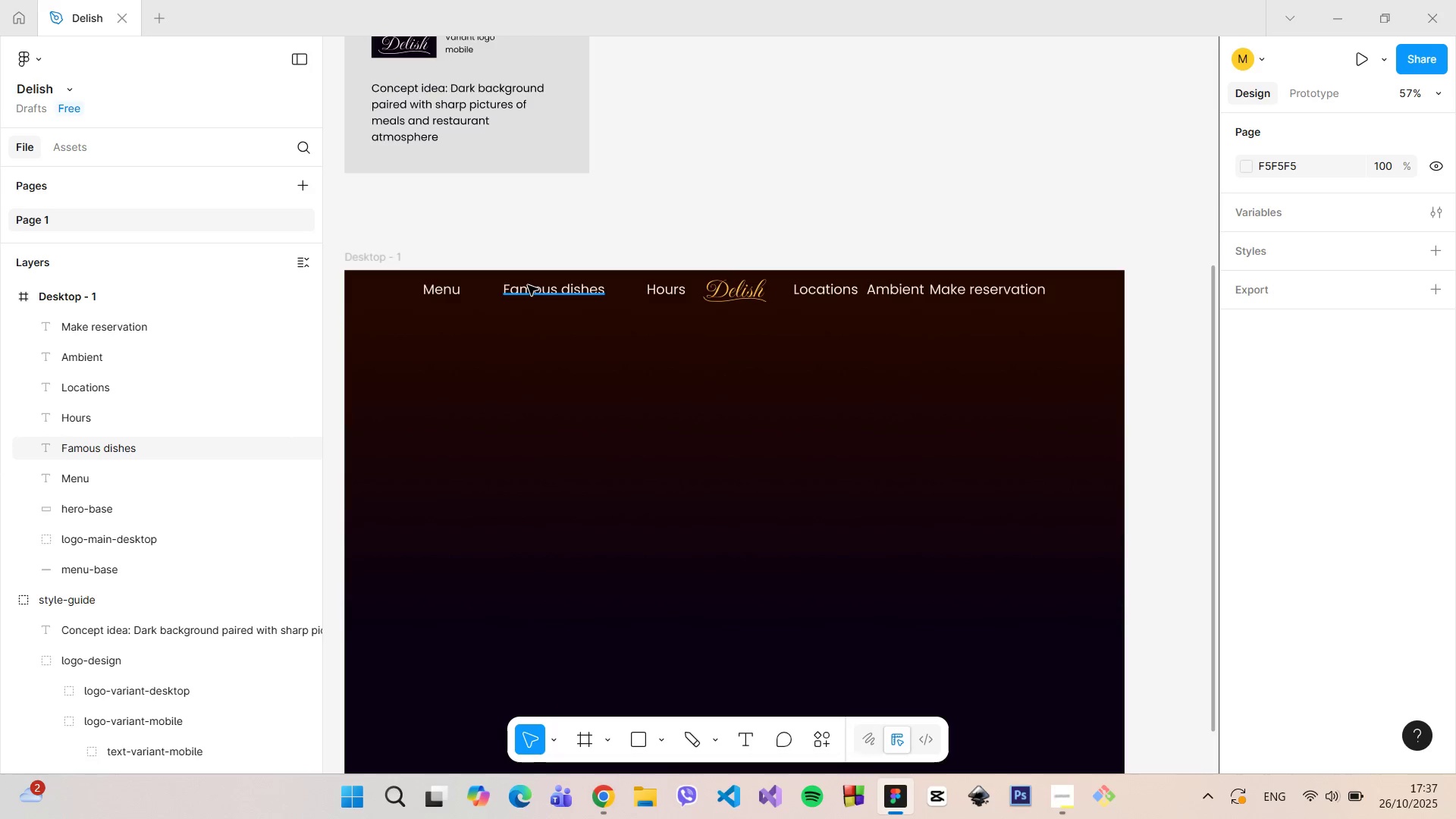 
left_click([528, 285])
 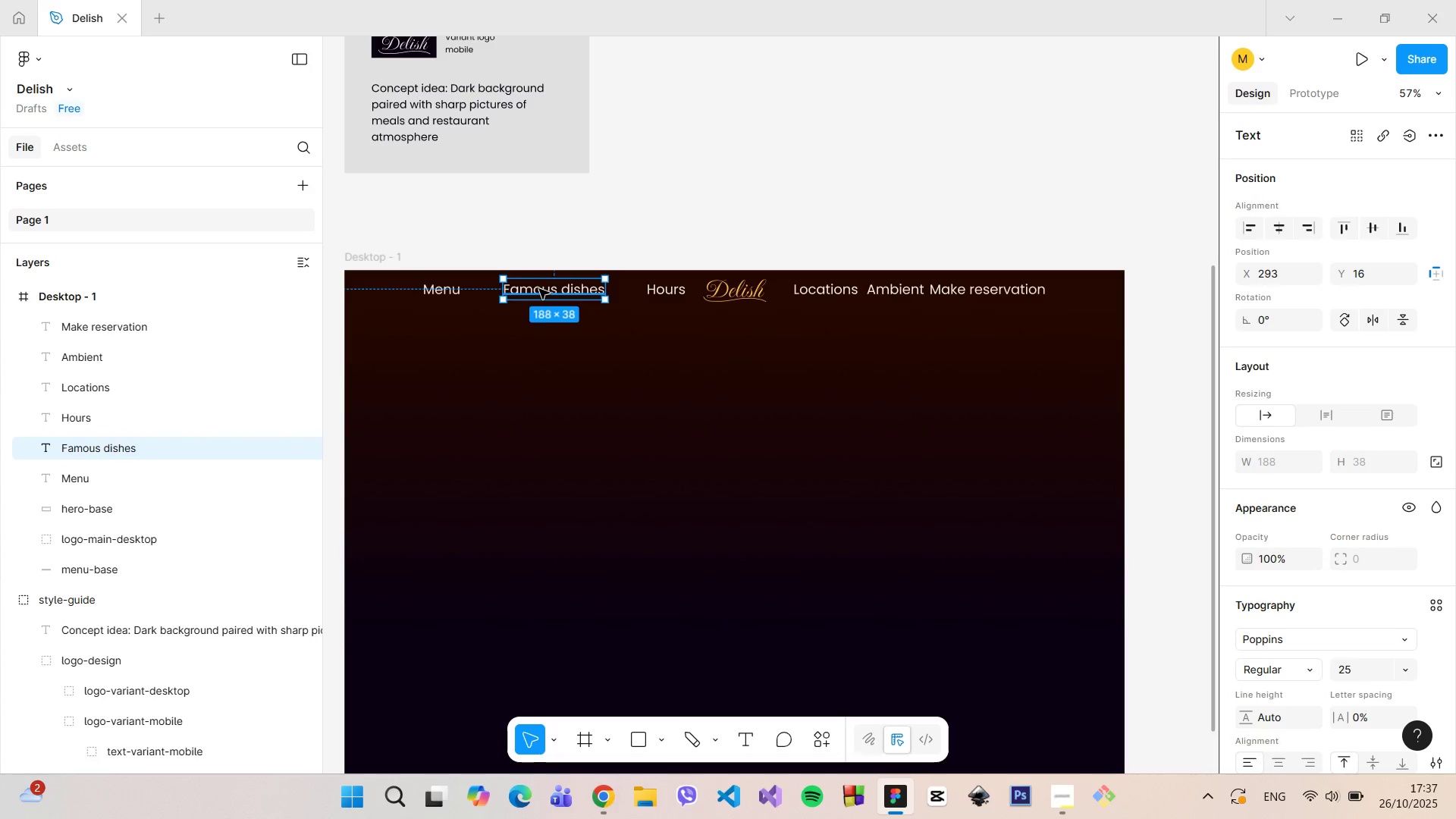 
left_click_drag(start_coordinate=[540, 289], to_coordinate=[521, 289])
 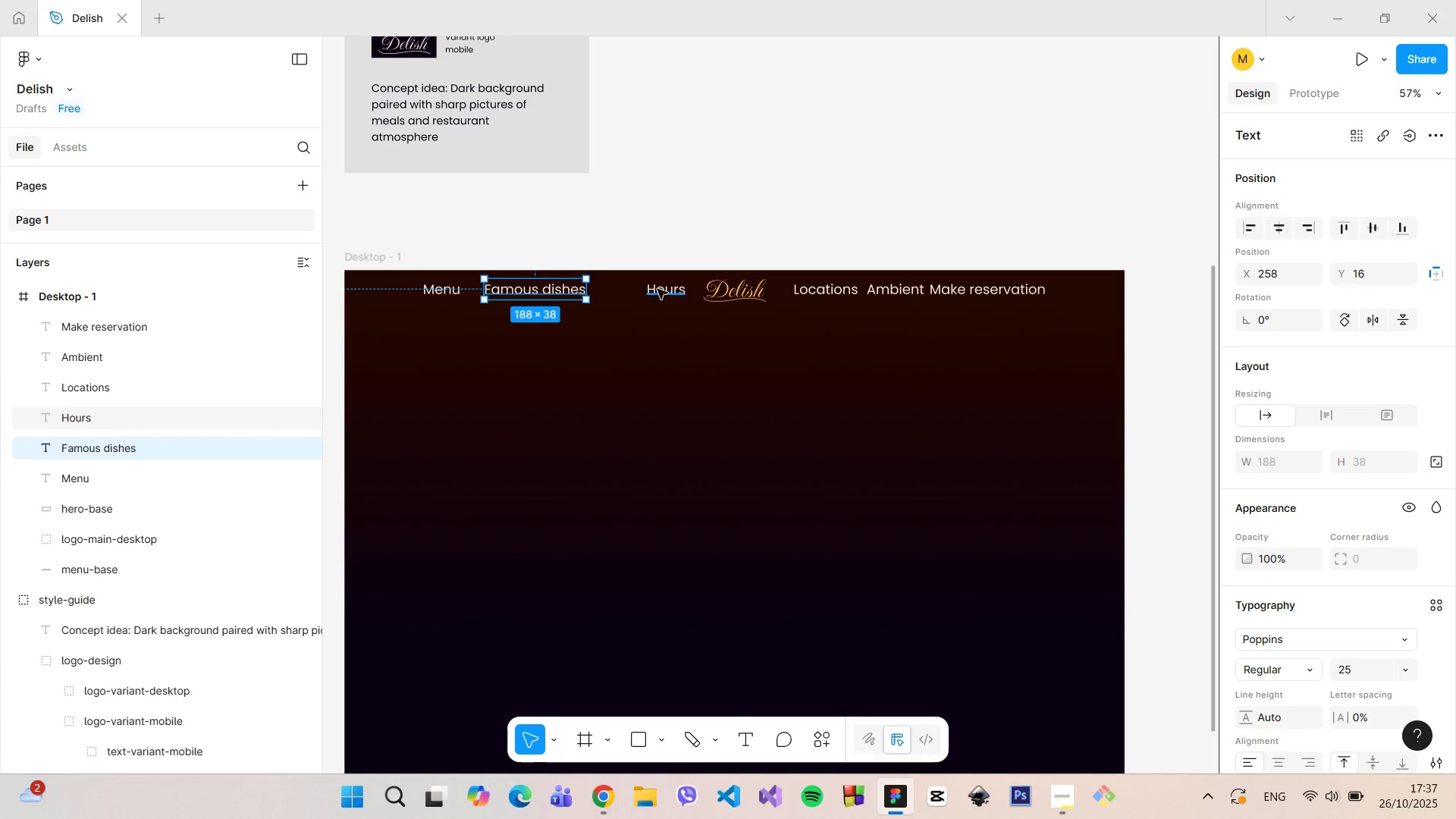 
left_click([657, 289])
 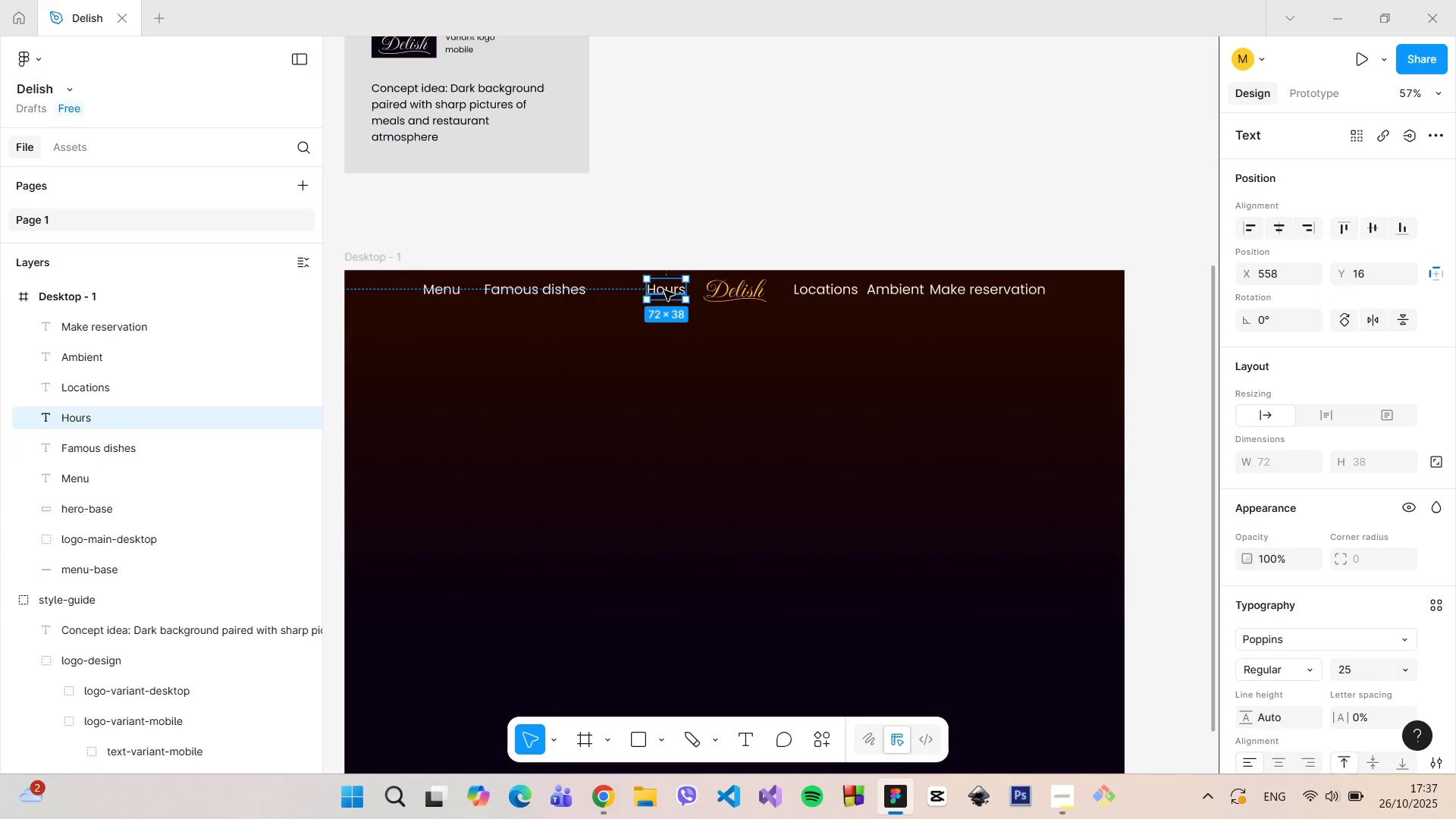 
left_click_drag(start_coordinate=[664, 290], to_coordinate=[629, 290])
 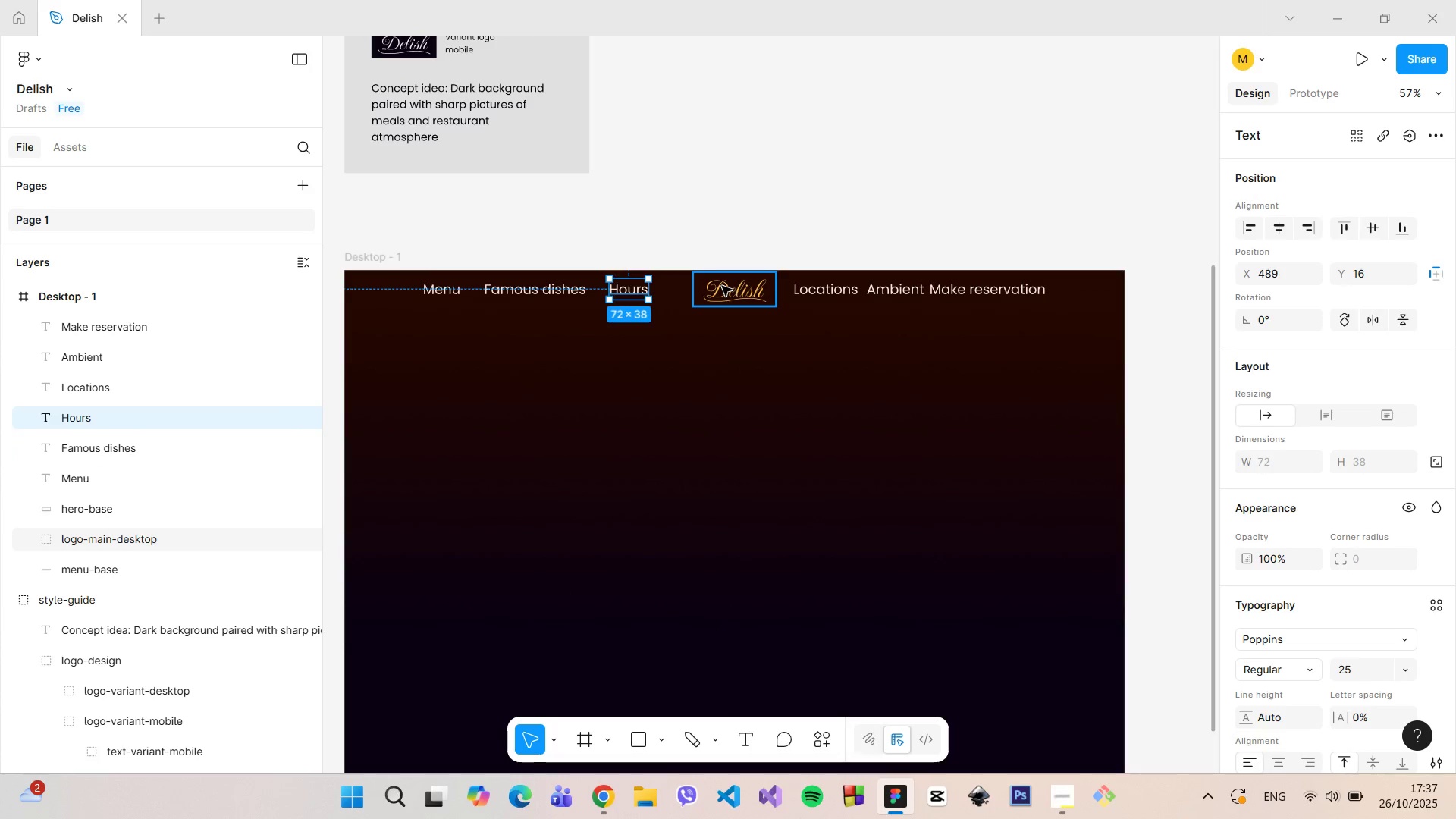 
left_click([722, 286])
 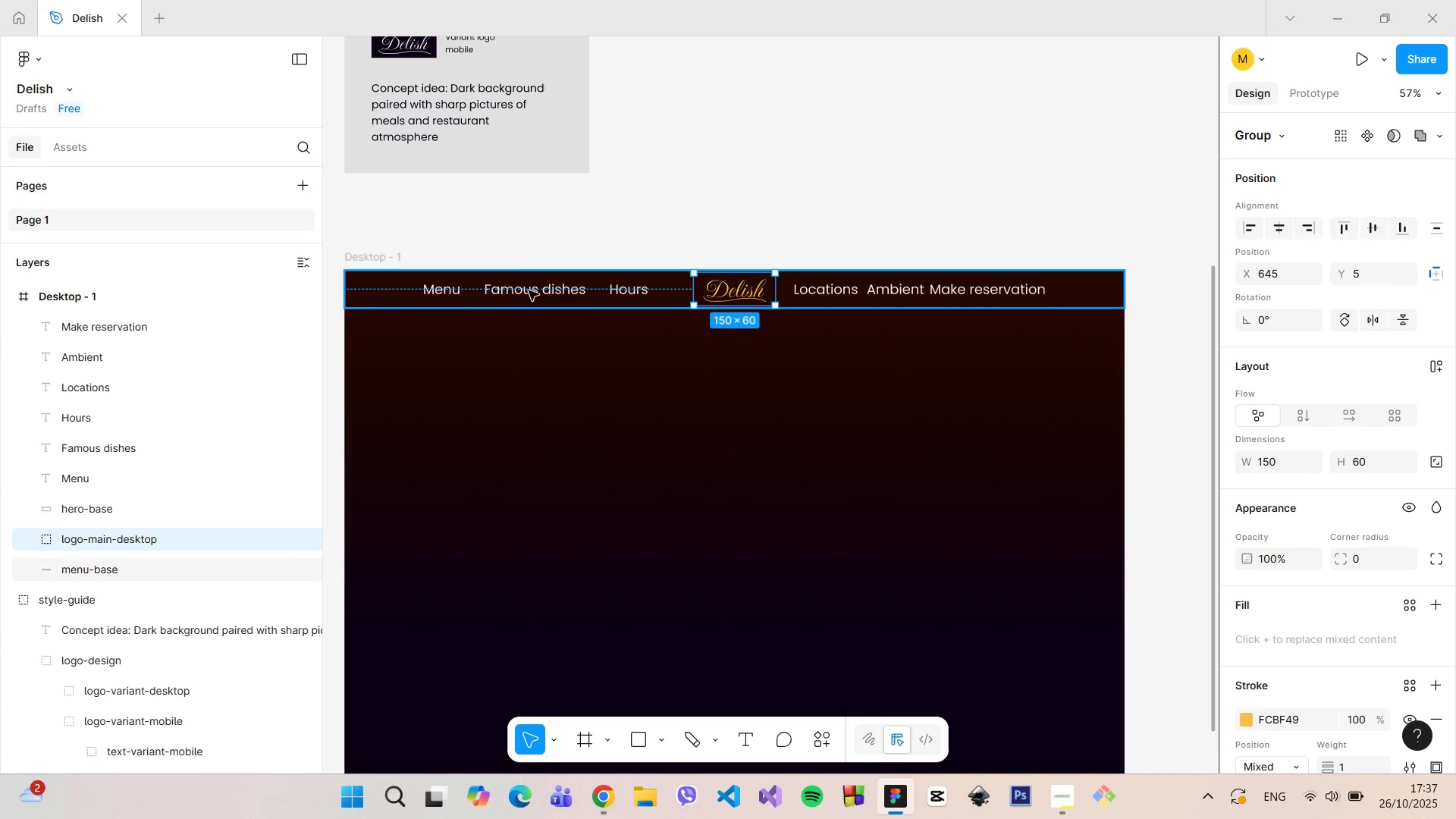 
hold_key(key=AltLeft, duration=1.51)
 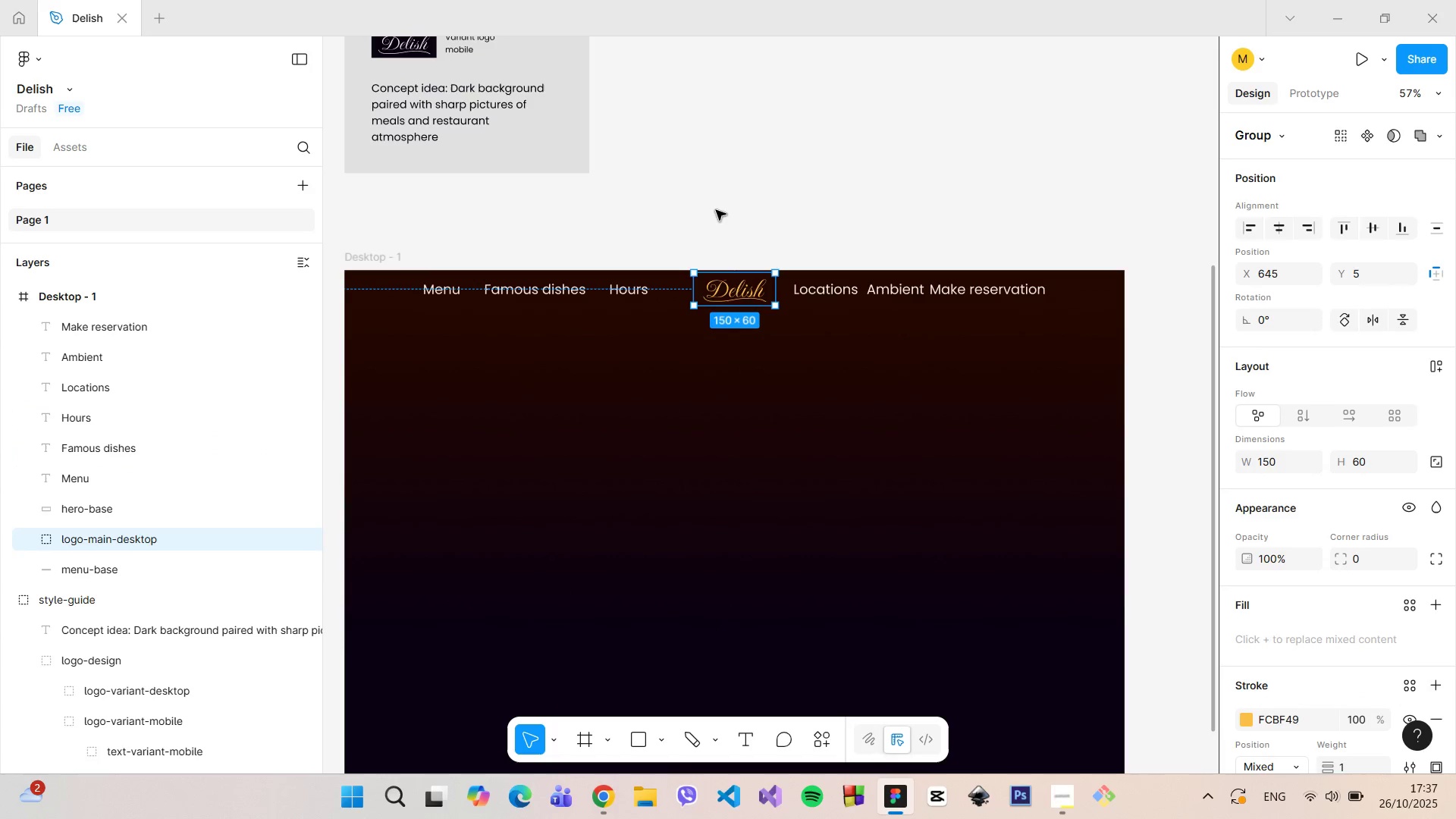 
left_click([716, 210])
 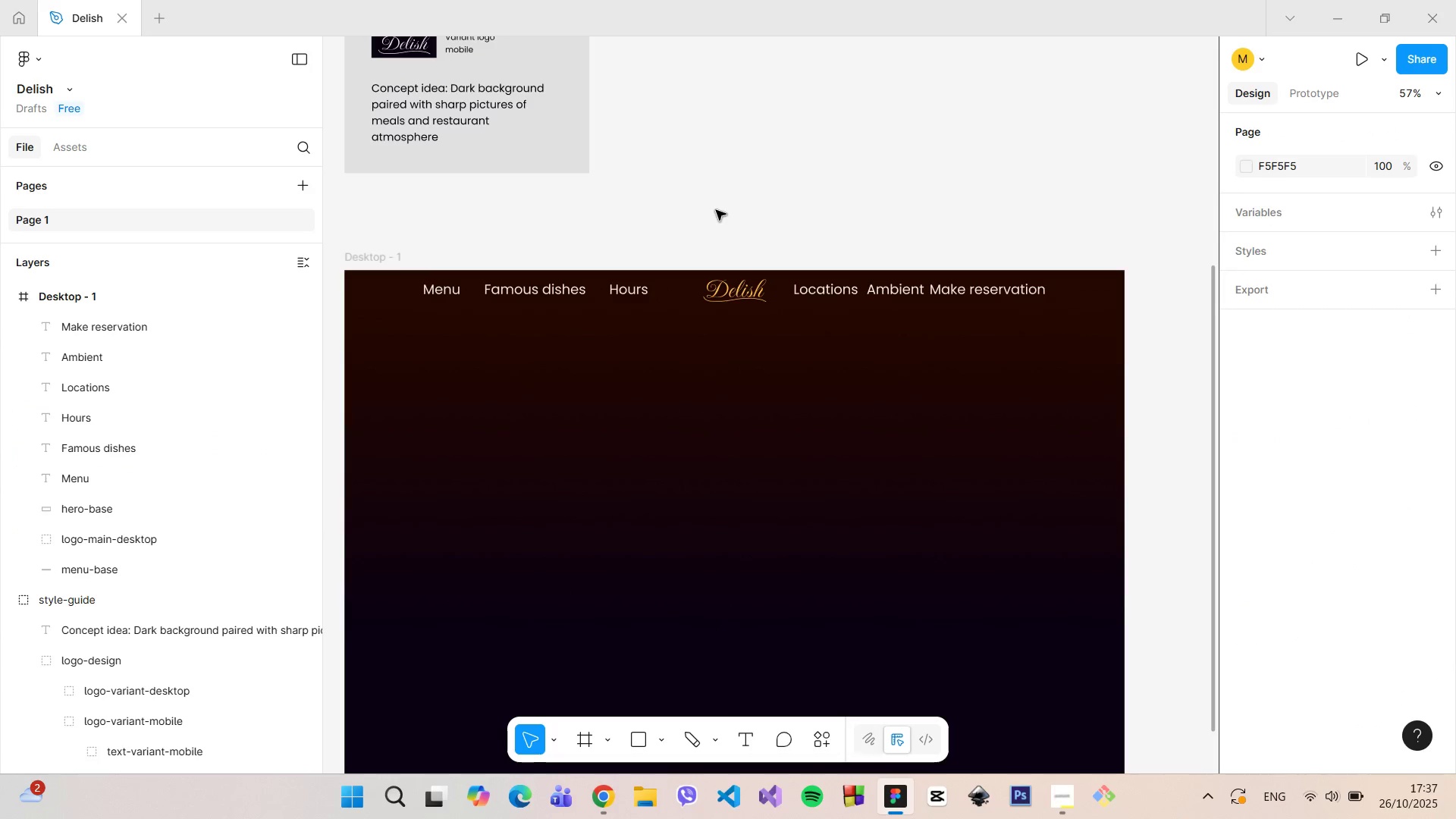 
hold_key(key=ControlLeft, duration=1.51)
scroll: coordinate [716, 210], scroll_direction: down, amount: 3.0
 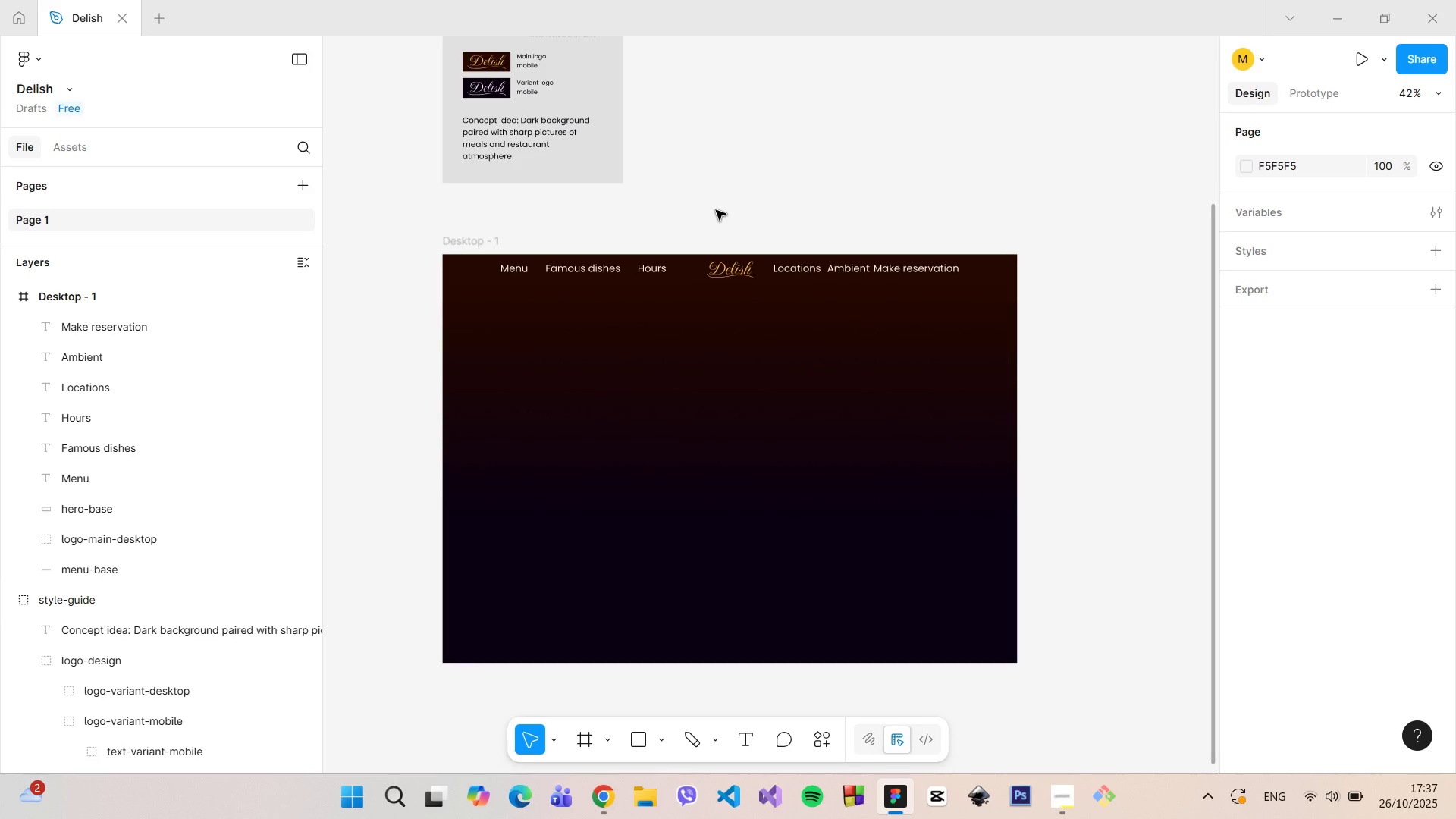 
hold_key(key=ControlLeft, duration=1.5)
scroll: coordinate [717, 212], scroll_direction: up, amount: 4.0
 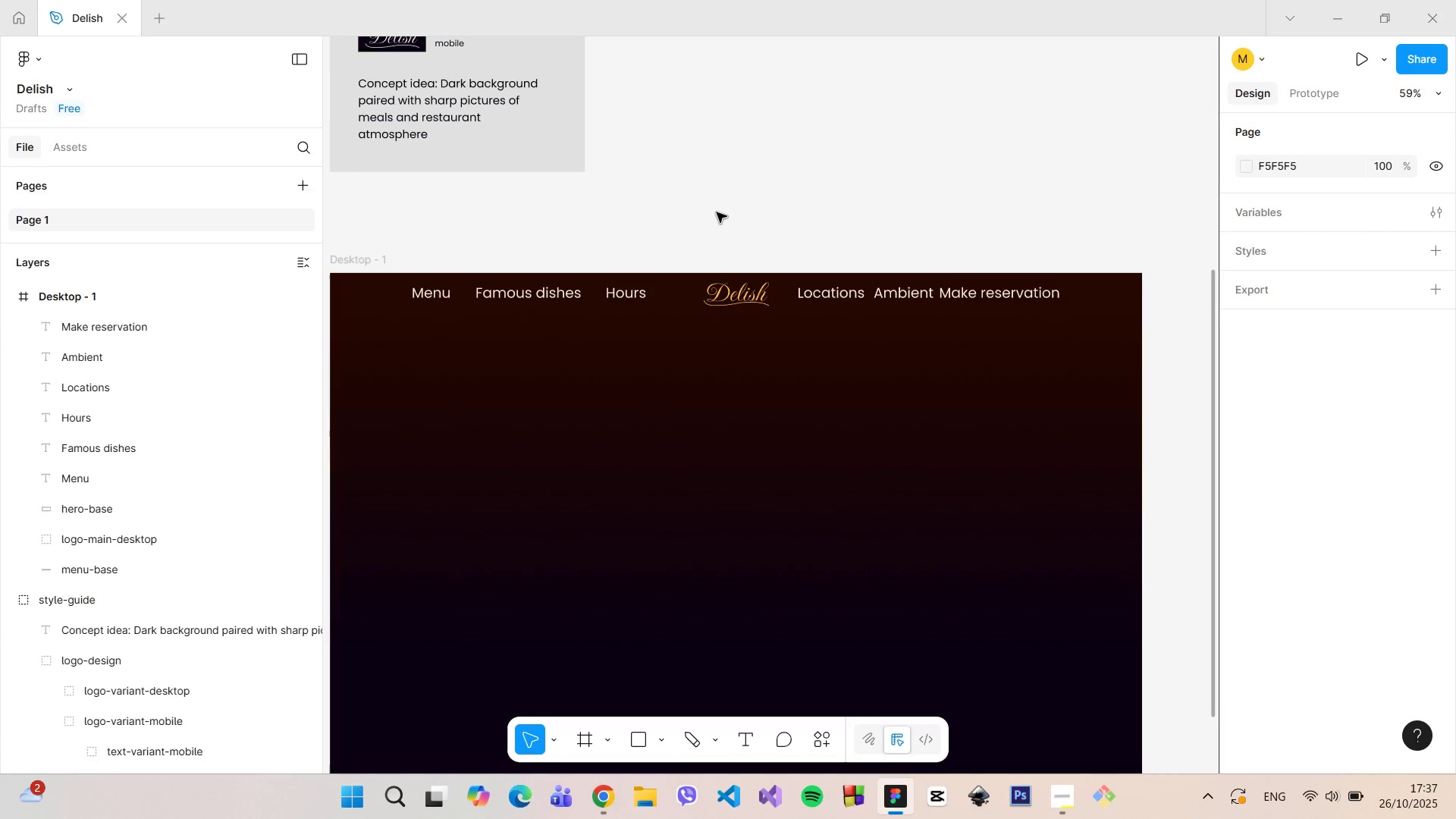 
hold_key(key=ControlLeft, duration=1.5)
scroll: coordinate [521, 274], scroll_direction: up, amount: 4.0
 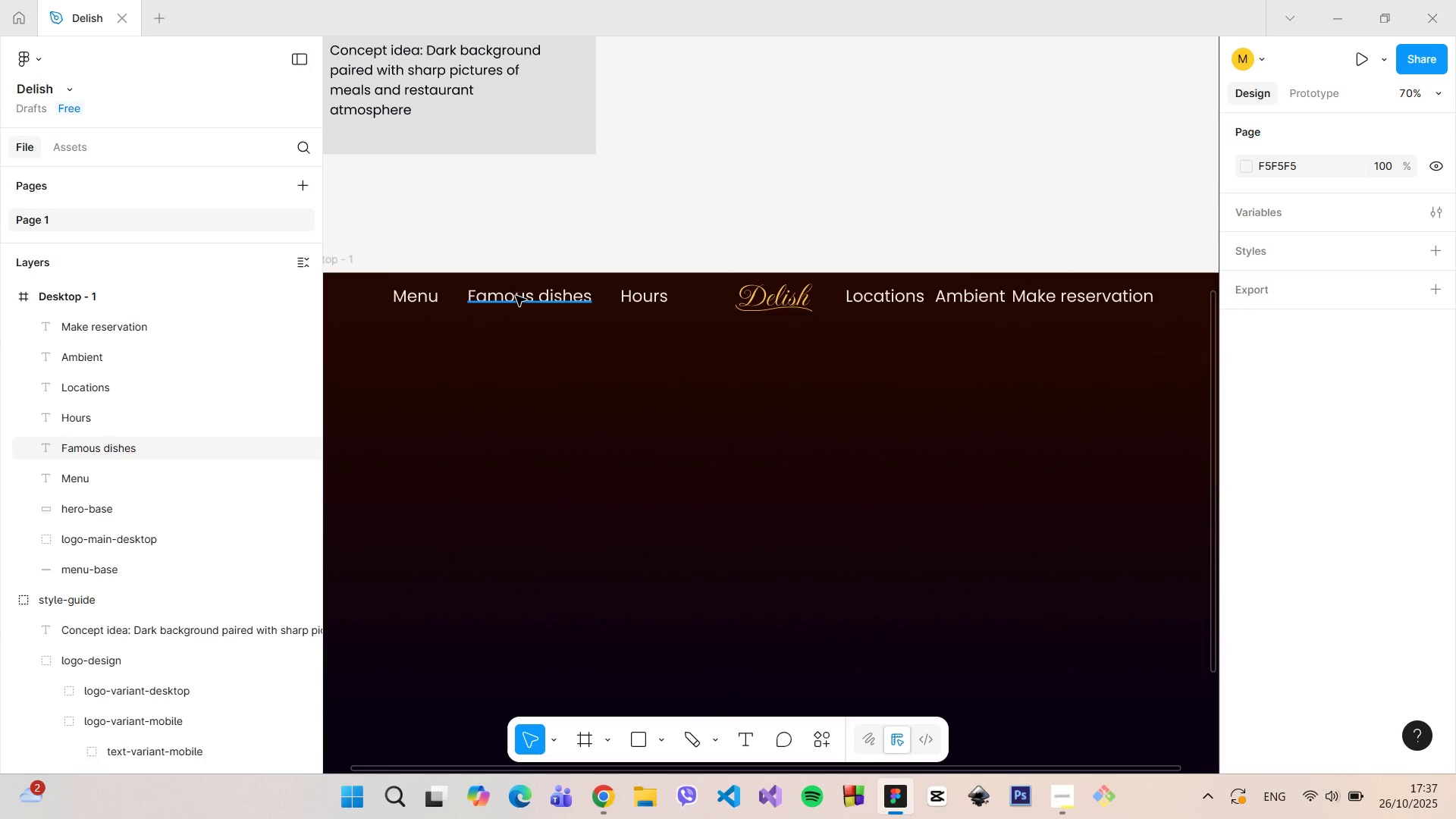 
hold_key(key=ControlLeft, duration=0.51)
 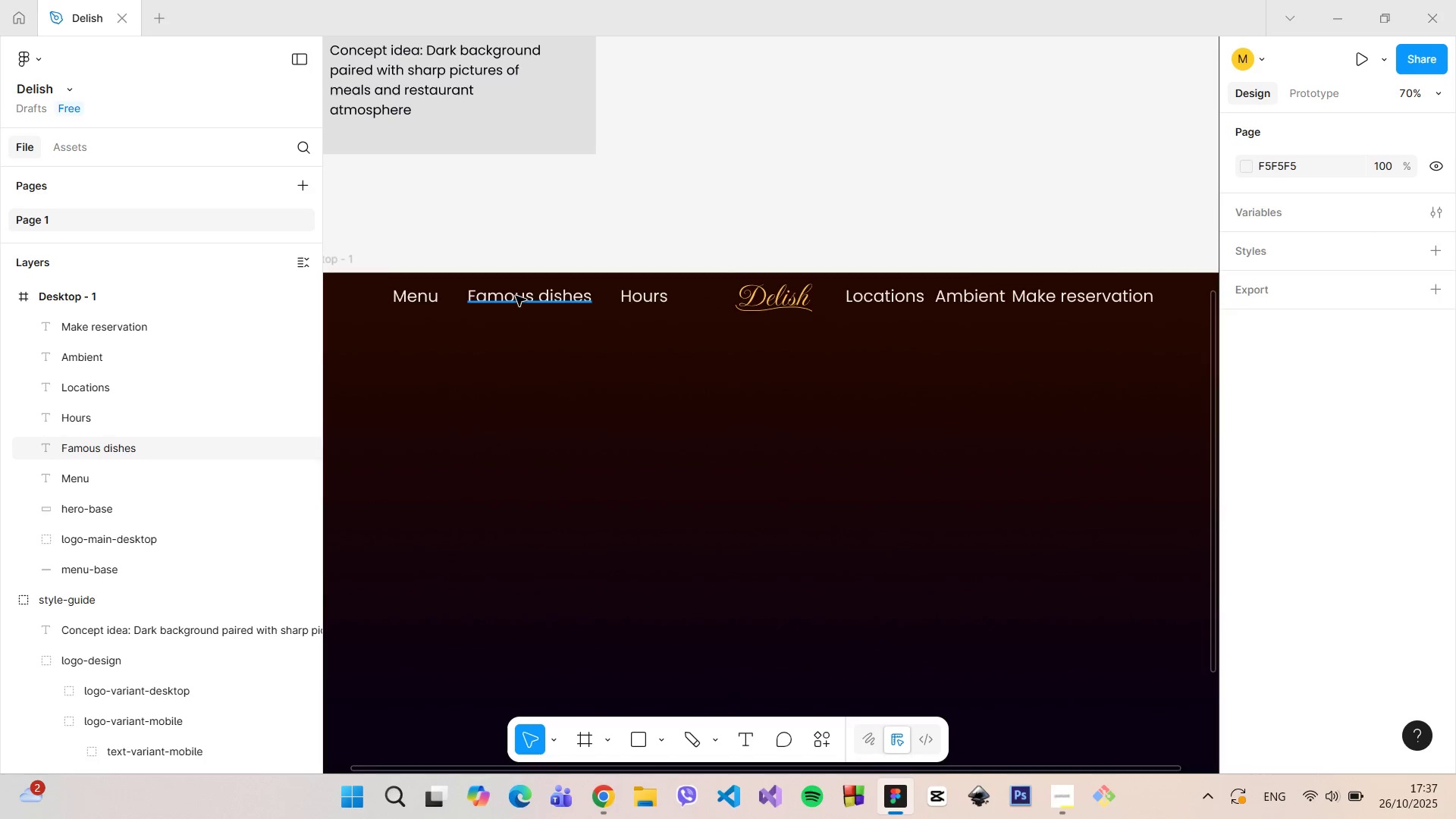 
left_click([516, 296])
 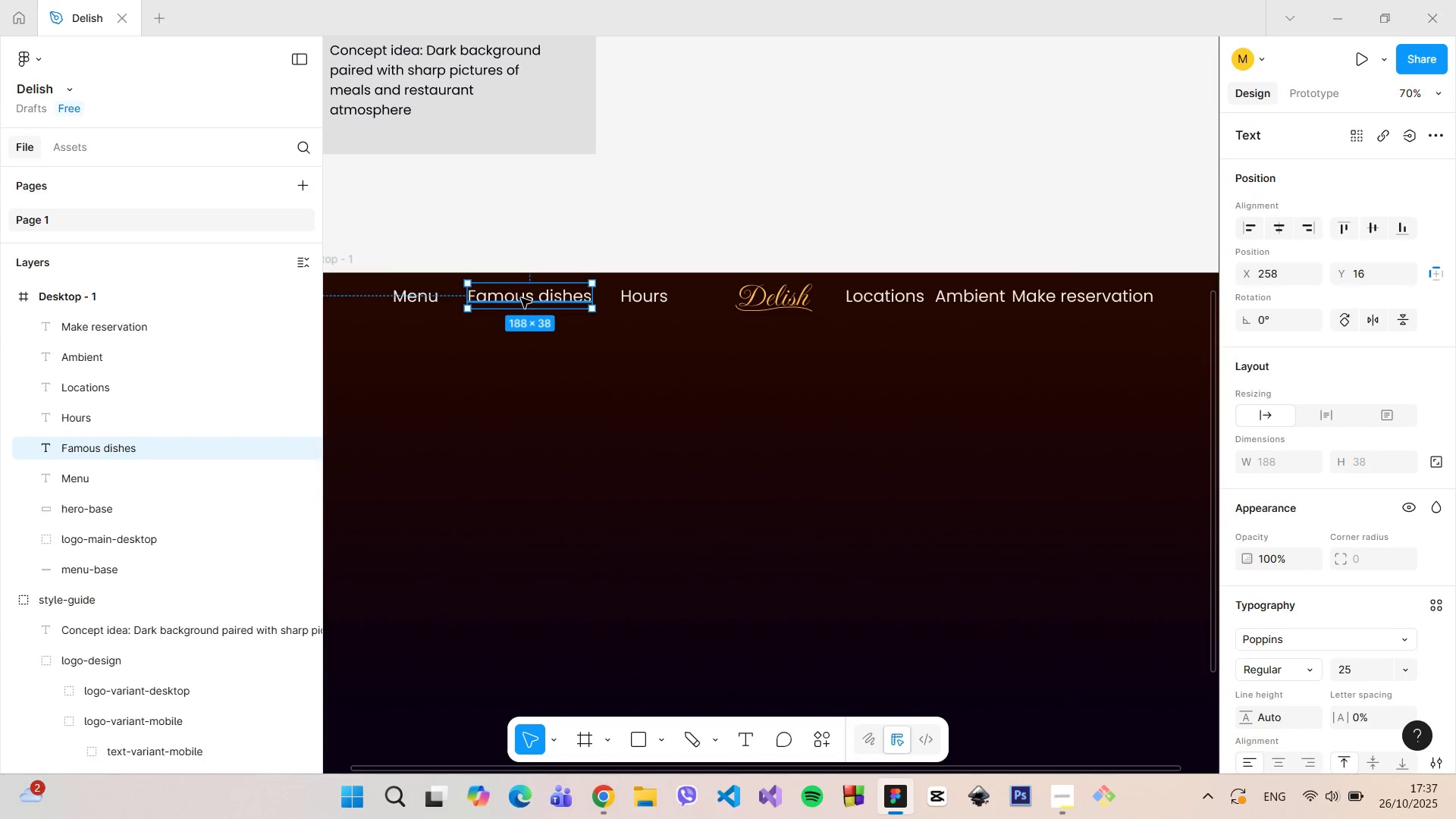 
left_click_drag(start_coordinate=[521, 298], to_coordinate=[511, 298])
 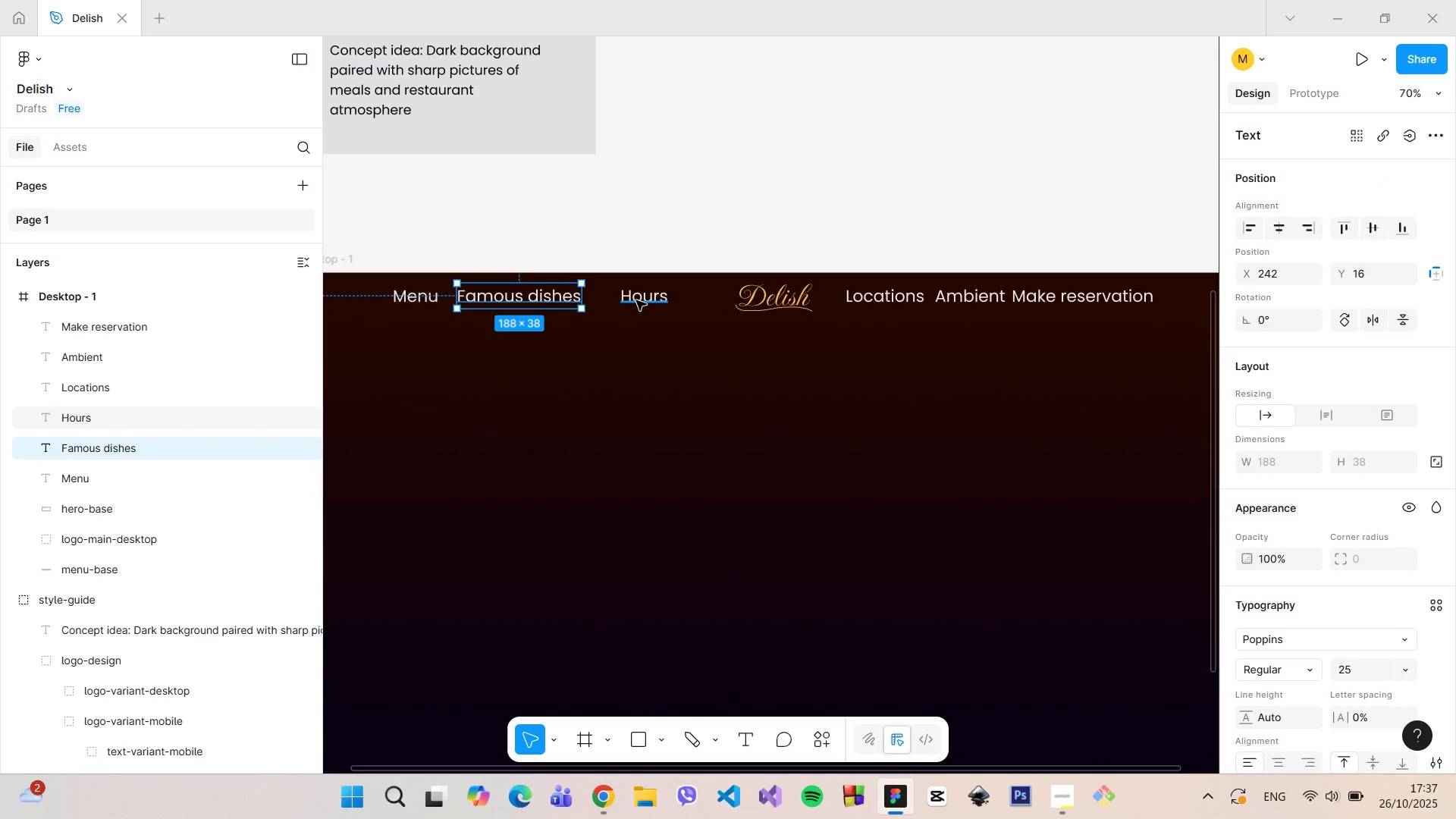 
left_click([636, 300])
 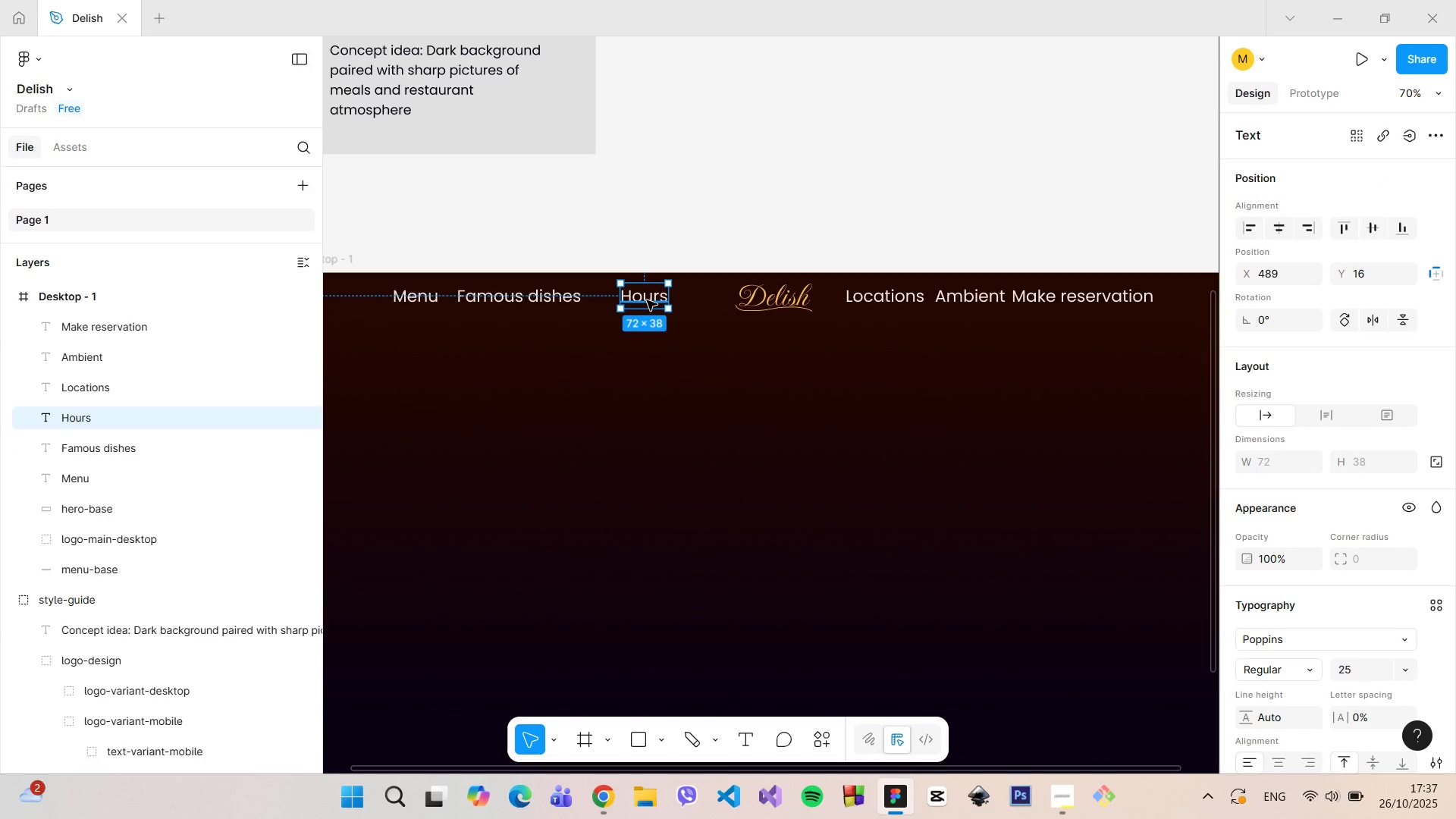 
left_click_drag(start_coordinate=[647, 300], to_coordinate=[636, 300])
 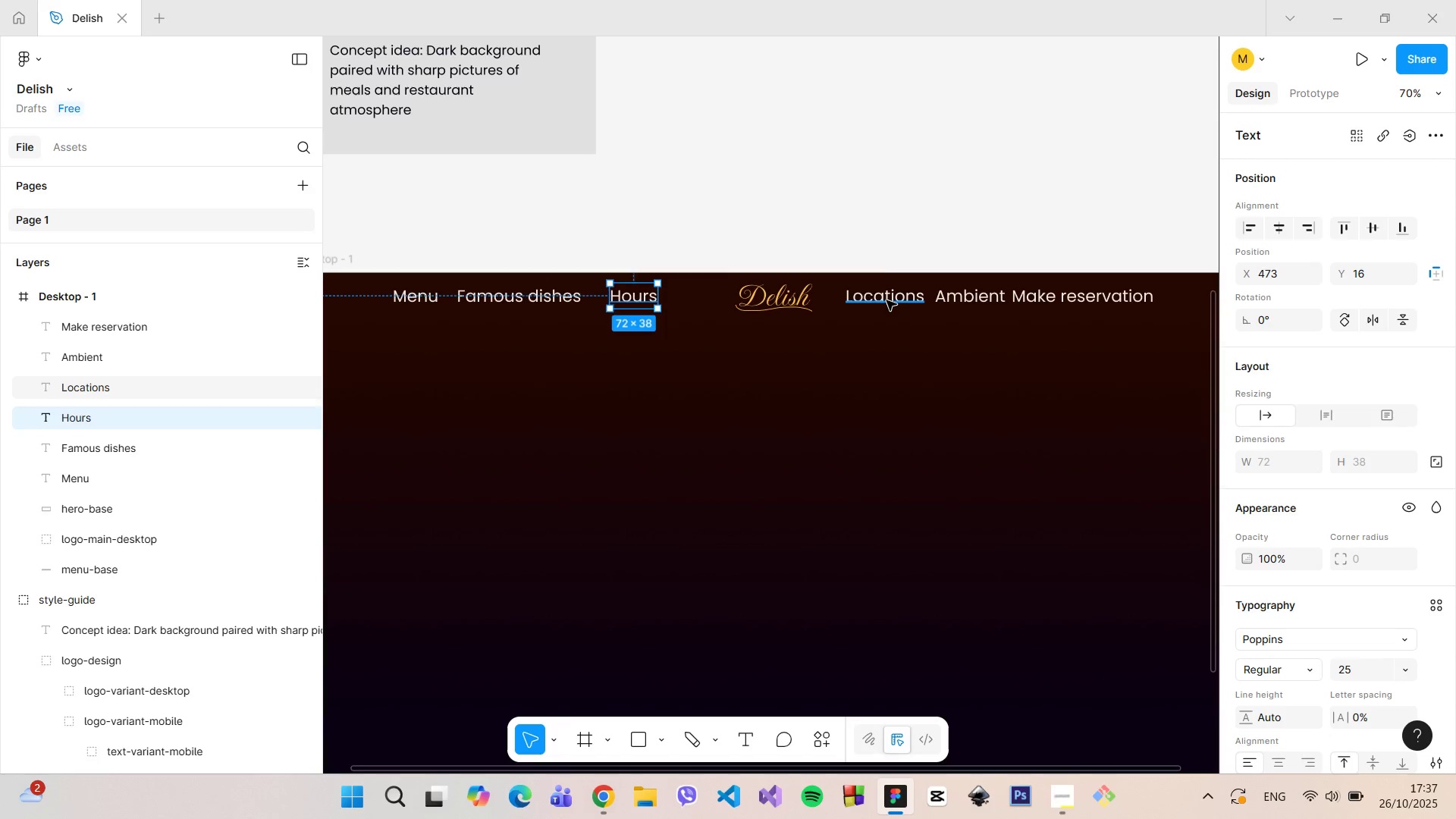 
left_click([886, 300])
 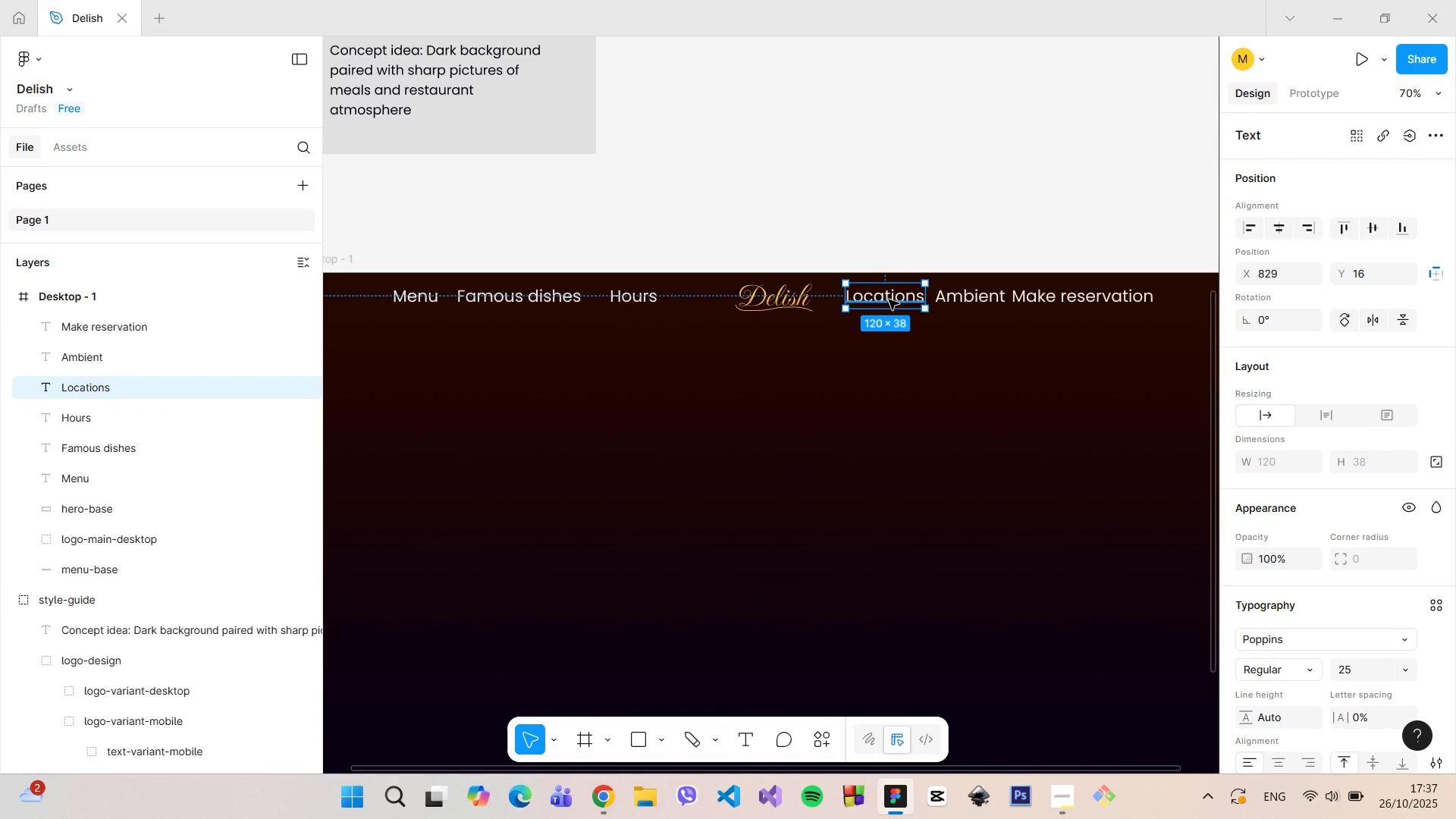 
left_click_drag(start_coordinate=[889, 300], to_coordinate=[882, 298])
 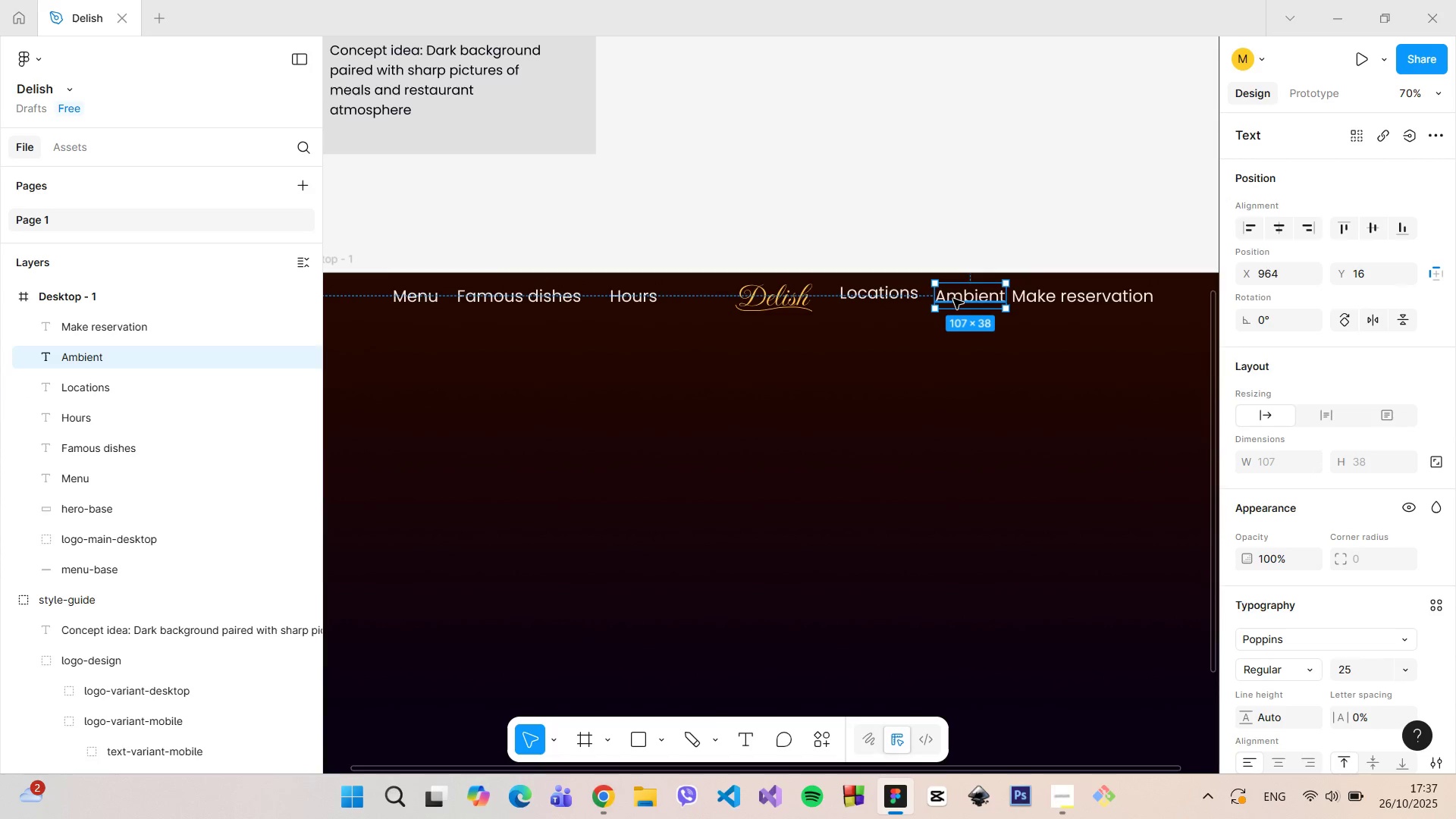 
left_click([953, 299])
 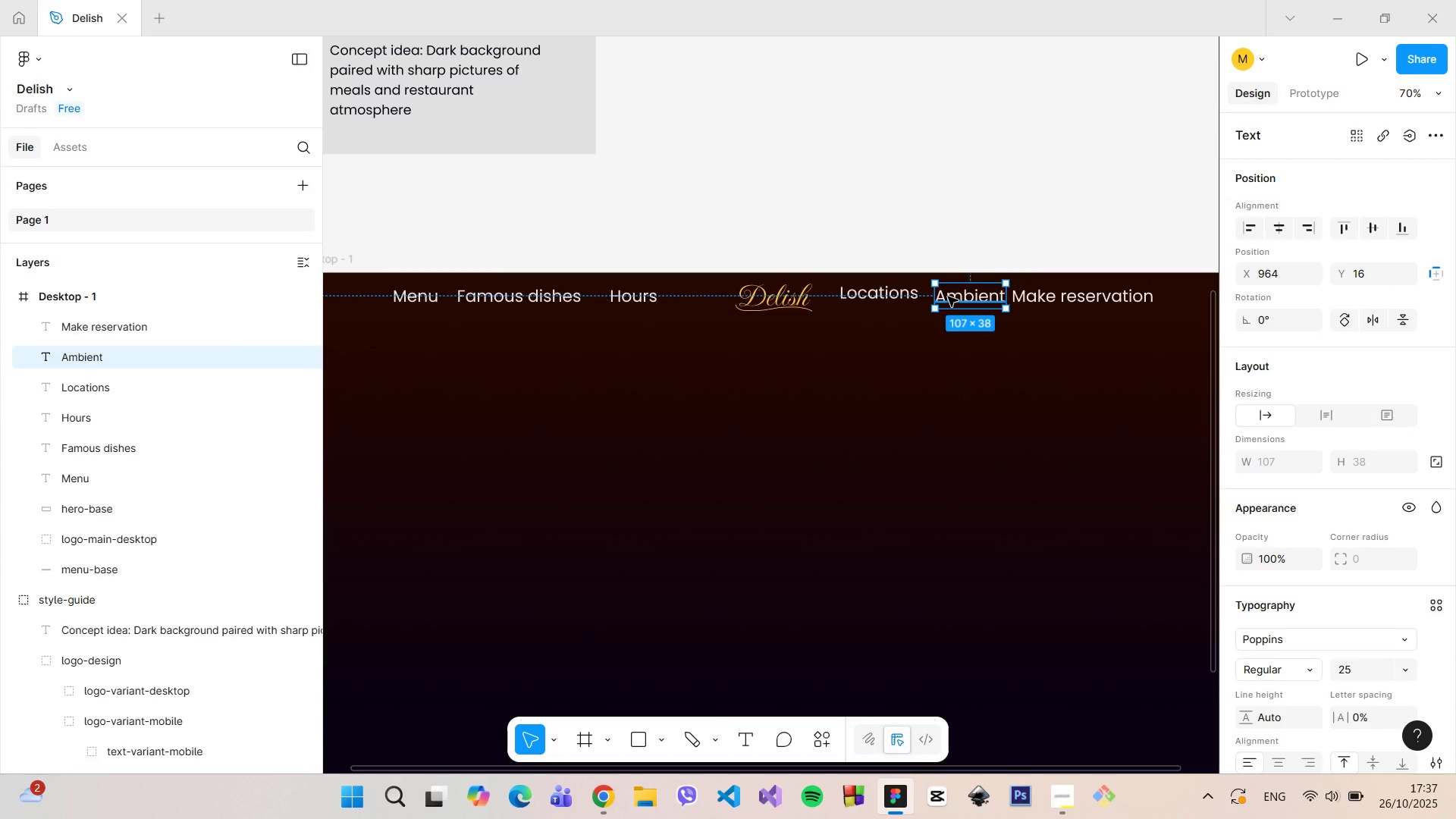 
key(Backspace)
 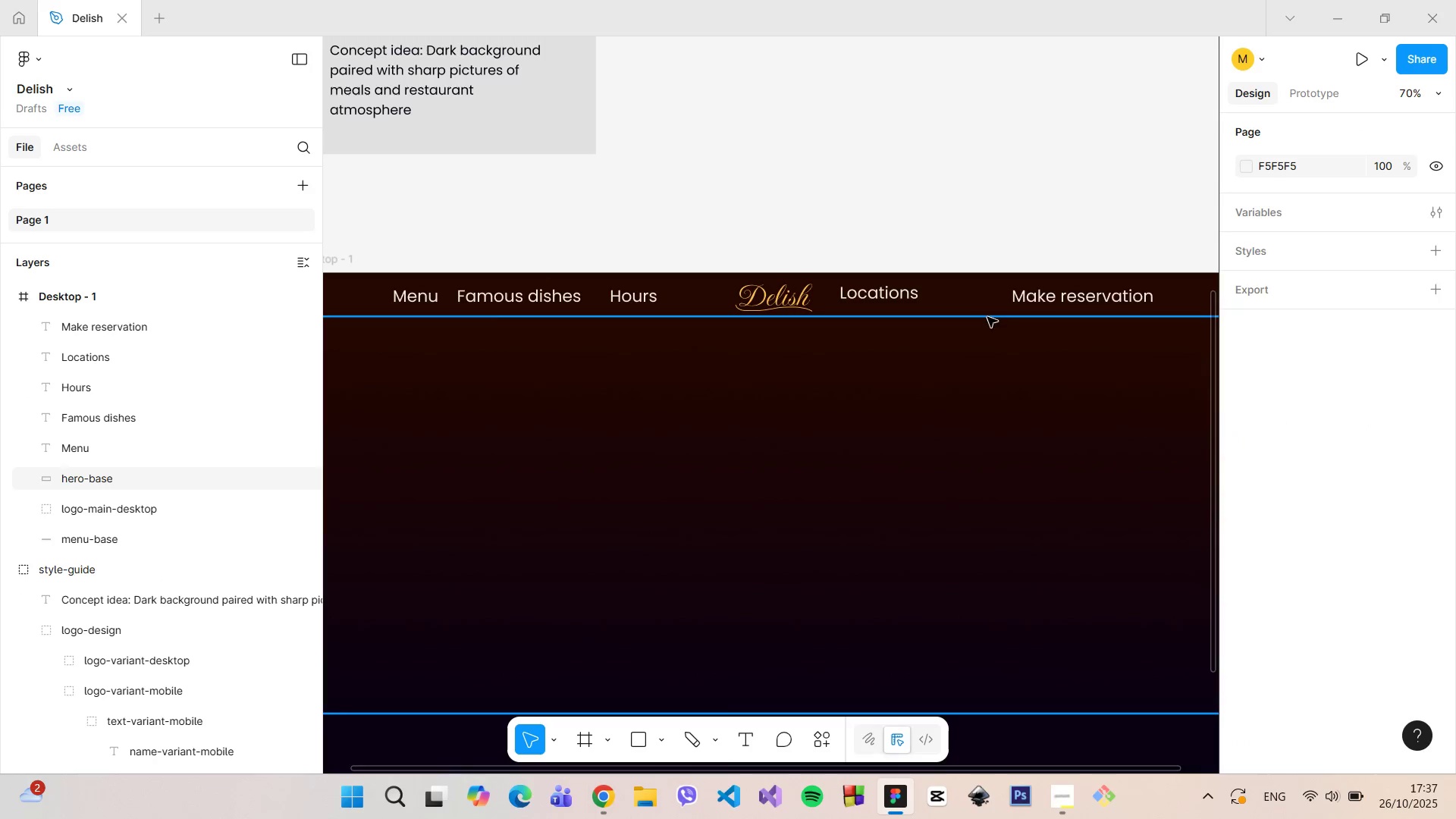 
hold_key(key=ControlLeft, duration=1.14)
scroll: coordinate [1037, 300], scroll_direction: down, amount: 3.0
 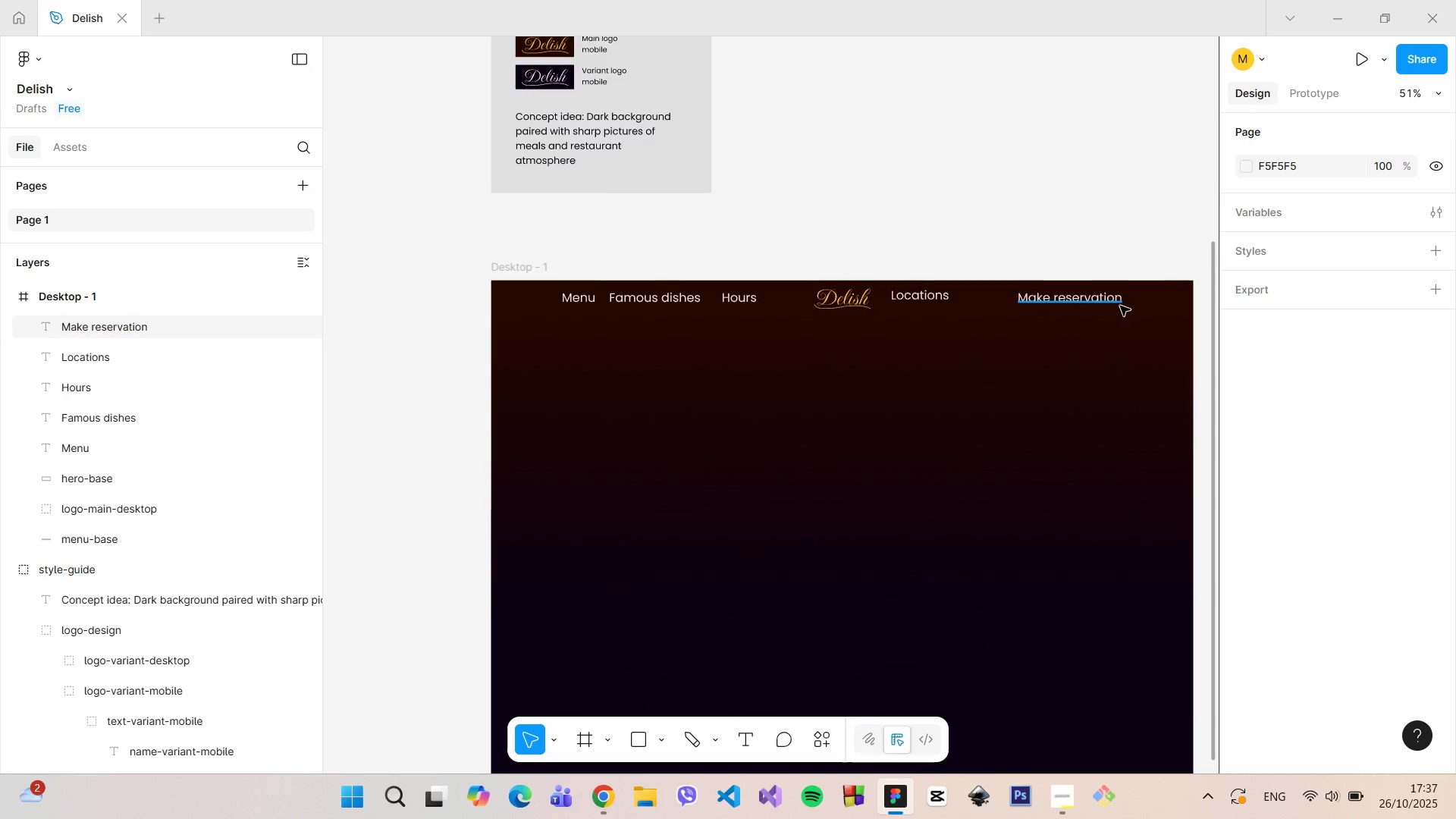 
scroll: coordinate [1120, 306], scroll_direction: up, amount: 3.0
 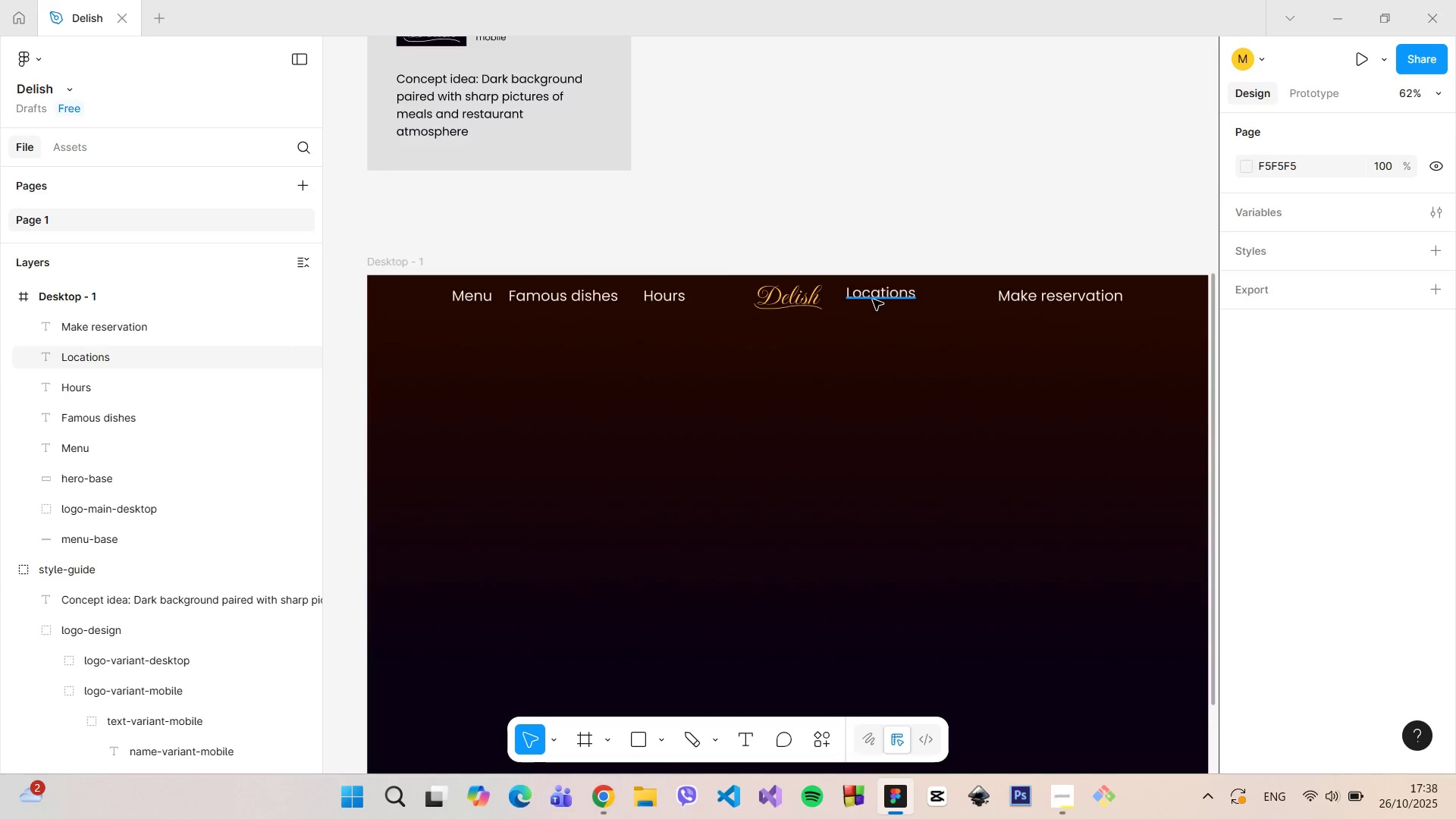 
left_click([873, 300])
 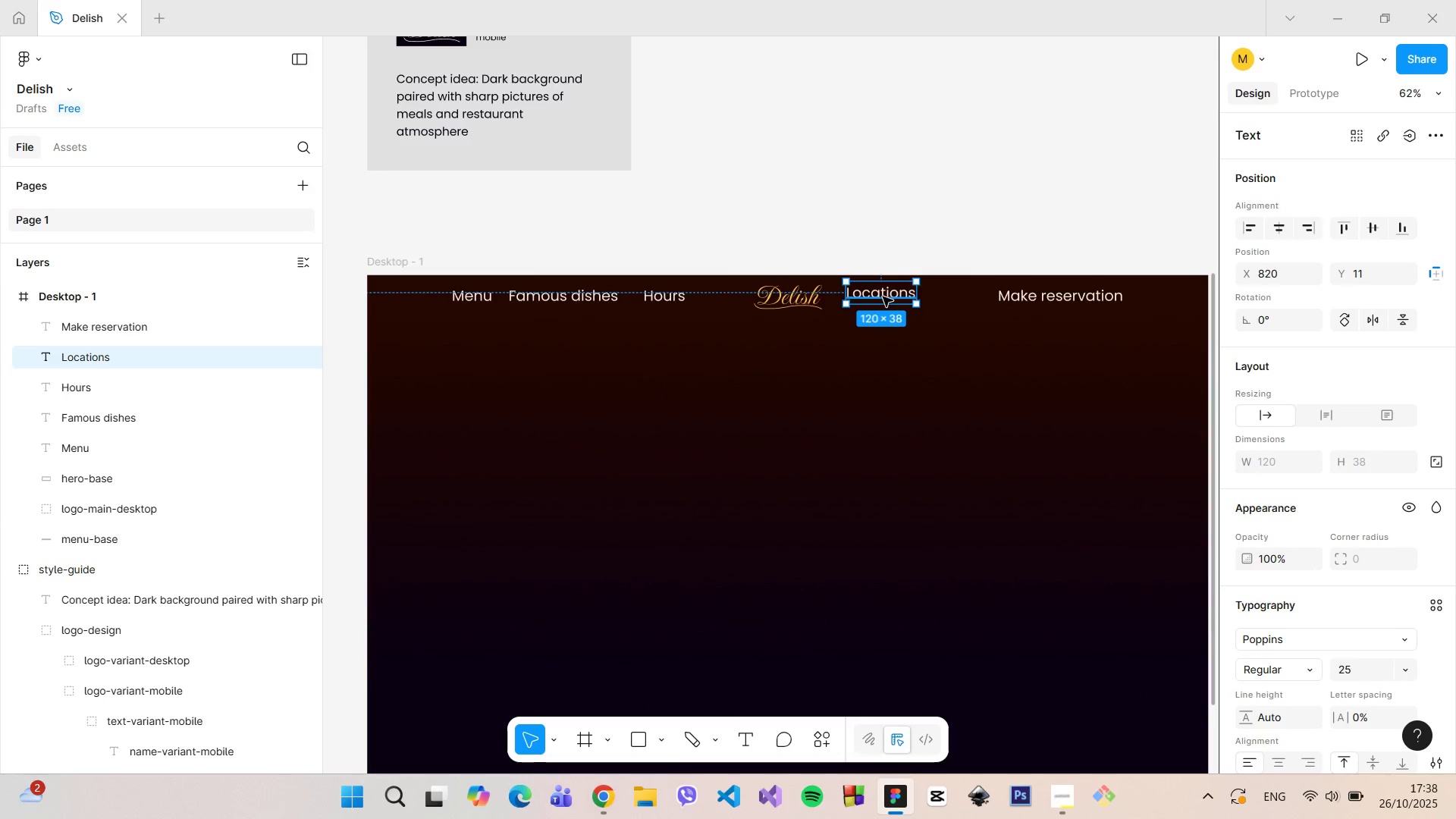 
hold_key(key=AltLeft, duration=0.81)
left_click_drag(start_coordinate=[883, 297], to_coordinate=[977, 297])
 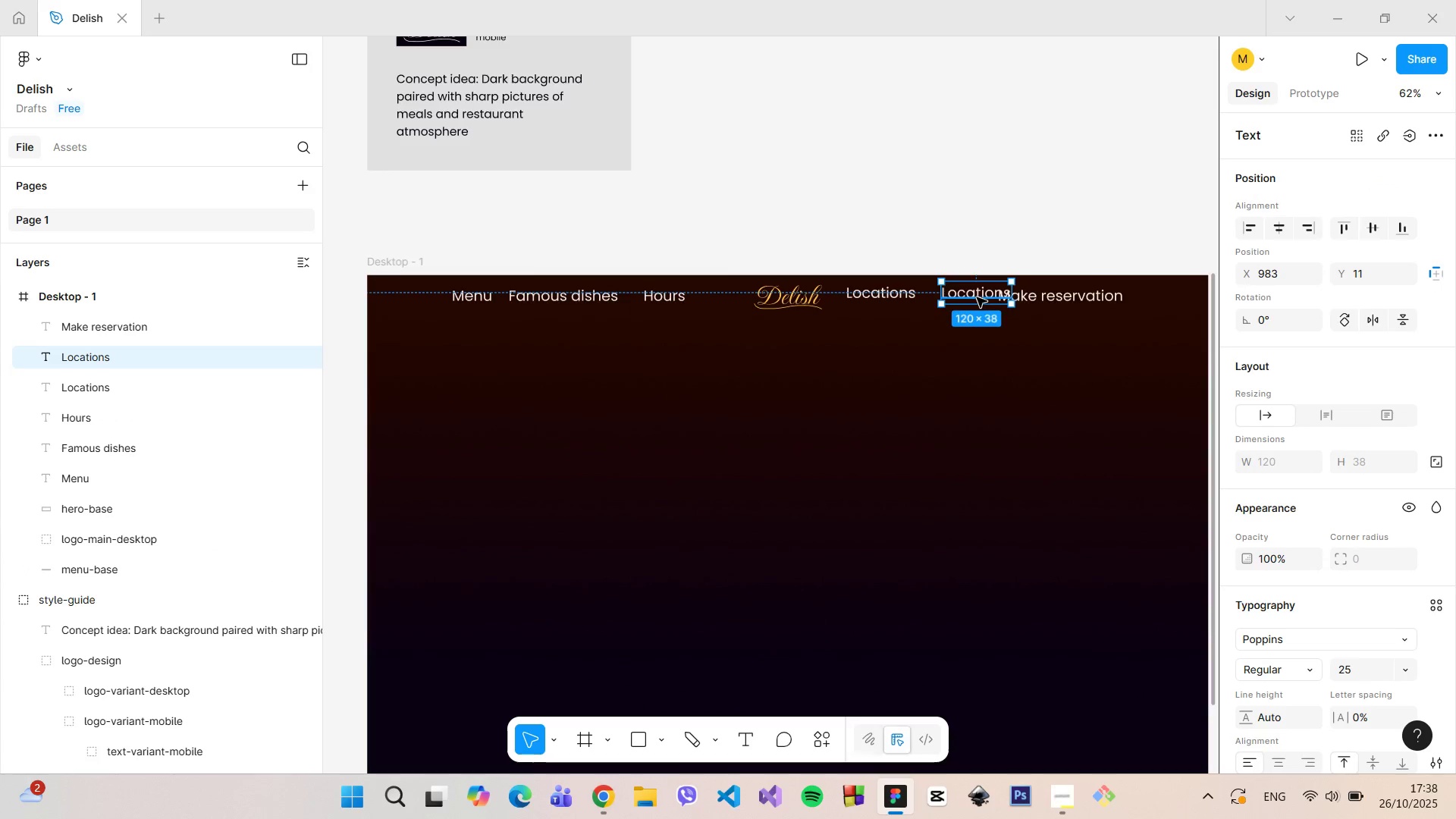 
double_click([977, 297])
 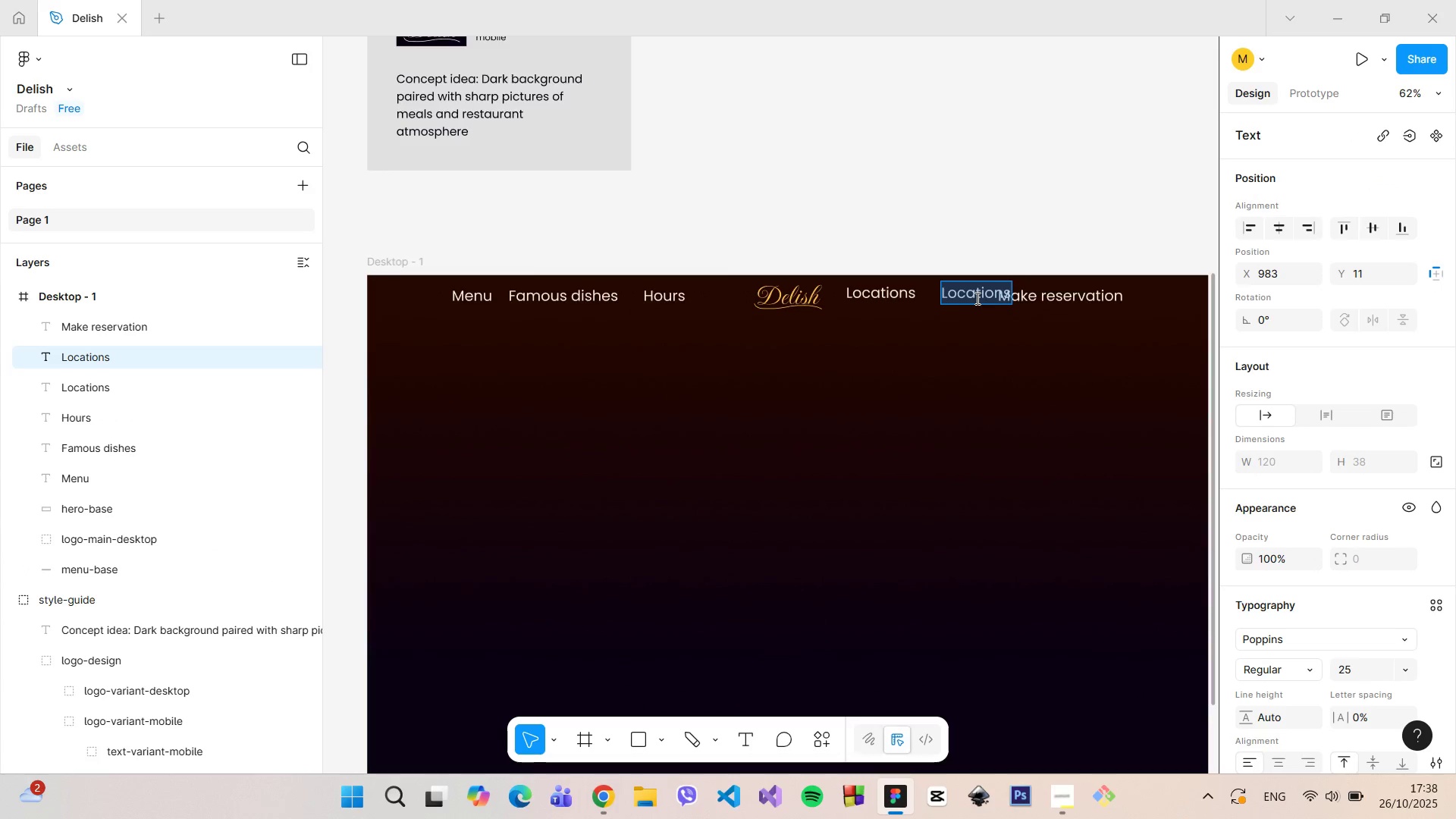 
type(Contact)
 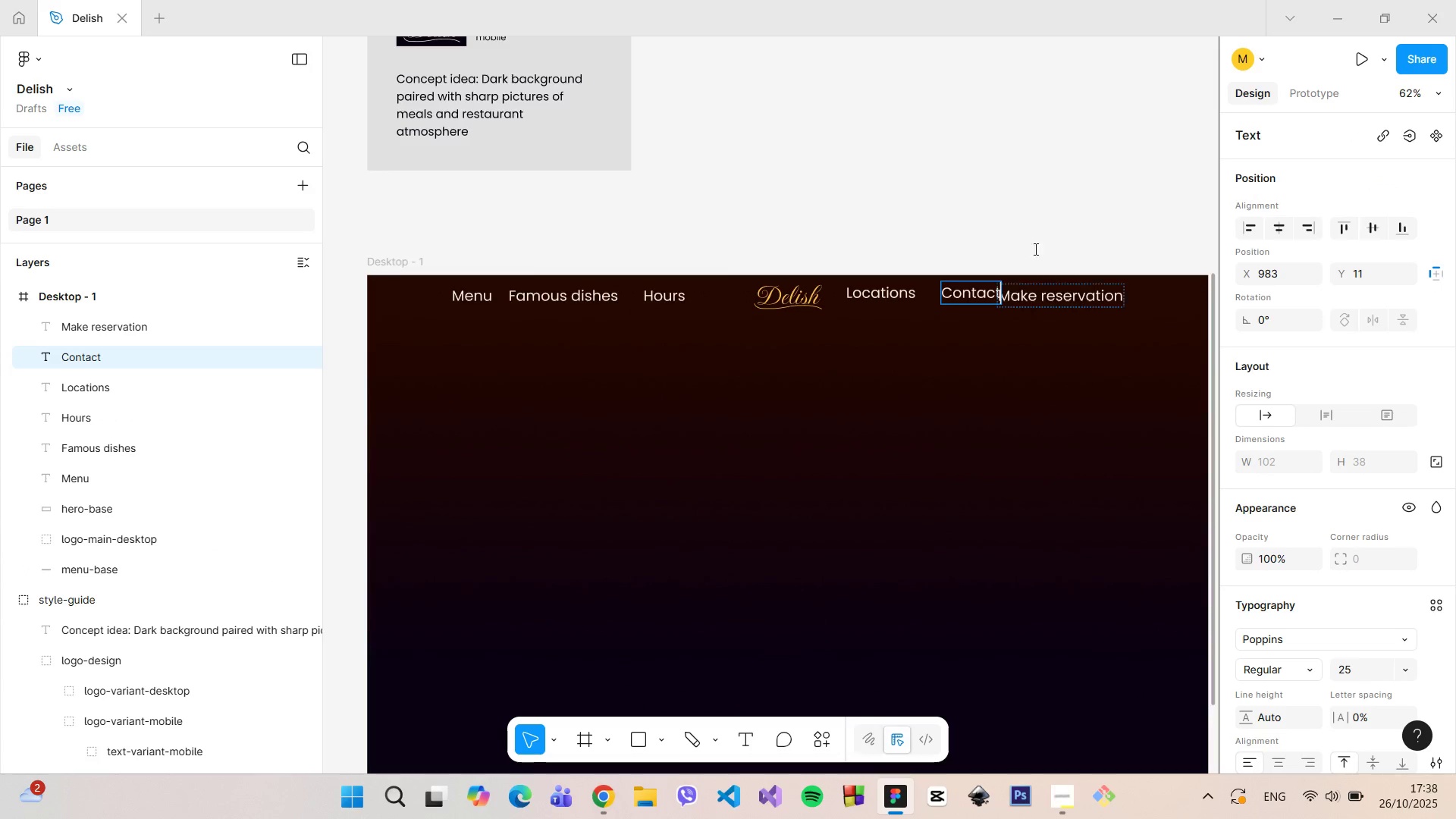 
left_click([1074, 208])
 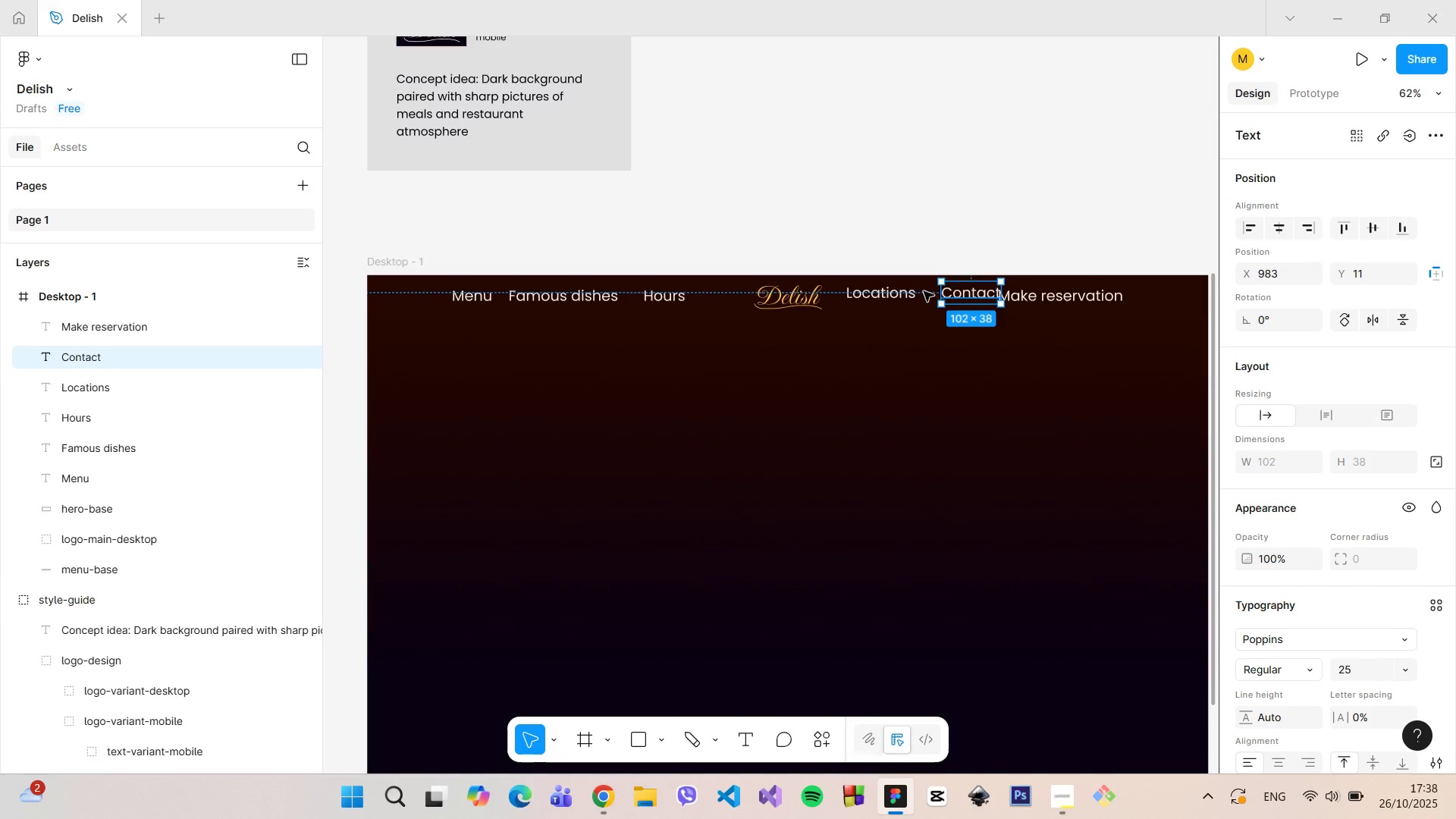 
left_click([884, 291])
 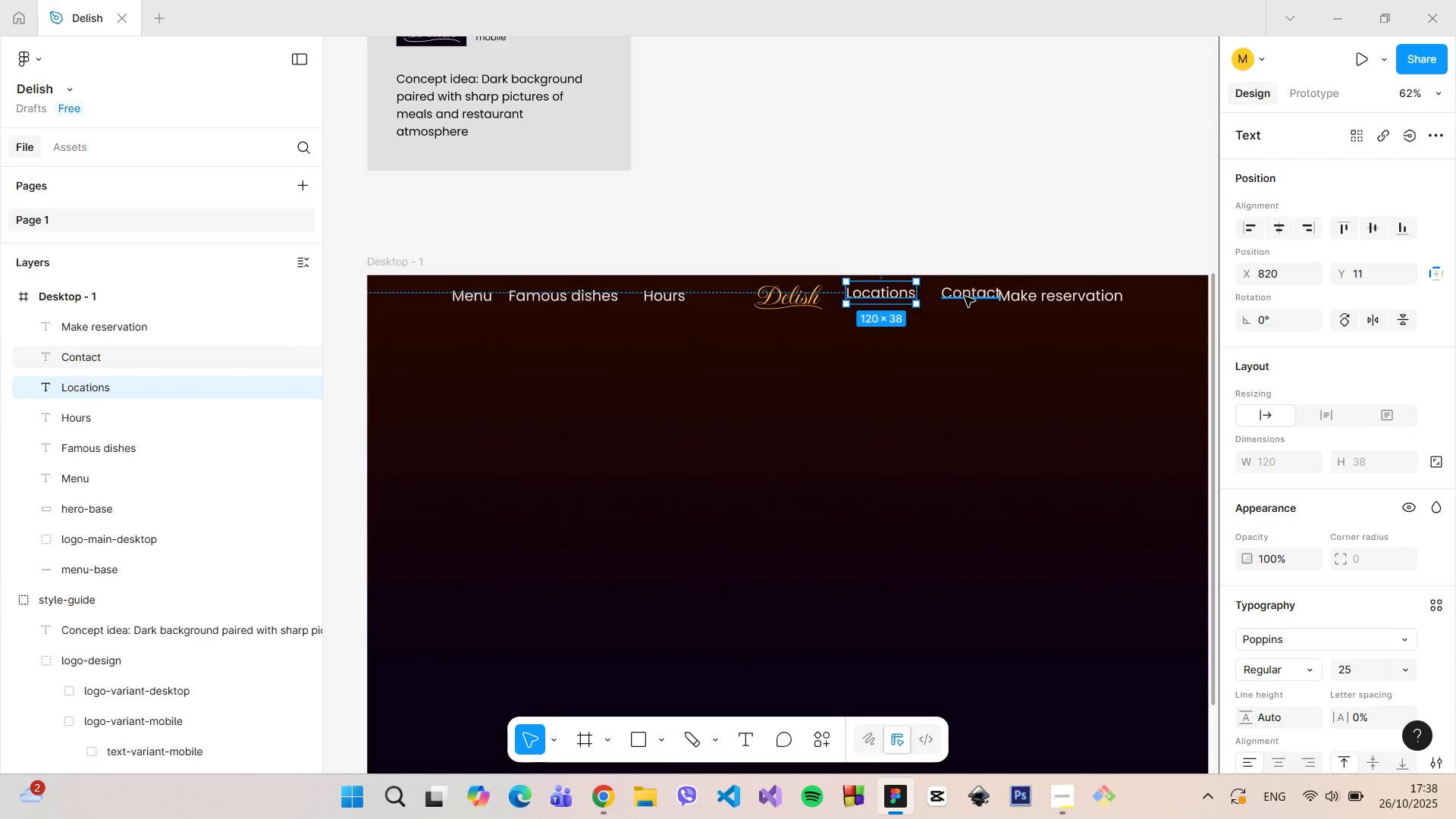 
left_click_drag(start_coordinate=[965, 297], to_coordinate=[949, 299])
 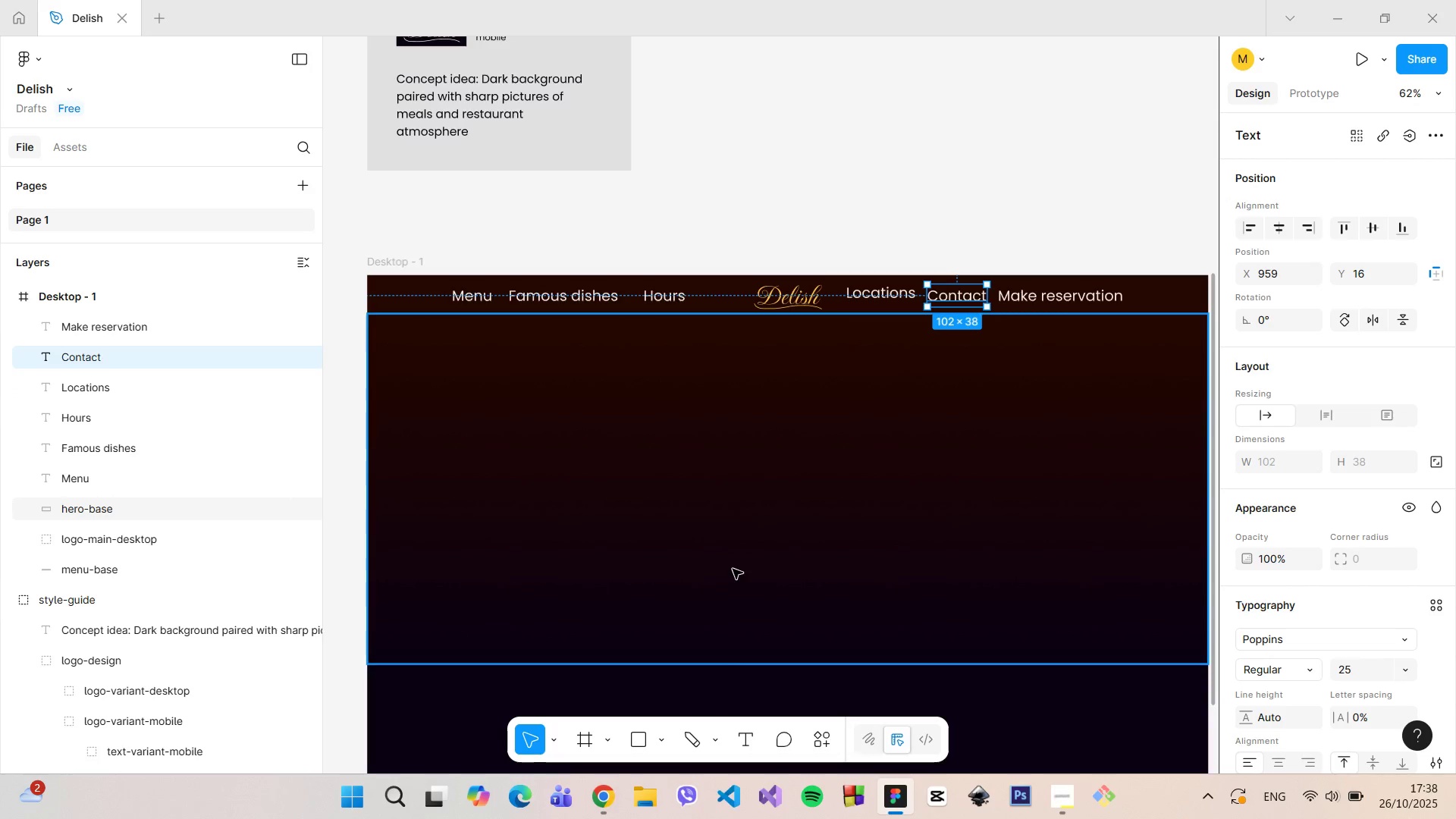 
left_click([733, 569])
 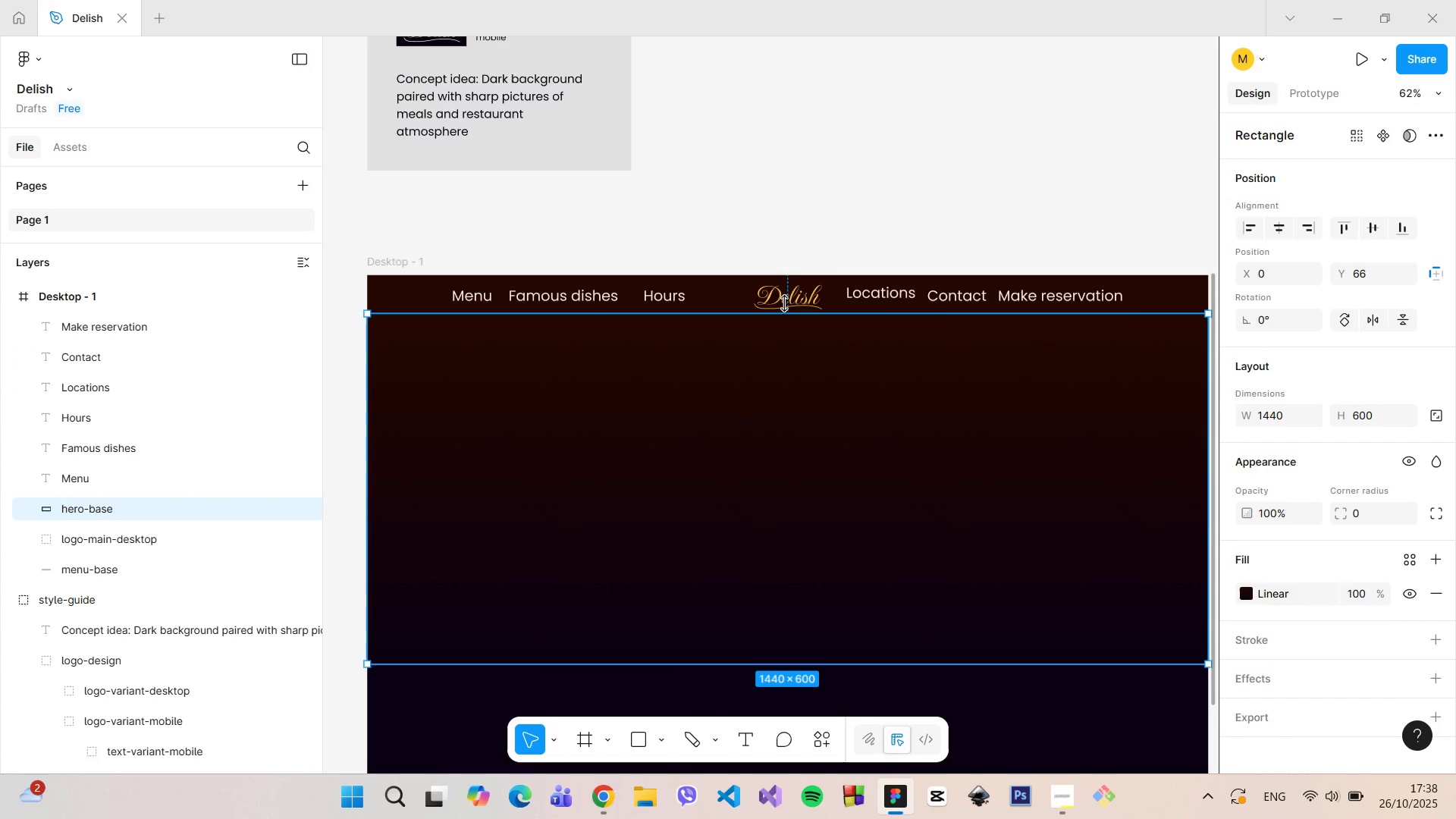 
left_click([785, 301])
 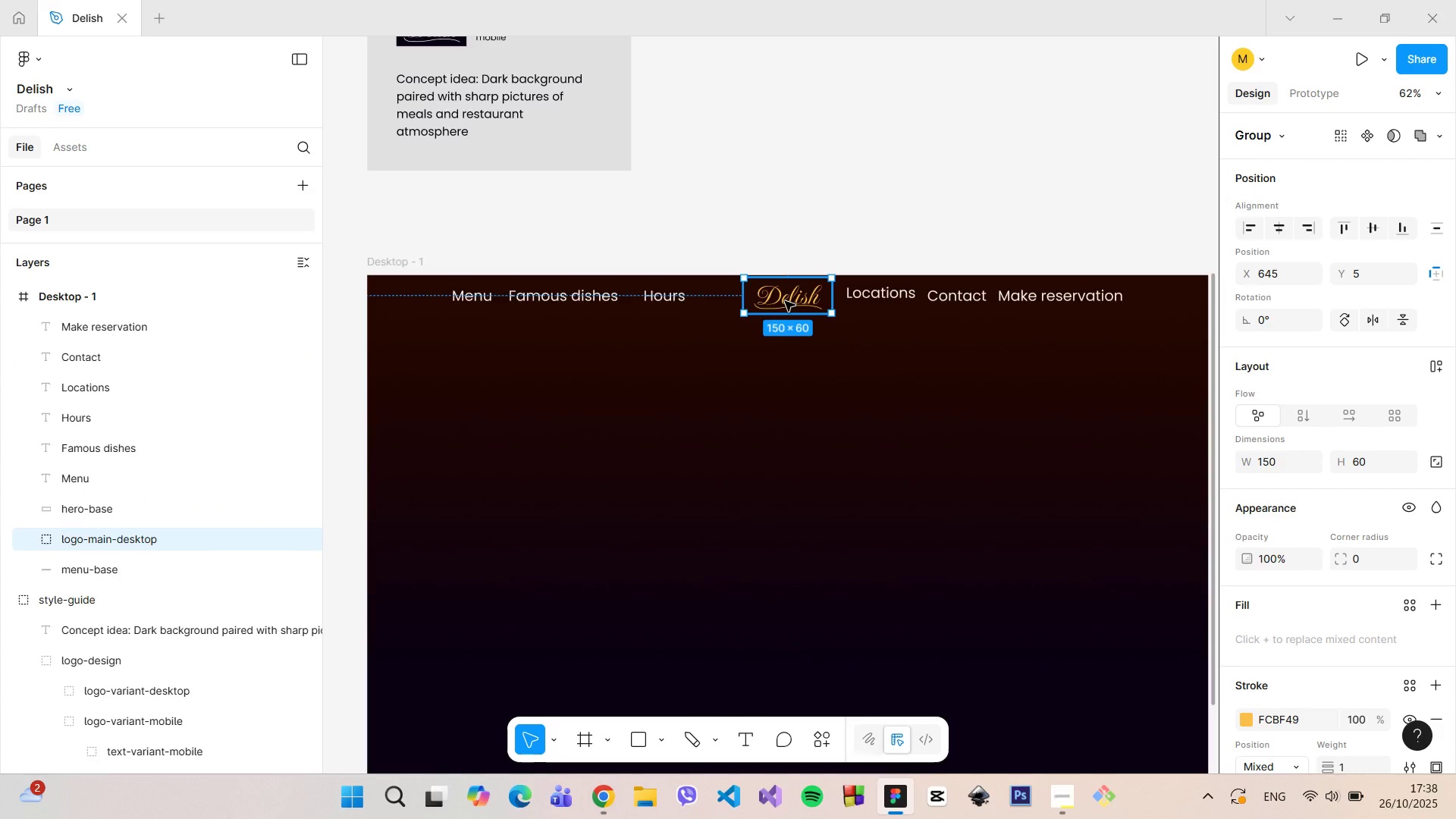 
left_click([785, 301])
 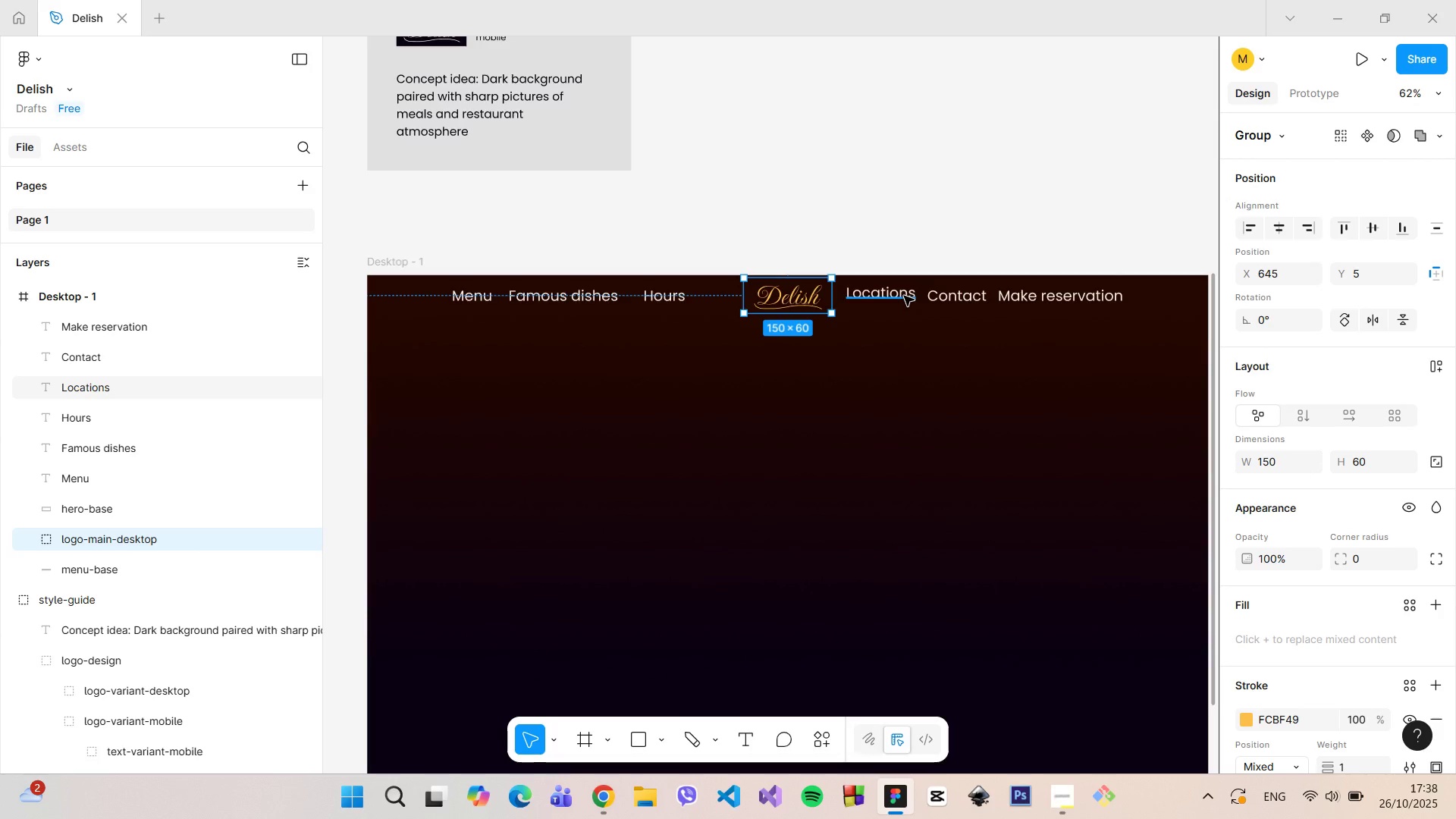 
left_click([904, 296])
 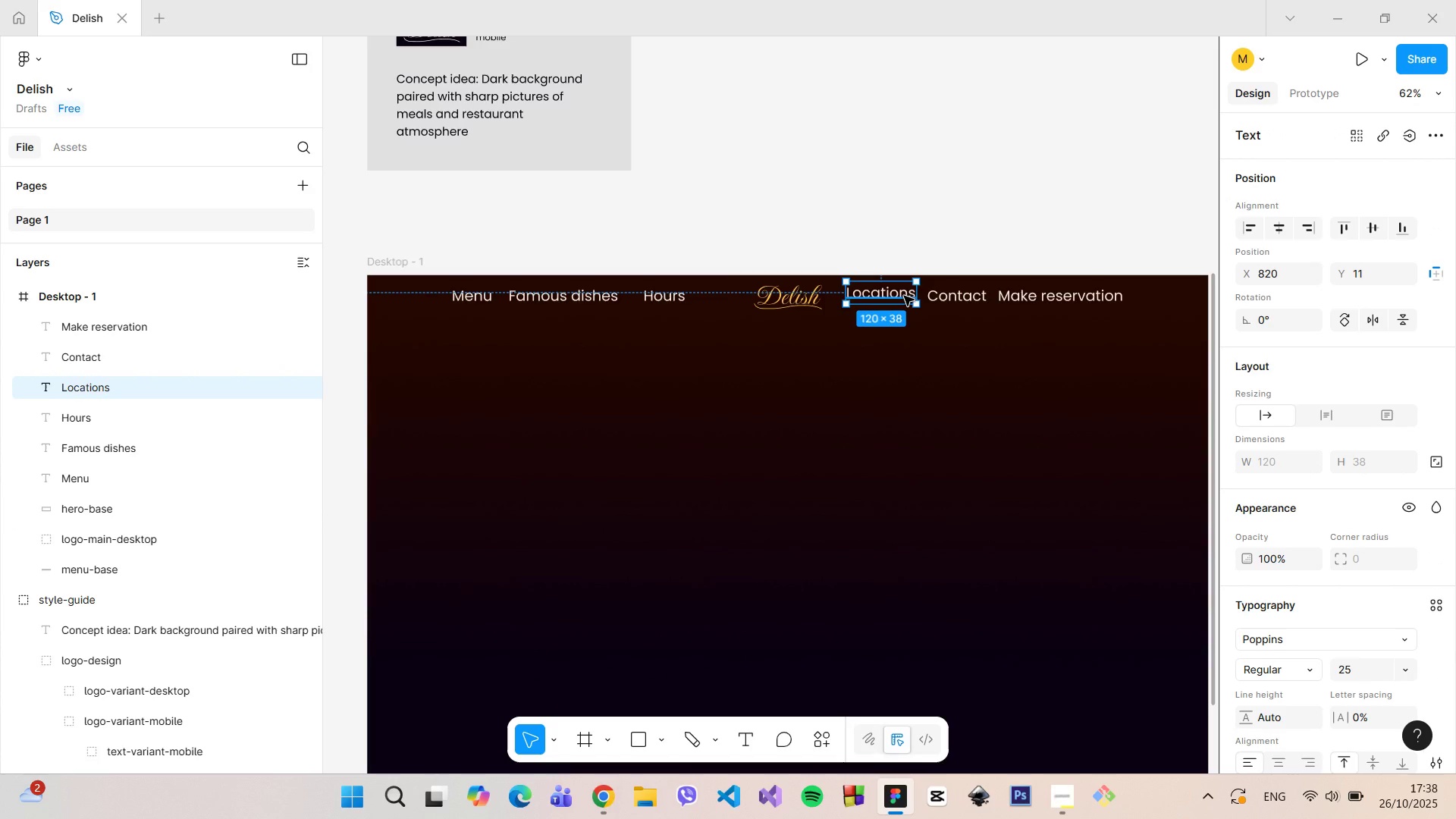 
wait(7.6)
 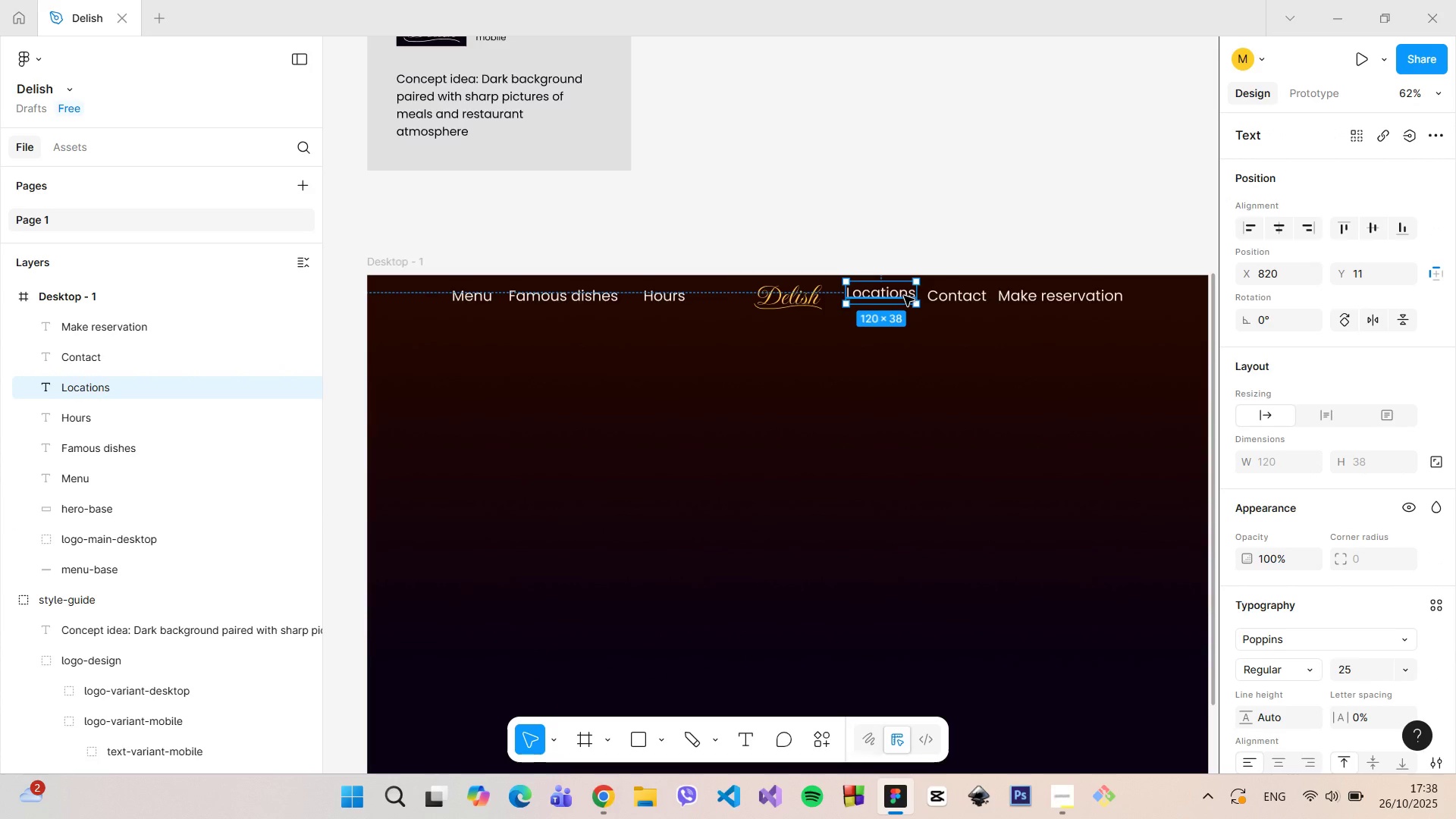 
left_click([936, 335])
 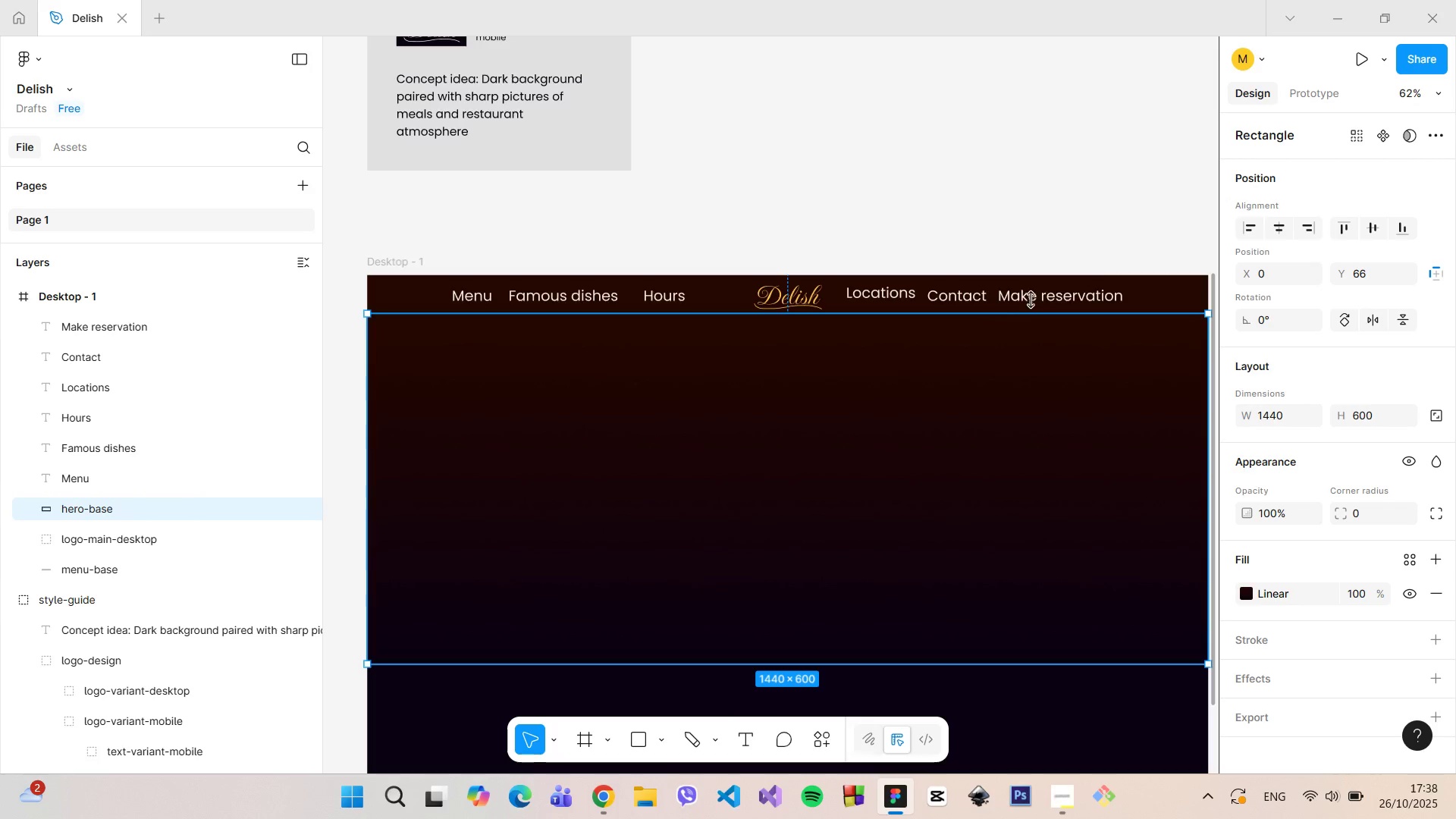 
left_click([1032, 299])
 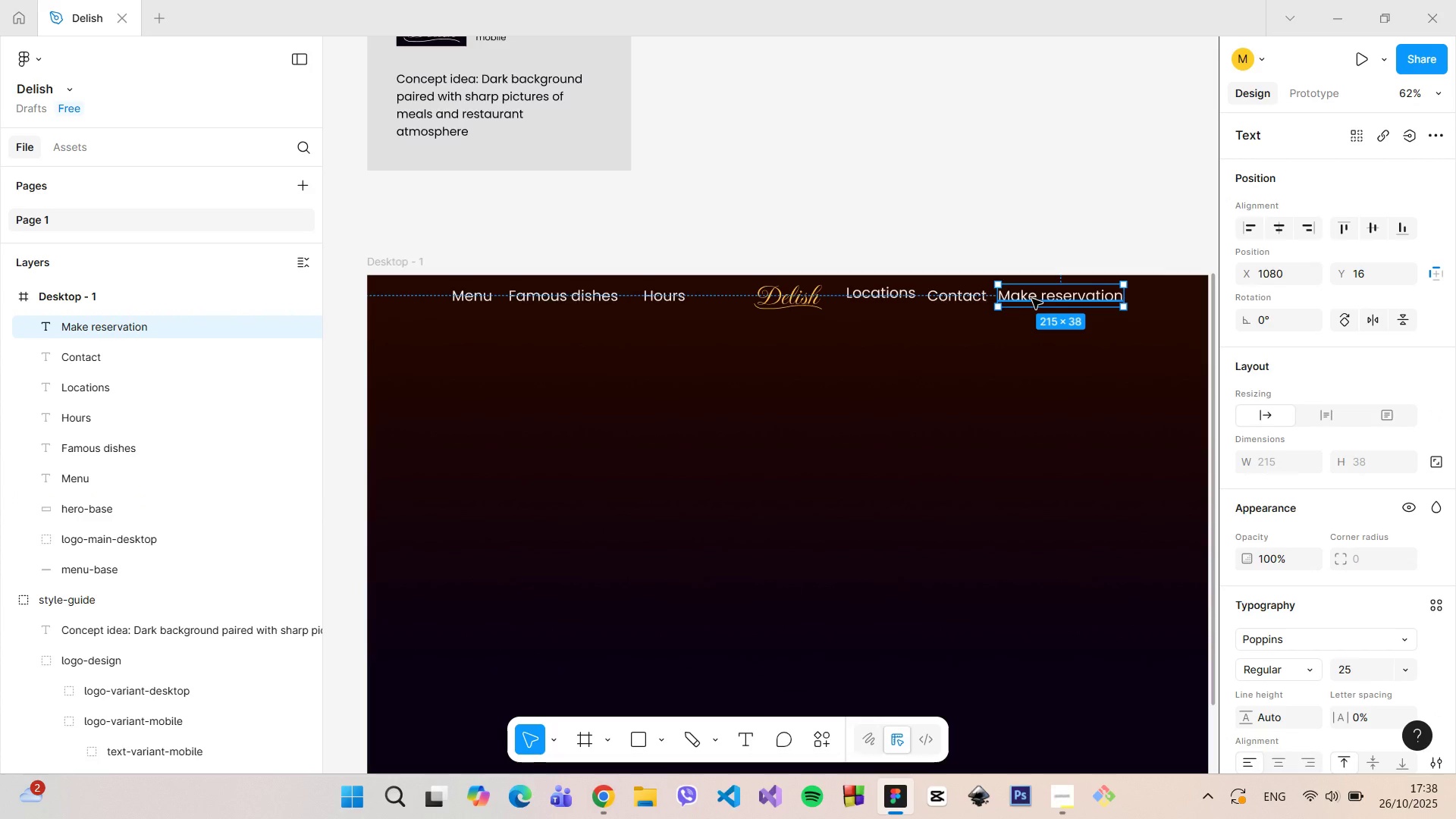 
wait(5.55)
 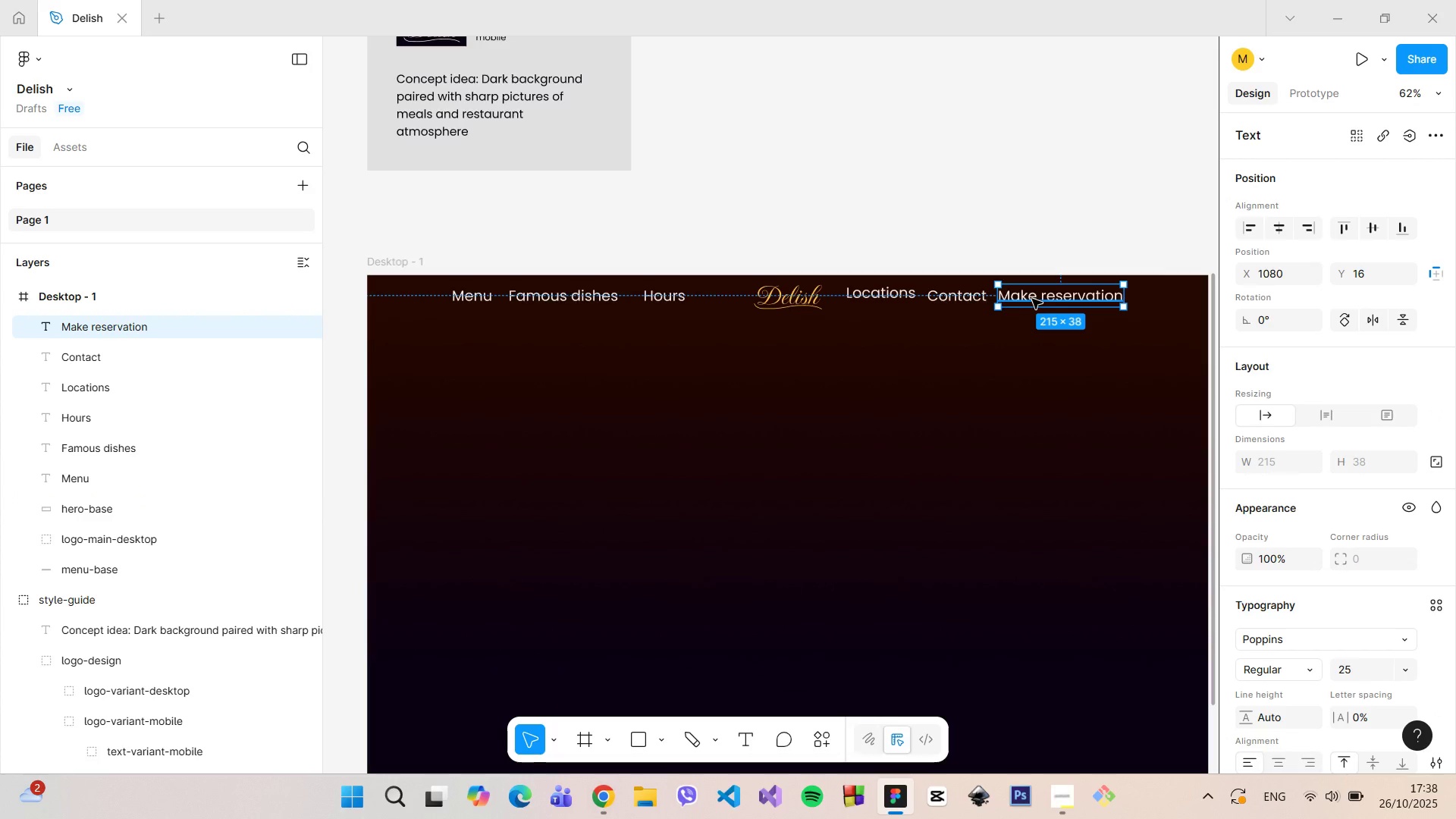 
left_click([1032, 299])
 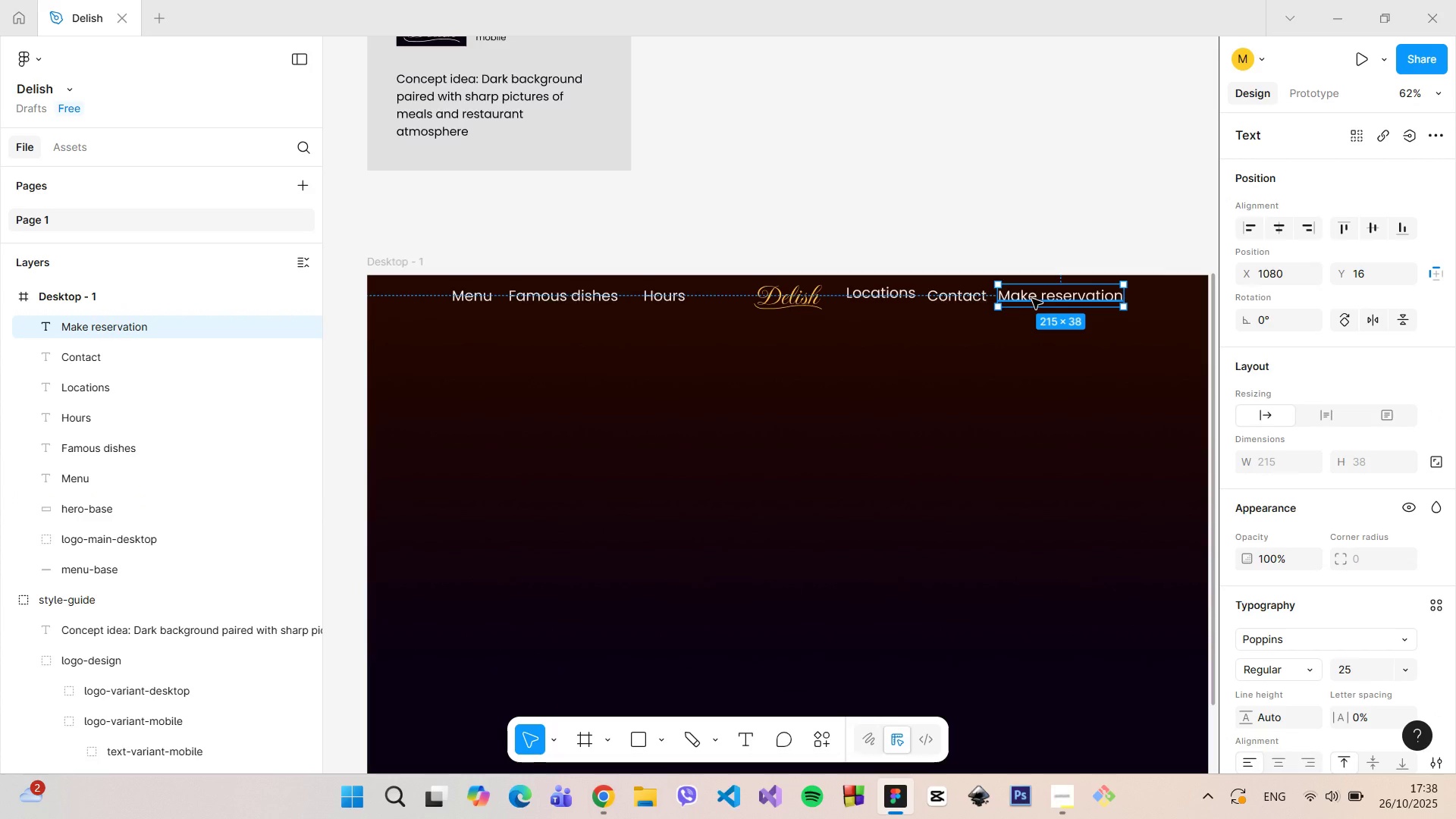 
left_click([1032, 299])
 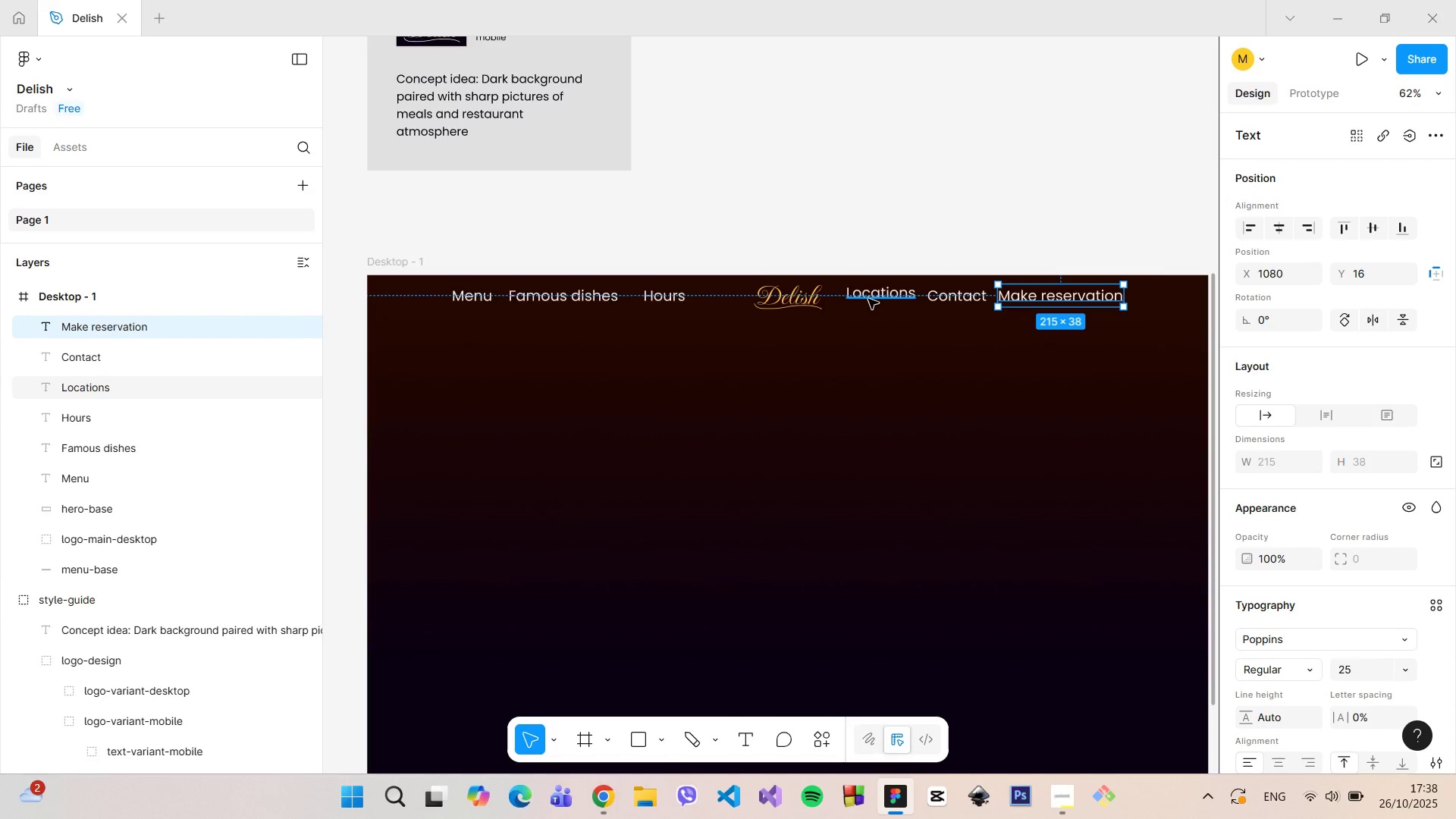 
wait(6.87)
 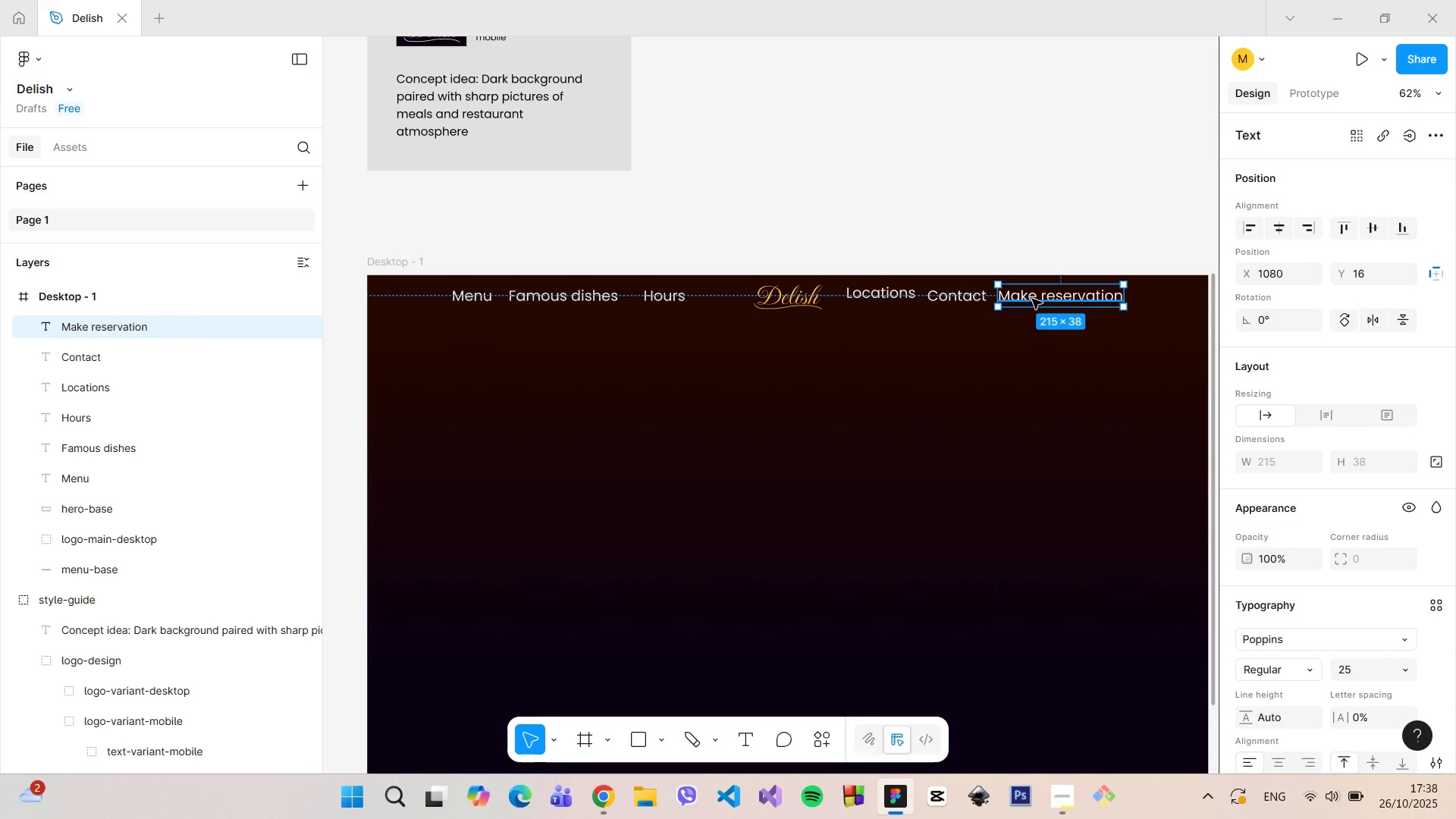 
scroll: coordinate [1019, 291], scroll_direction: up, amount: 13.0
 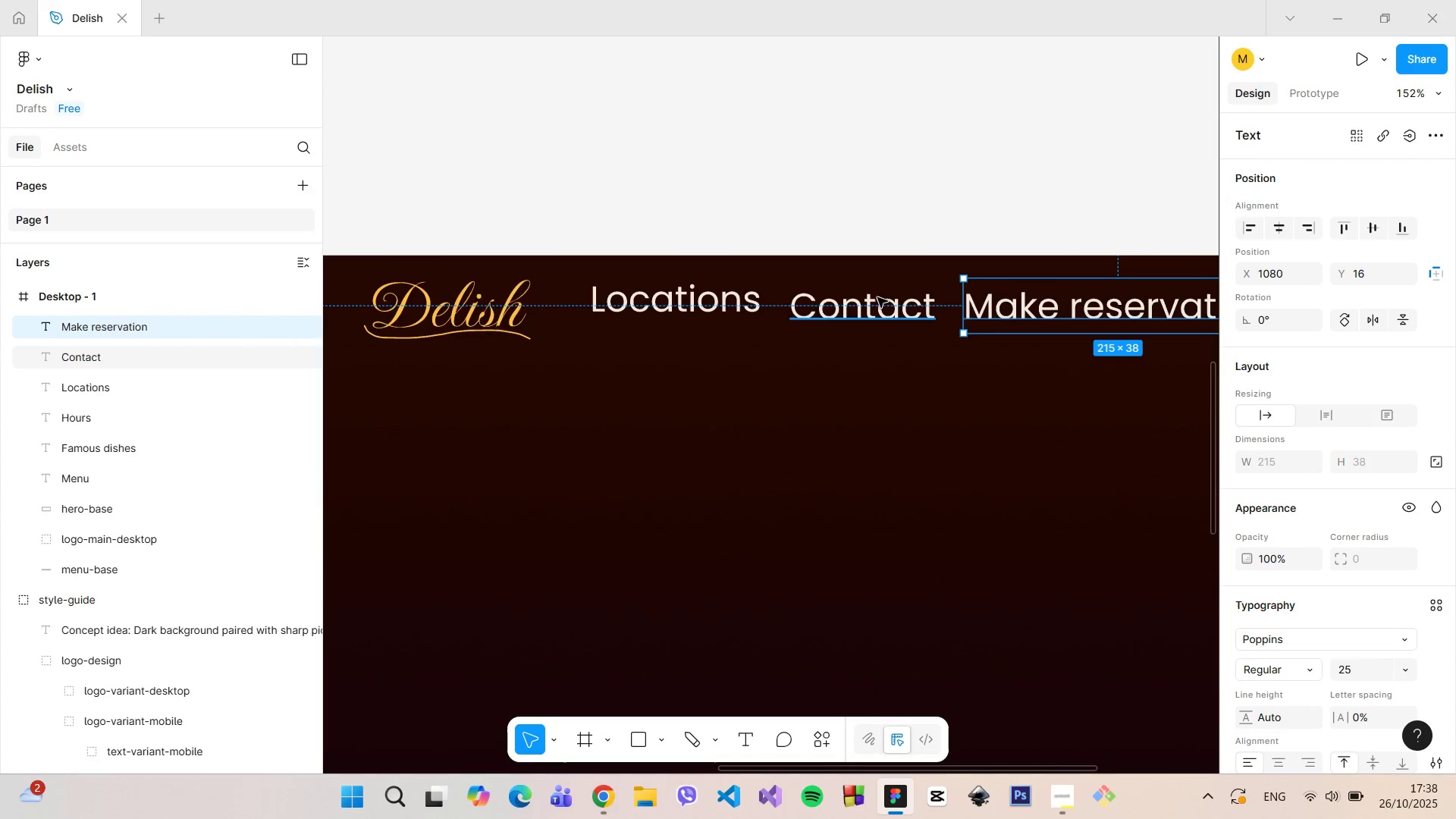 
left_click([878, 297])
 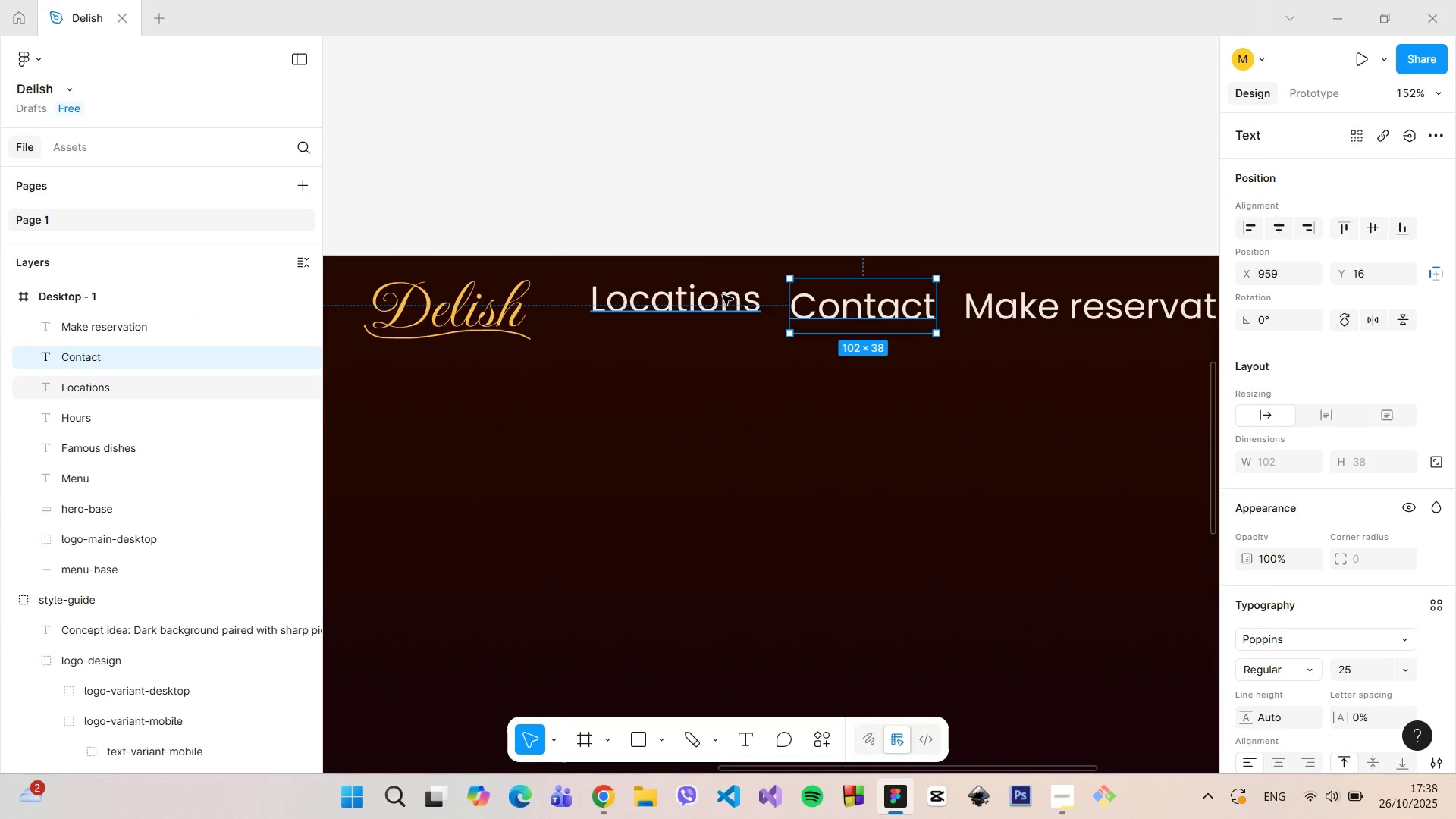 
left_click([723, 295])
 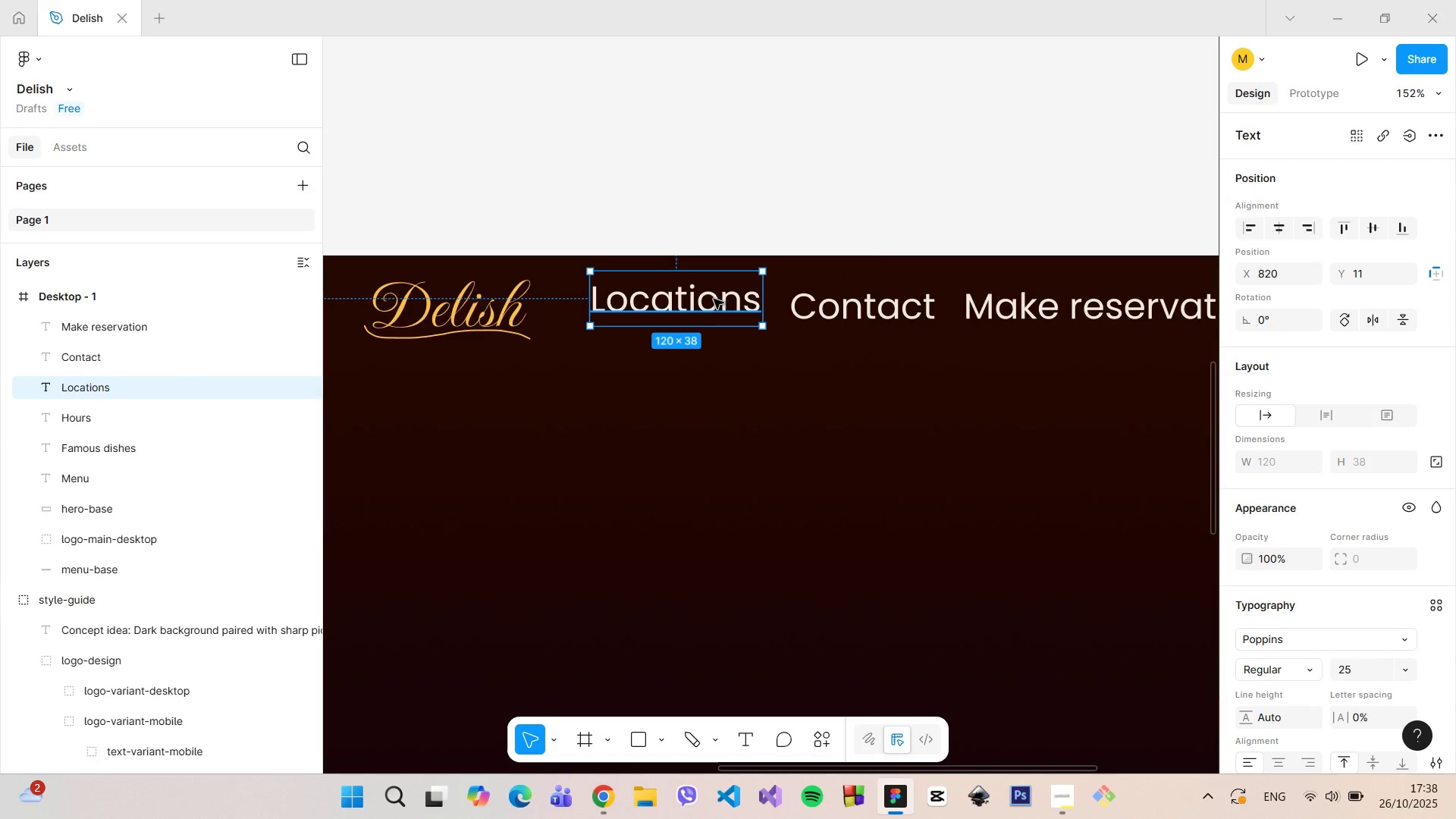 
left_click_drag(start_coordinate=[714, 299], to_coordinate=[710, 309])
 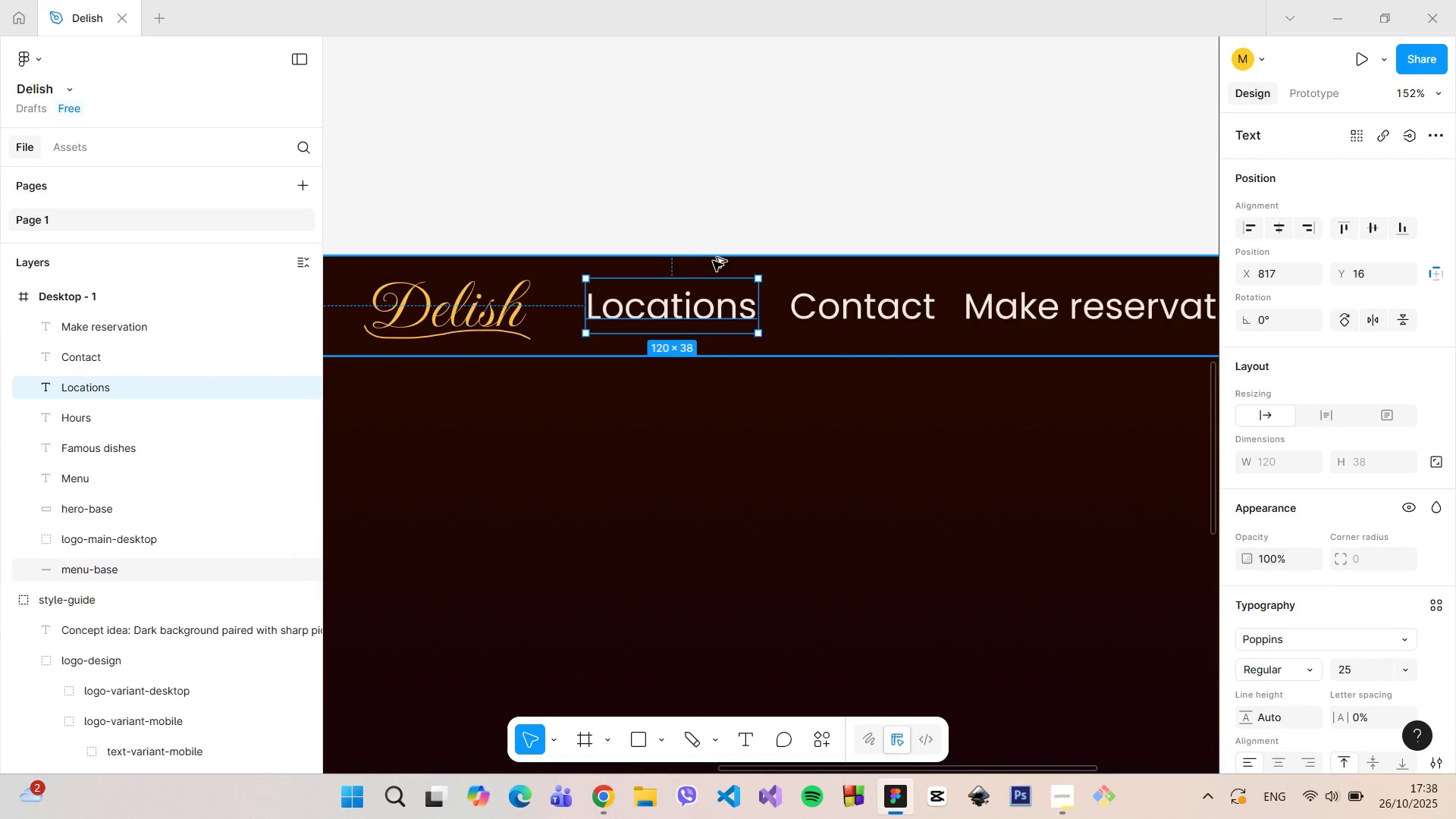 
hold_key(key=AltLeft, duration=1.51)
 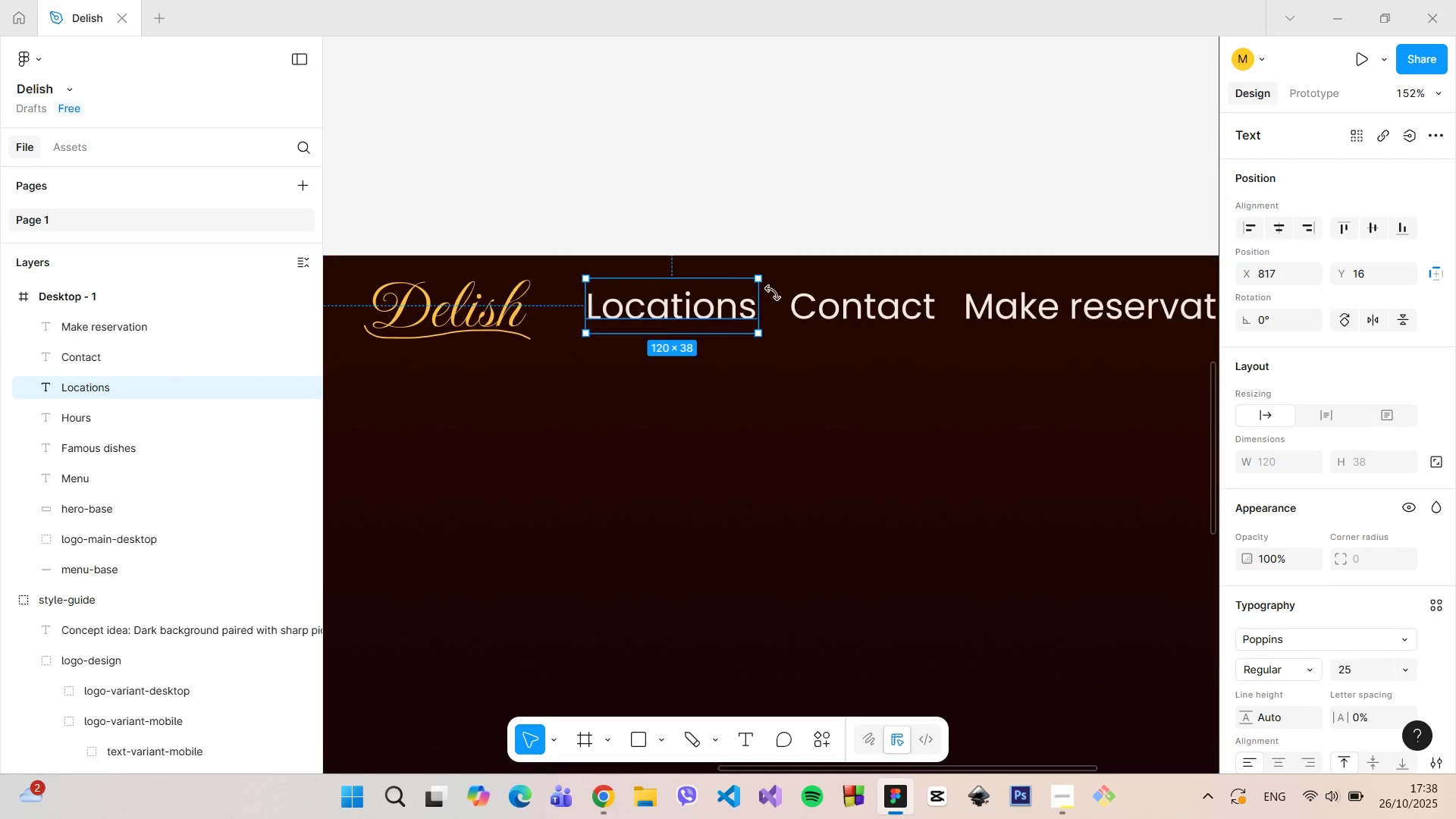 
hold_key(key=AltLeft, duration=0.34)
 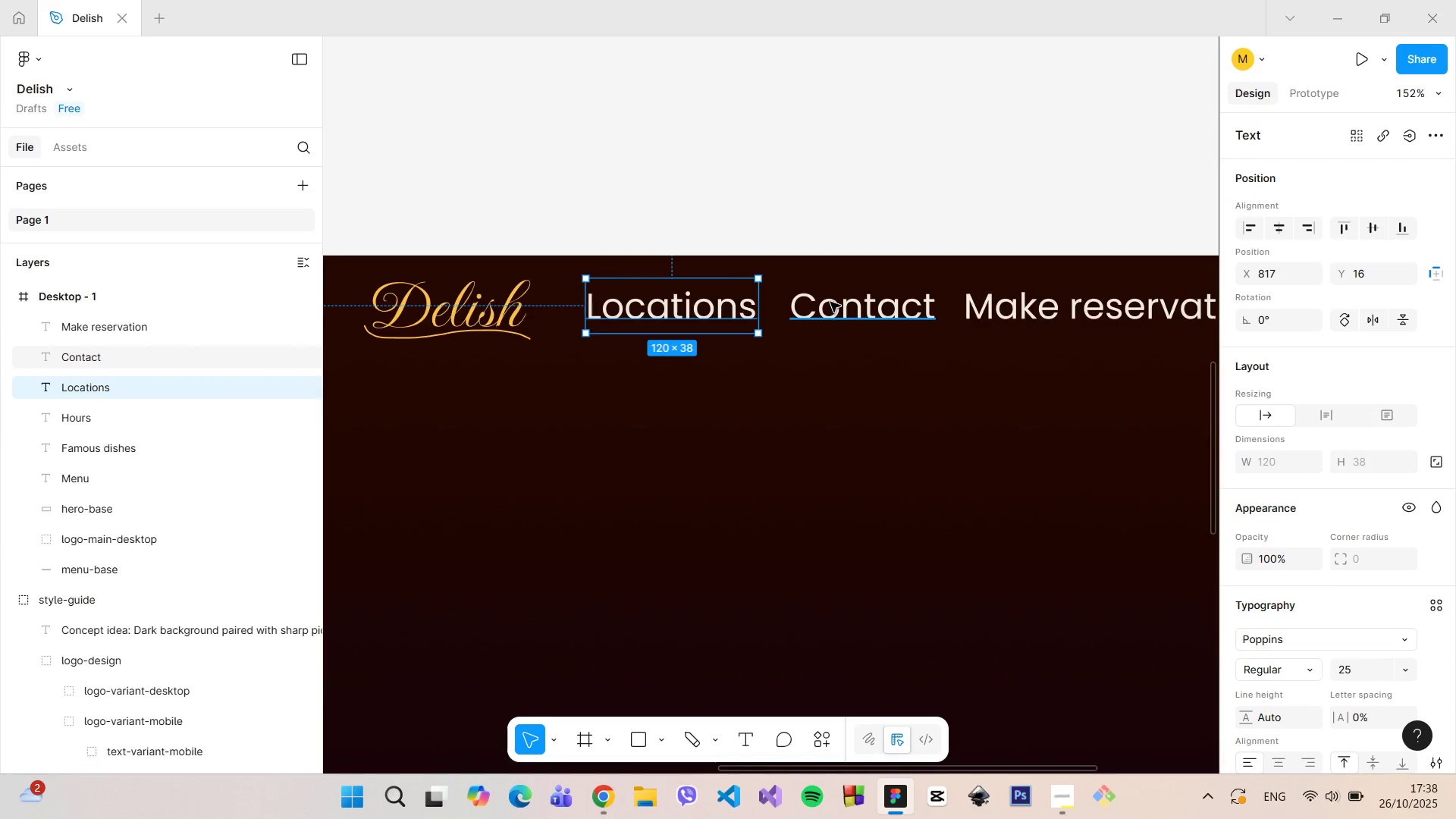 
hold_key(key=ControlLeft, duration=1.51)
scroll: coordinate [1191, 333], scroll_direction: down, amount: 12.0
 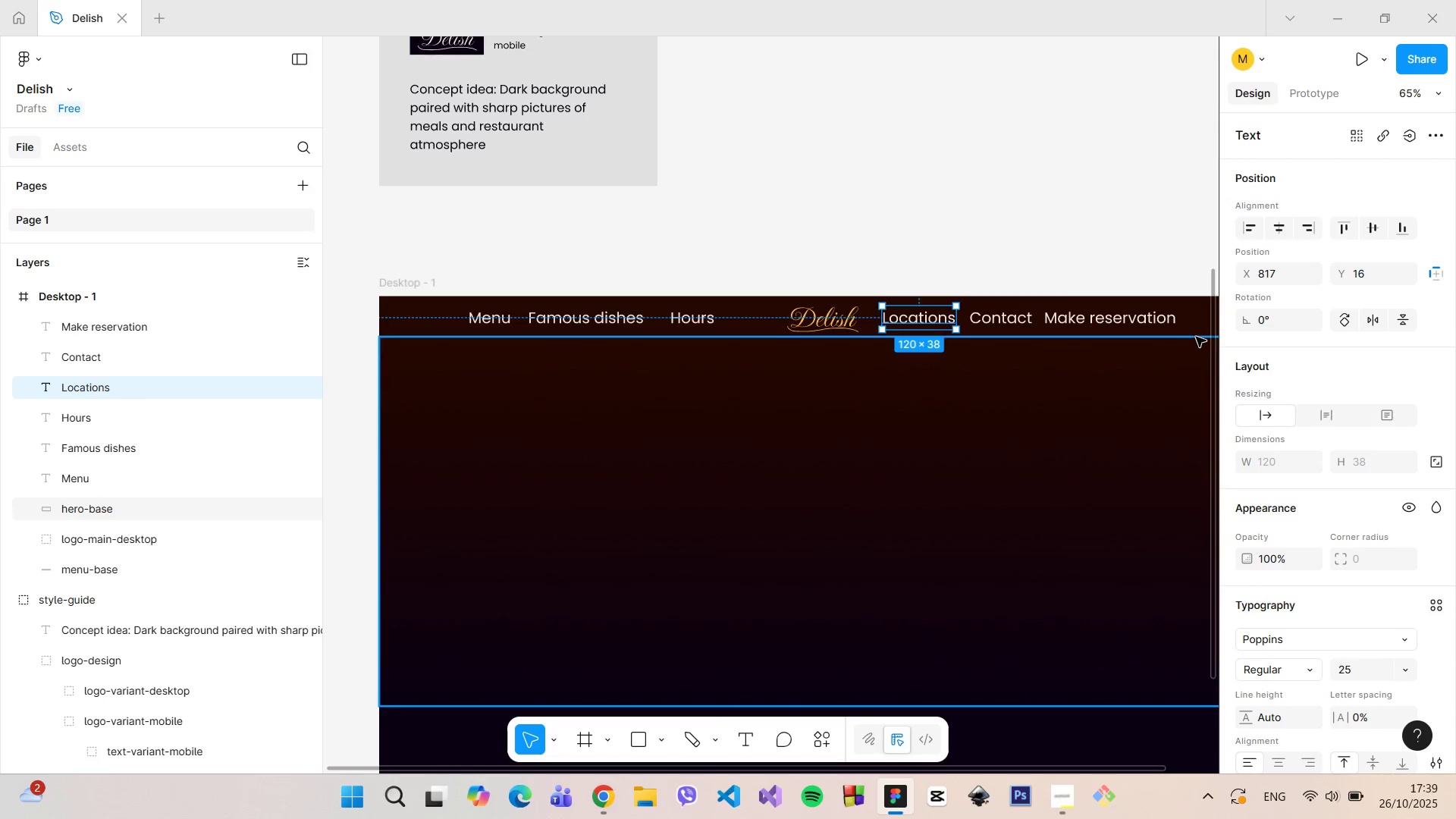 
hold_key(key=ControlLeft, duration=1.5)
 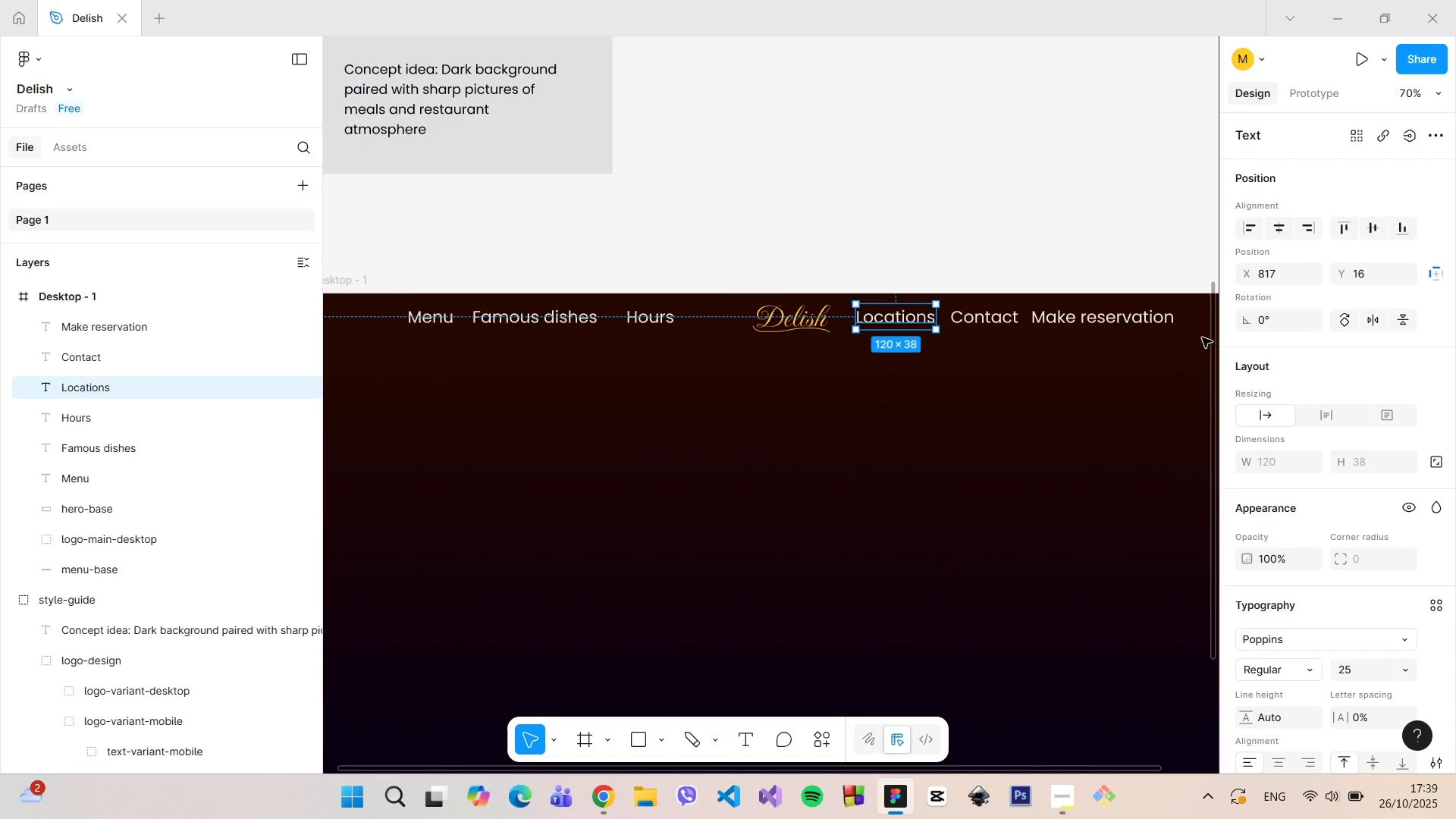 
hold_key(key=ControlLeft, duration=1.01)
scroll: coordinate [1202, 337], scroll_direction: up, amount: 2.0
 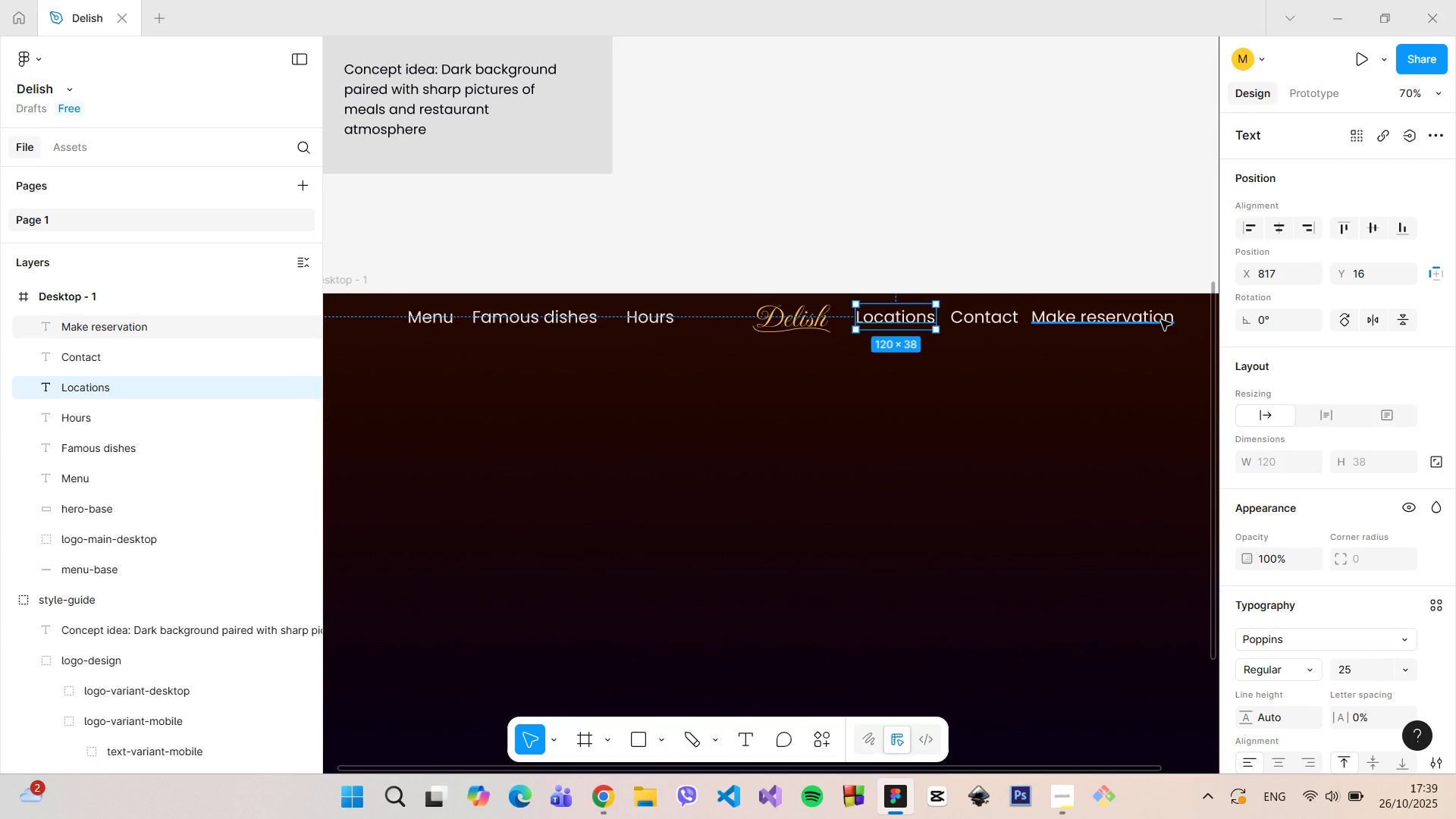 
double_click([1161, 320])
 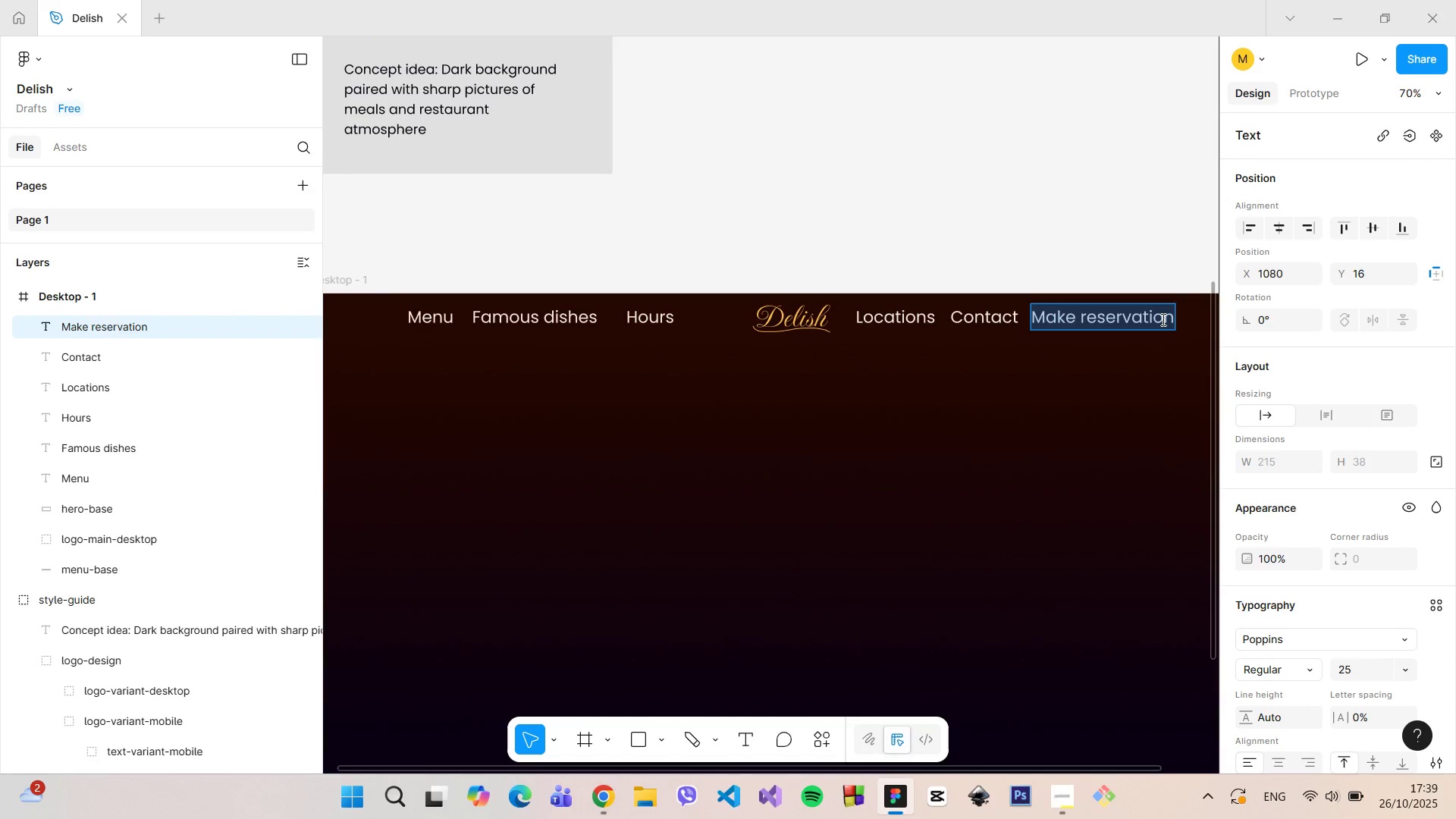 
type(Reserve)
 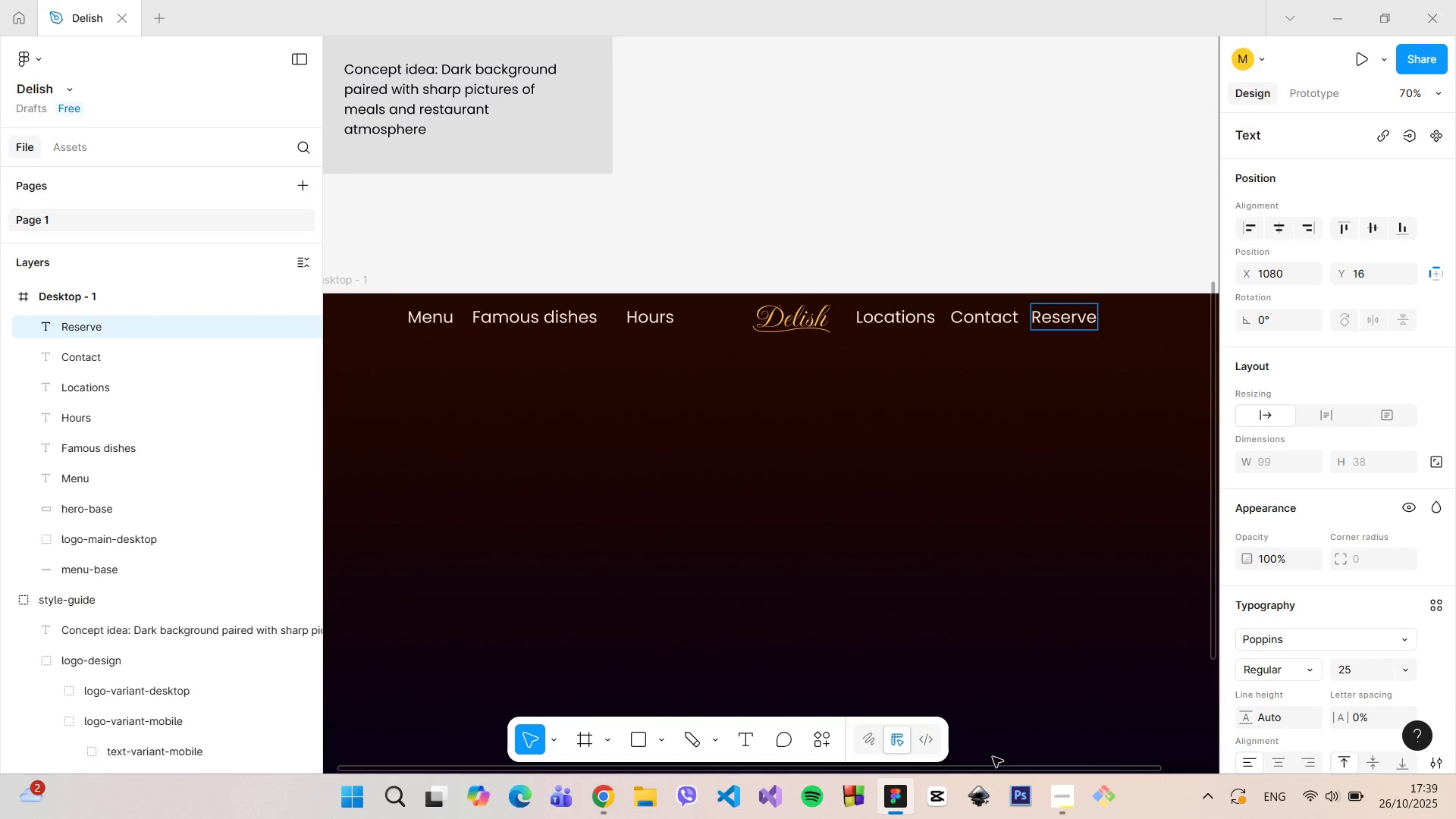 
left_click_drag(start_coordinate=[993, 769], to_coordinate=[1113, 761])
 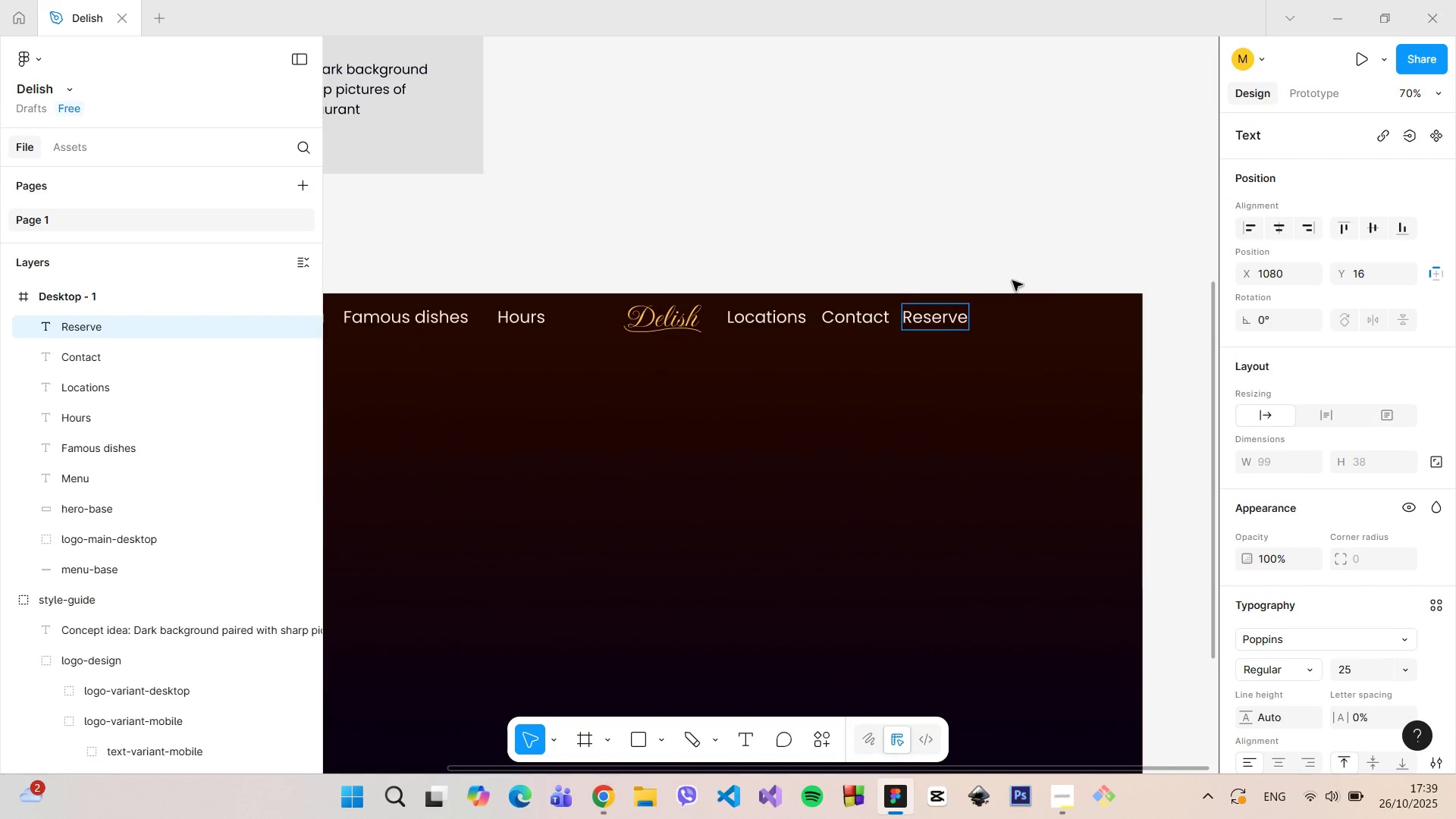 
left_click([990, 256])
 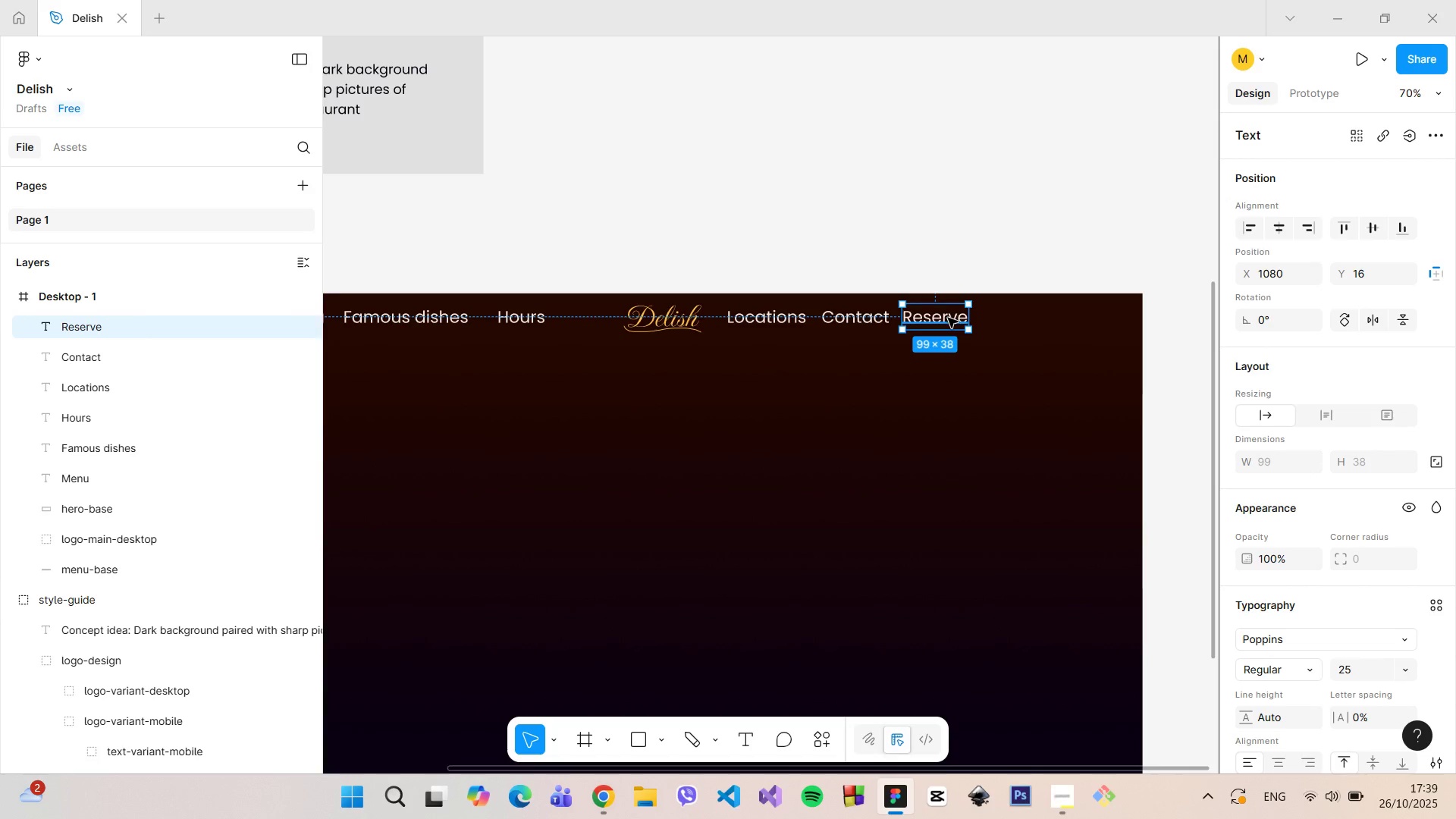 
left_click_drag(start_coordinate=[948, 318], to_coordinate=[1000, 318])
 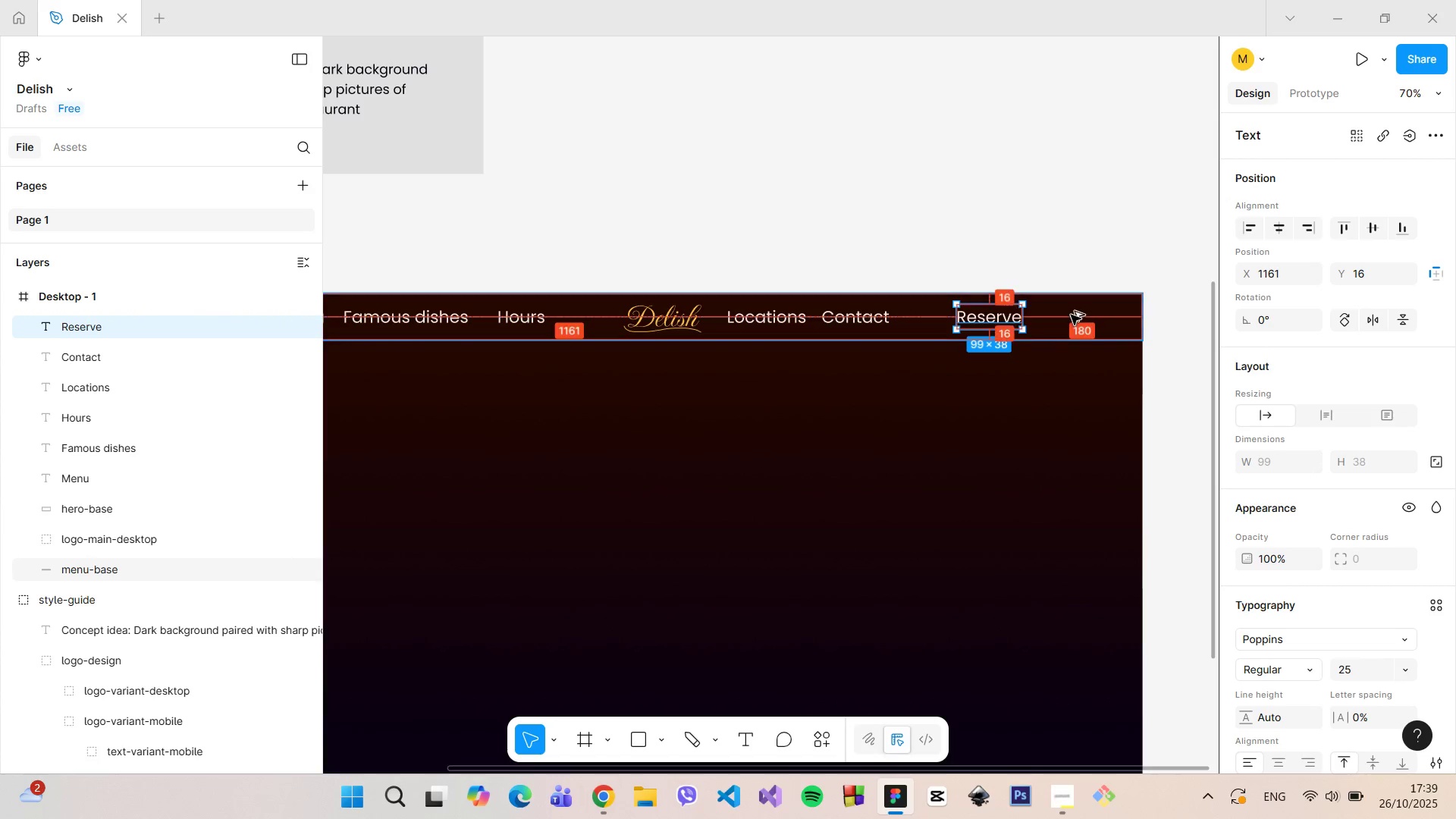 
hold_key(key=AltLeft, duration=0.91)
 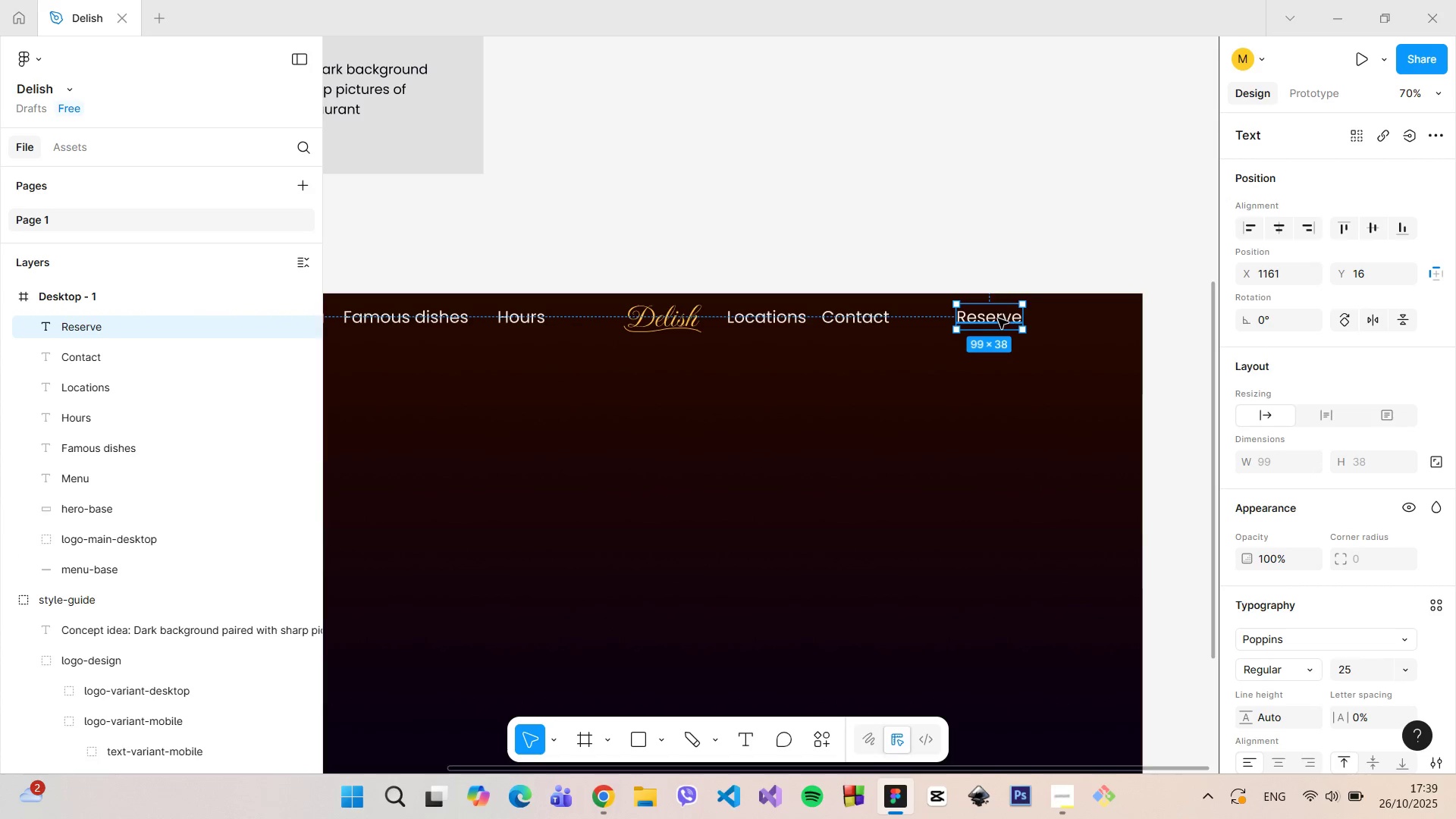 
left_click_drag(start_coordinate=[998, 318], to_coordinate=[1022, 318])
 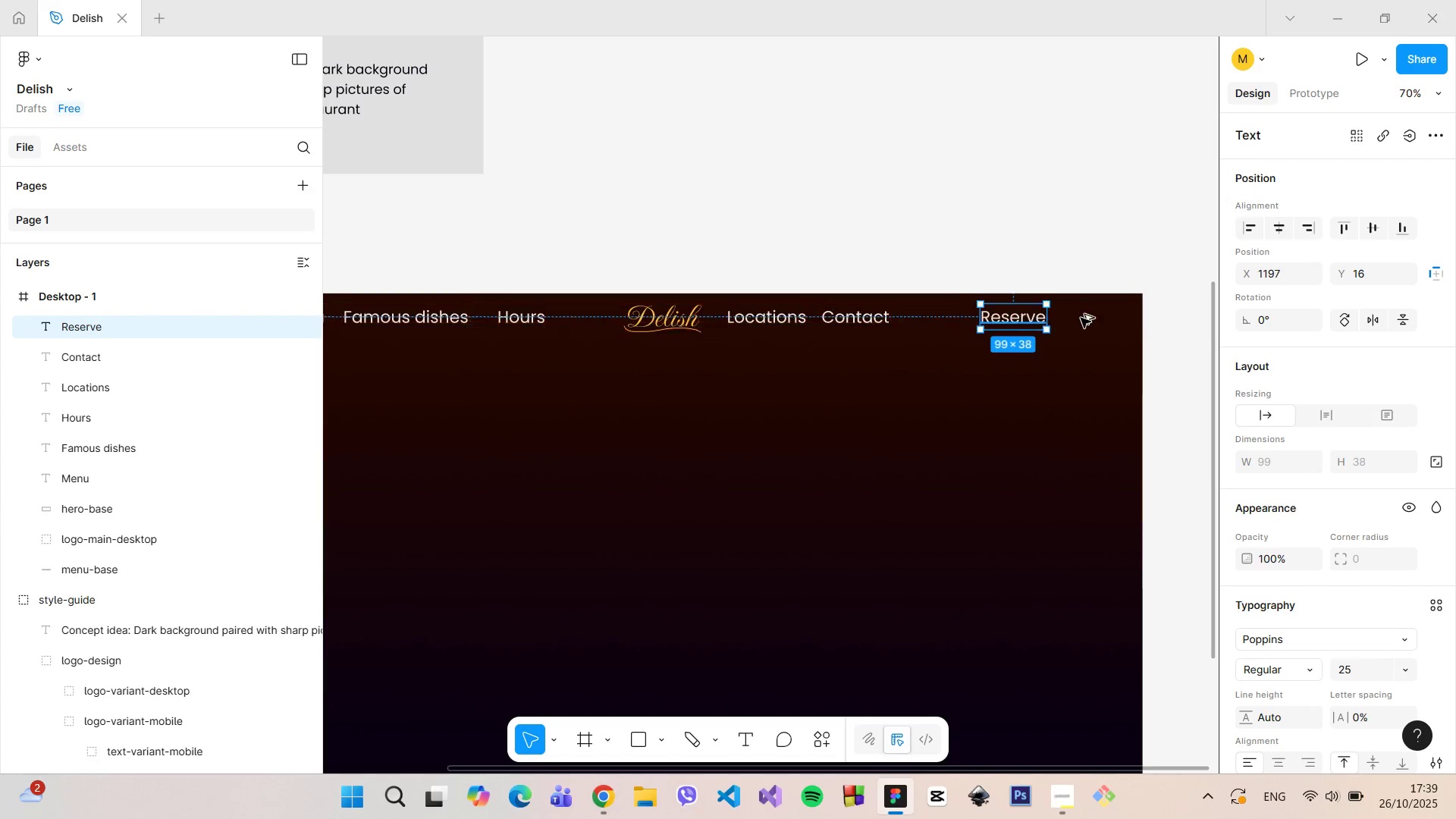 
hold_key(key=AltLeft, duration=0.81)
 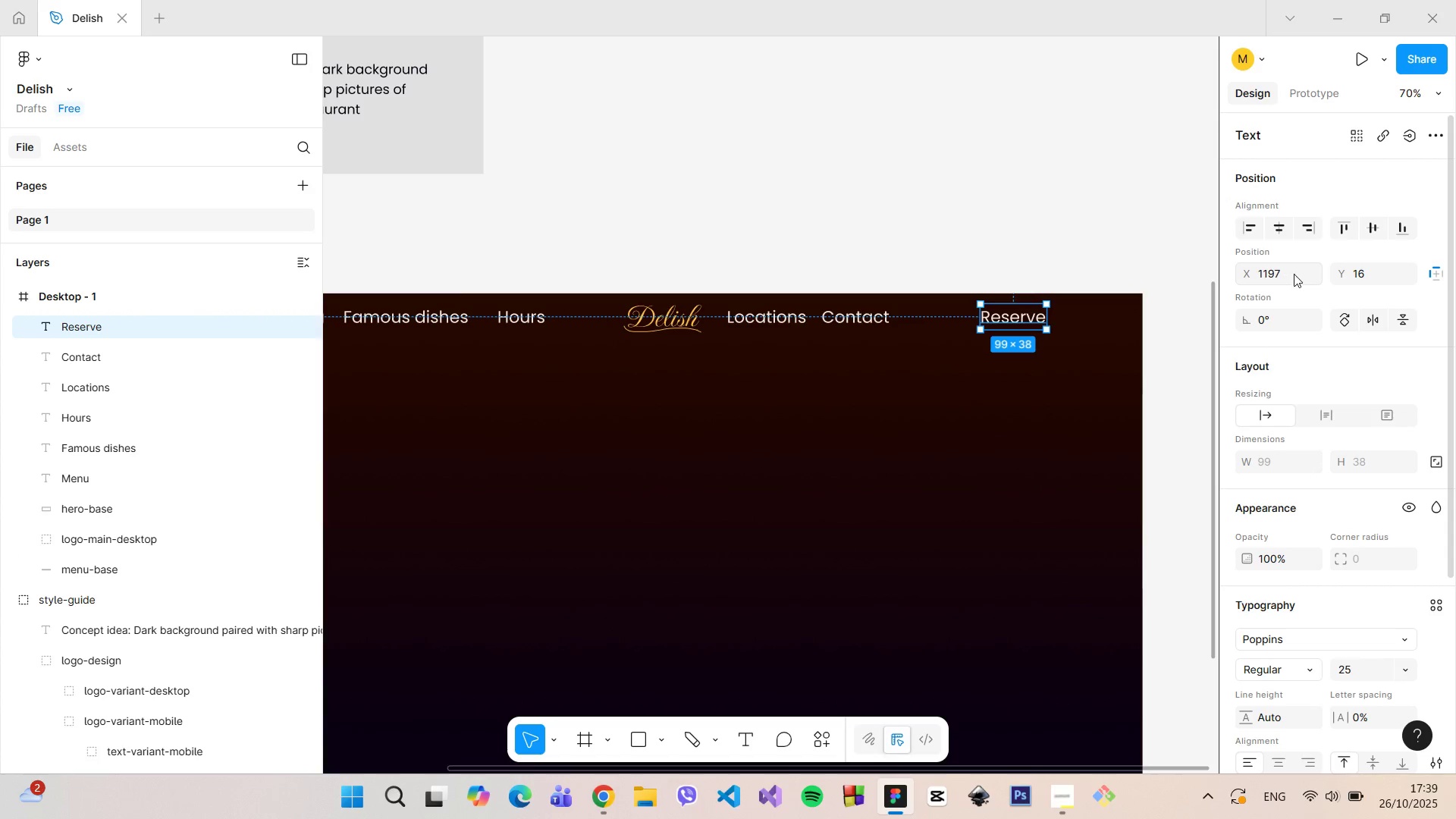 
left_click_drag(start_coordinate=[1292, 274], to_coordinate=[1276, 275])
 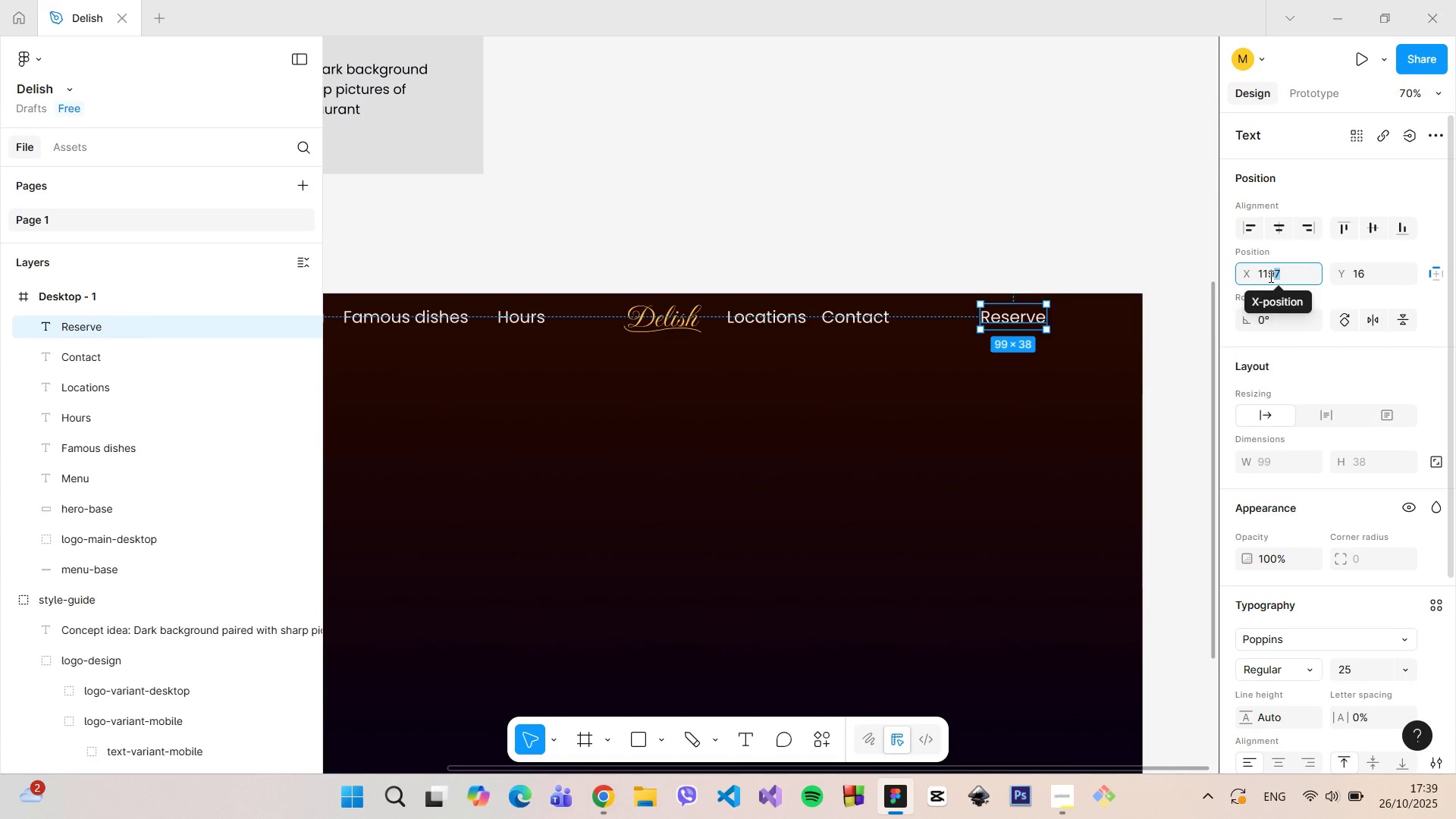 
key(6)
 